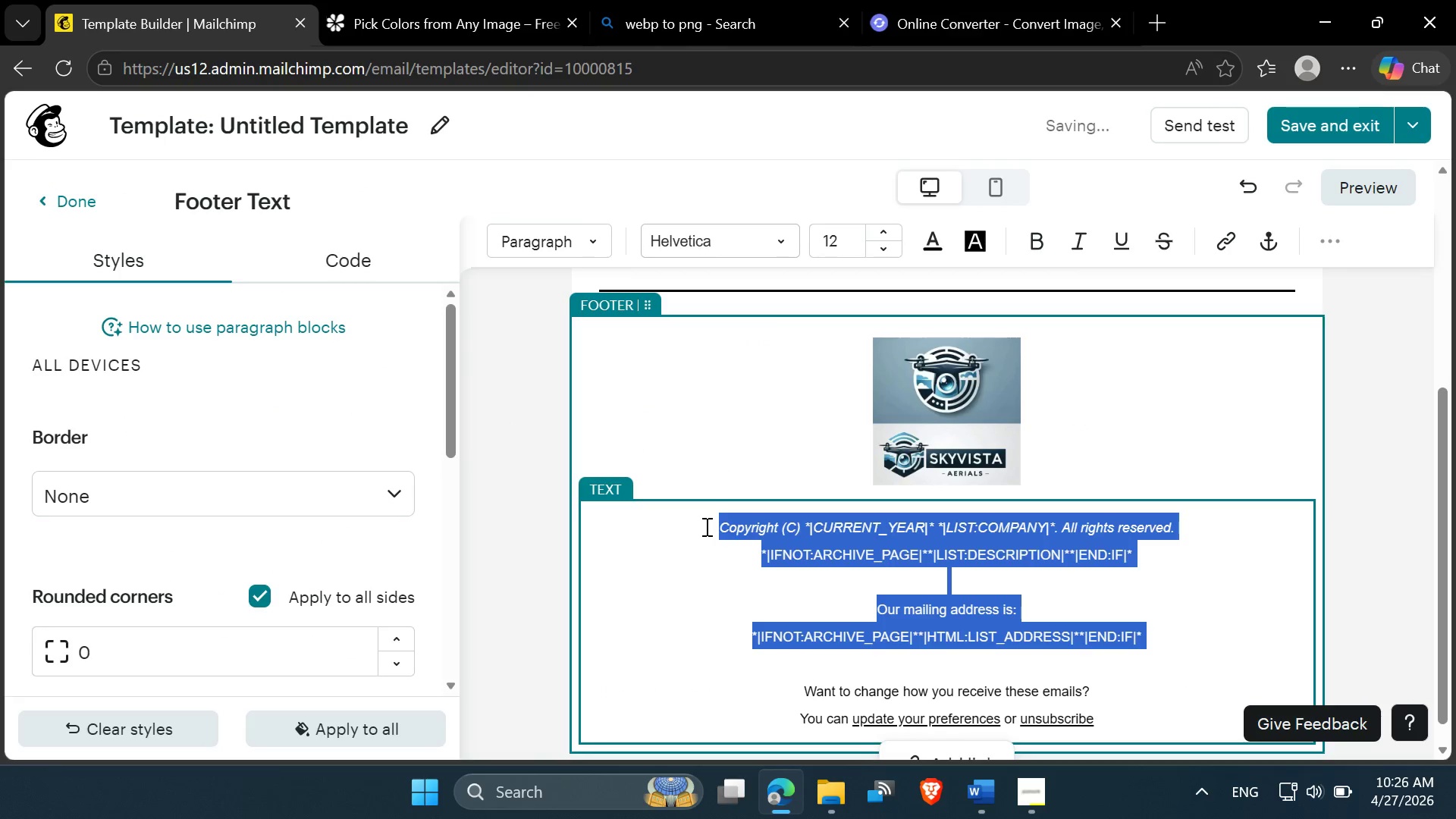 
key(Delete)
 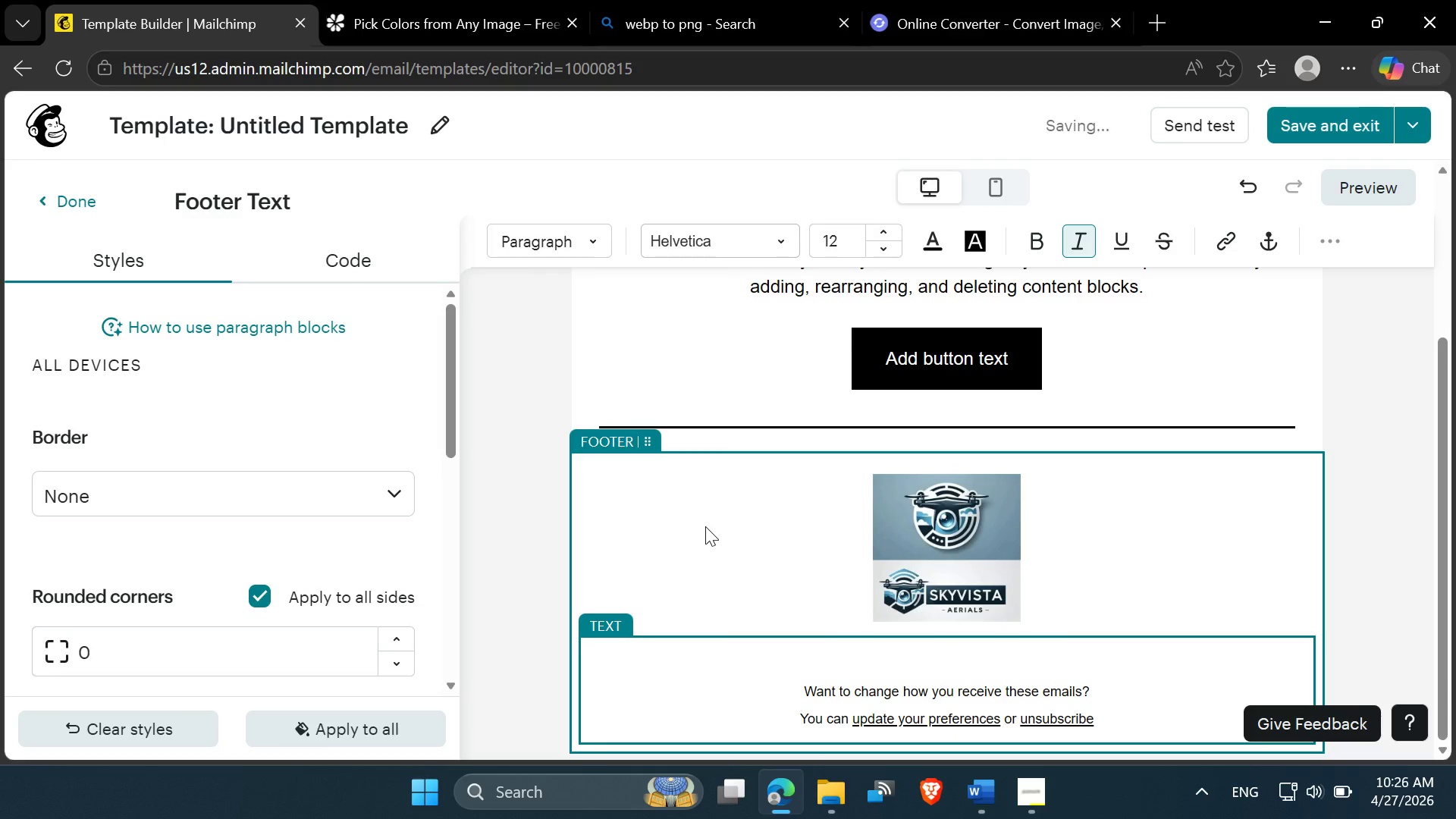 
key(Delete)
 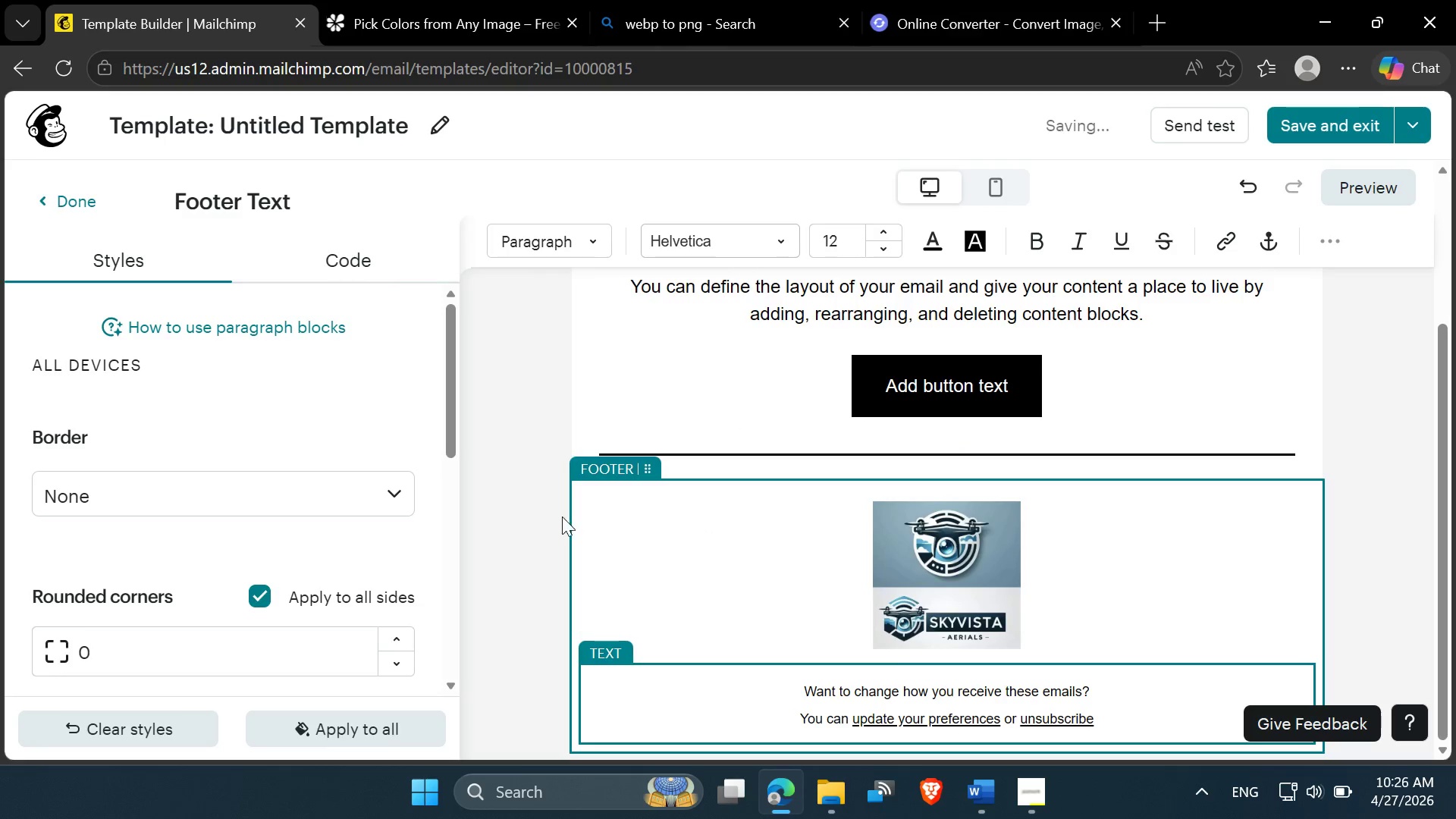 
left_click([962, 554])
 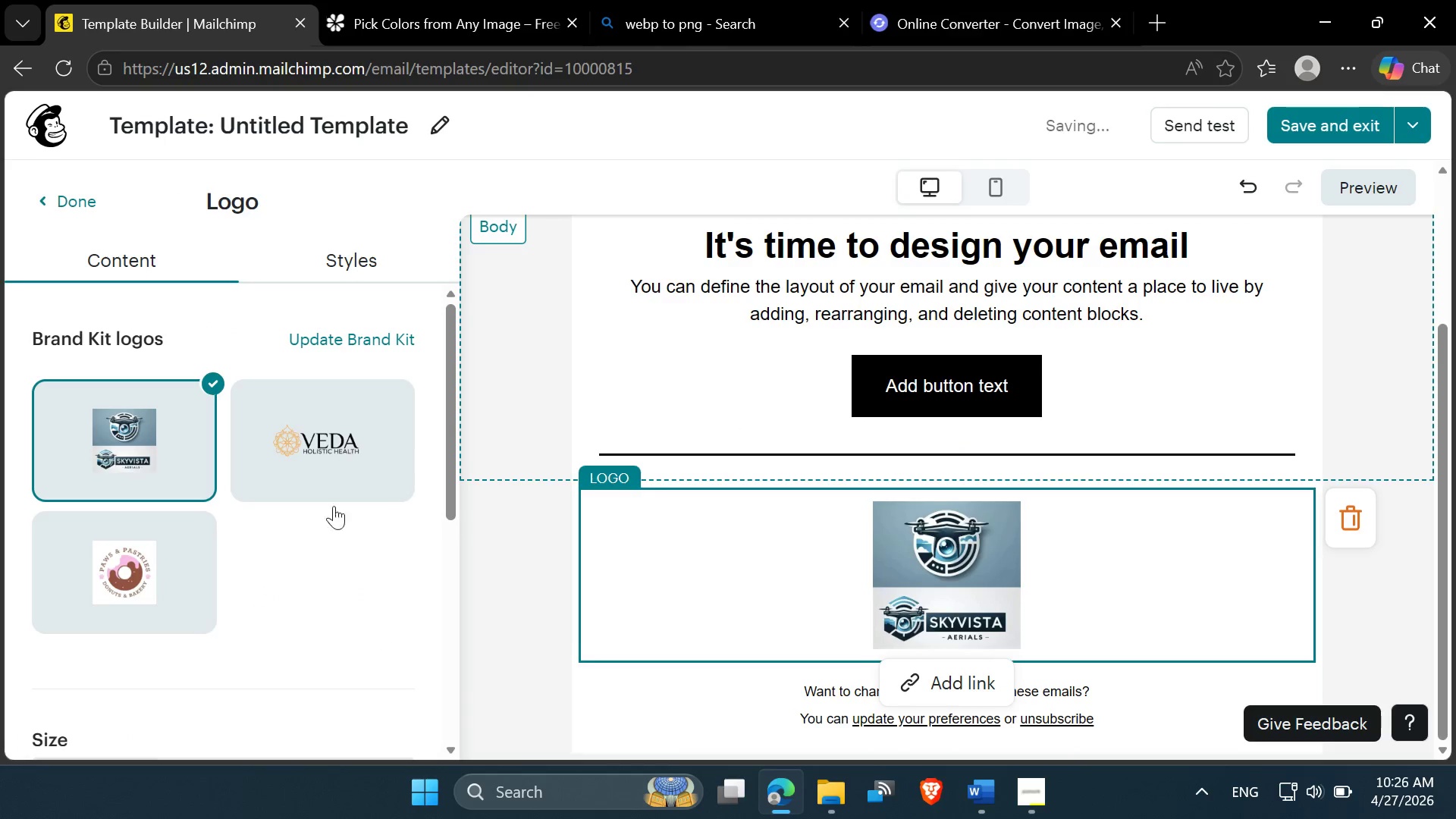 
scroll: coordinate [784, 595], scroll_direction: down, amount: 3.0
 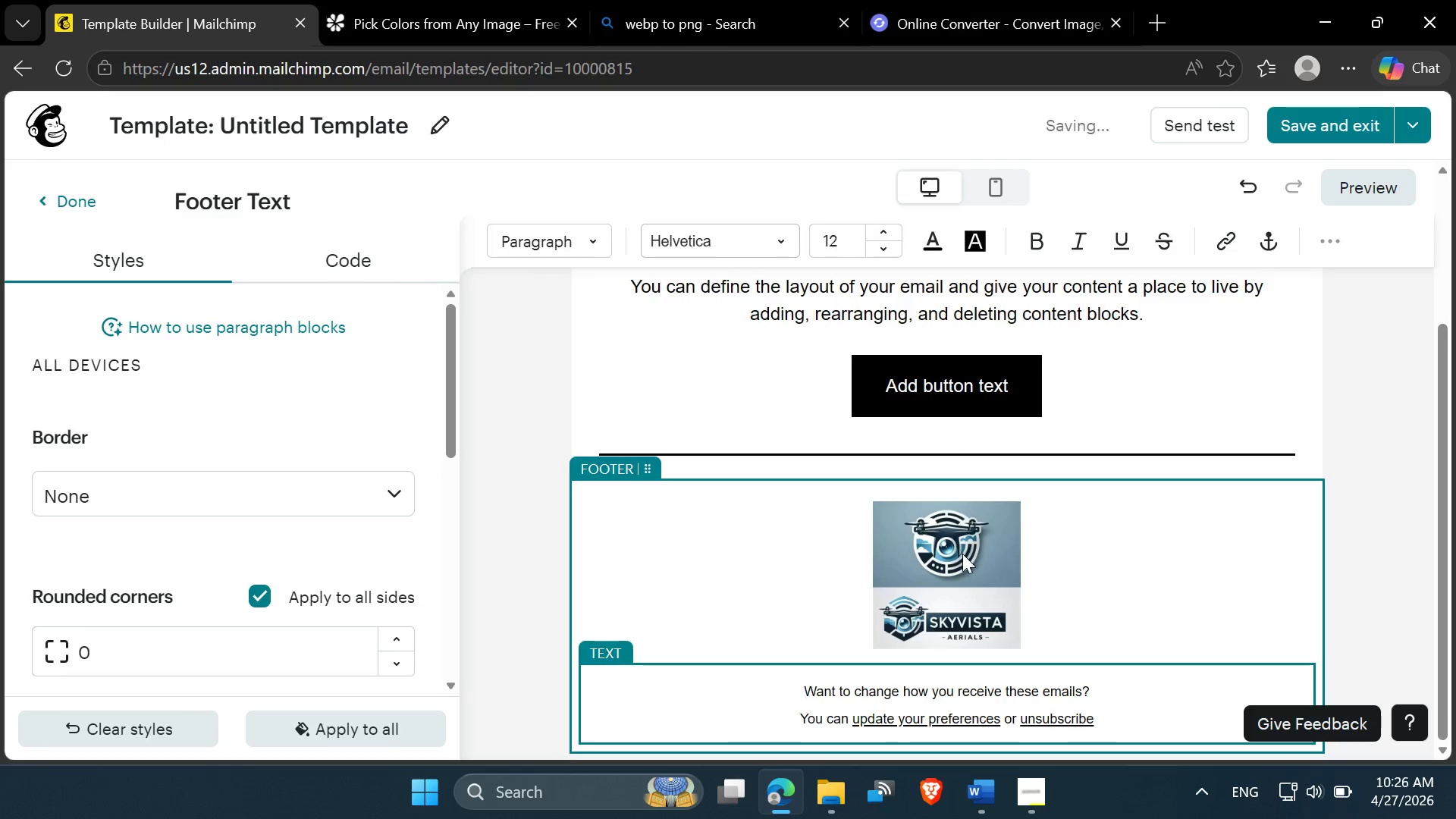 
left_click([117, 556])
 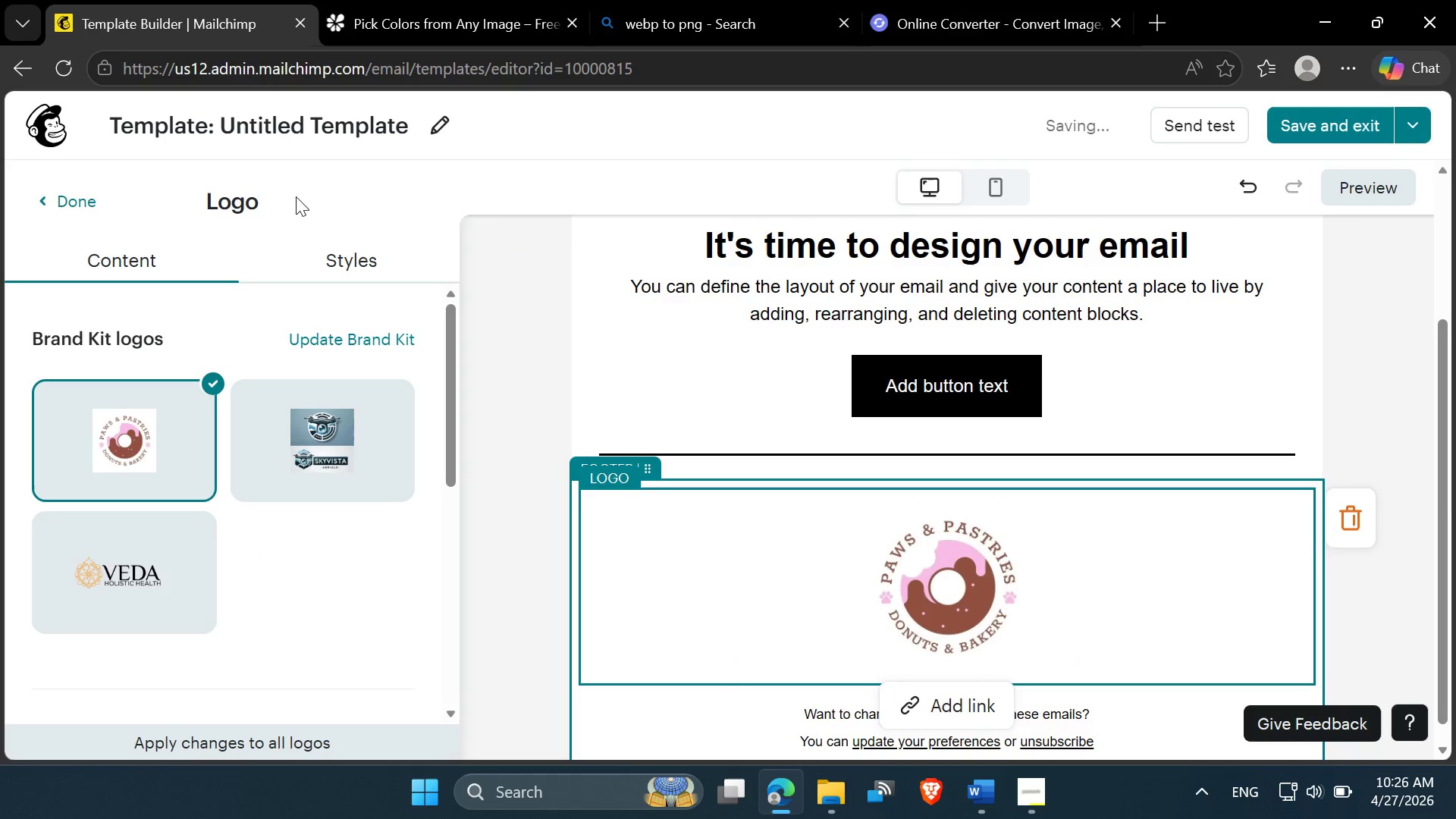 
left_click([336, 260])
 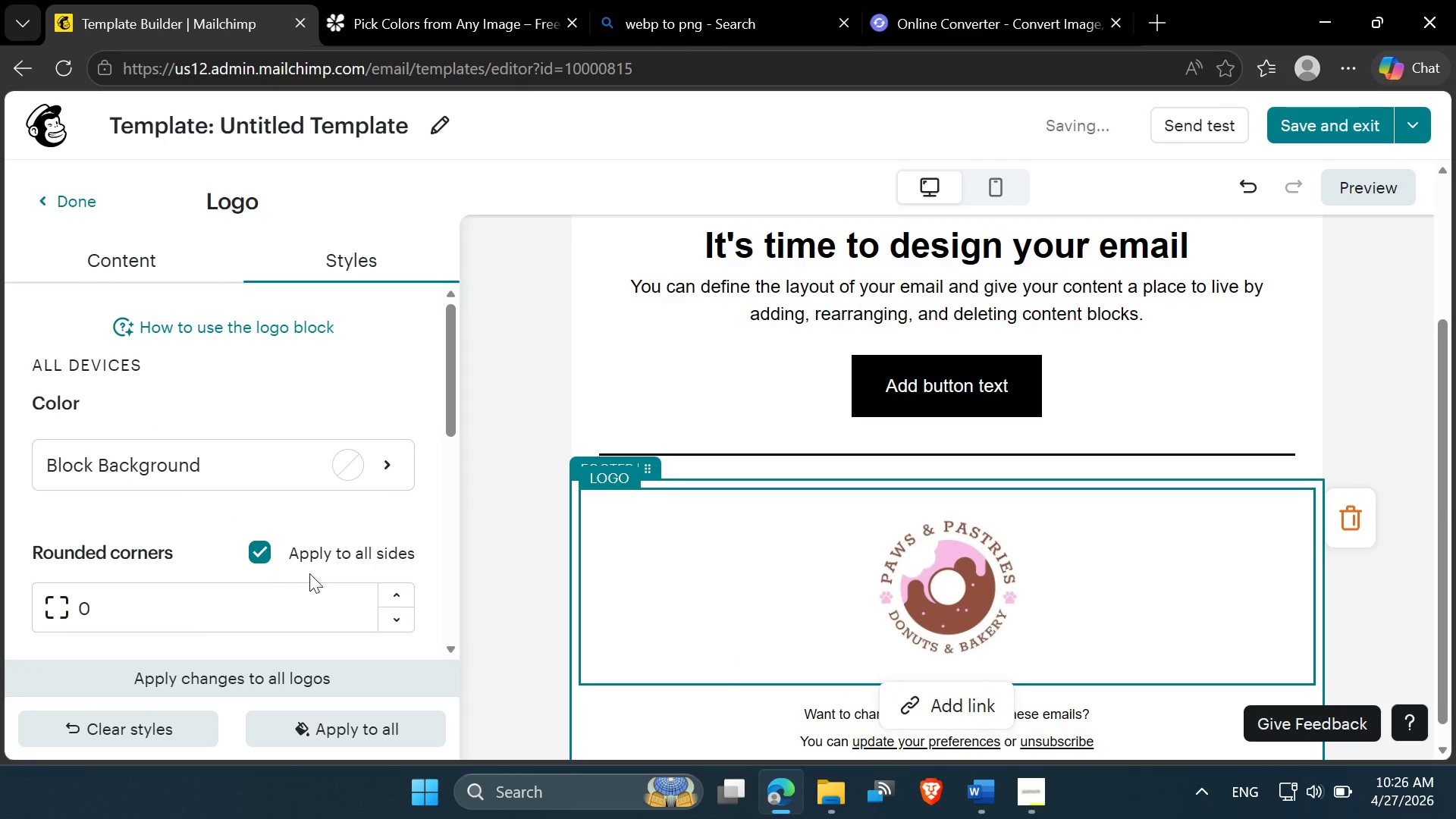 
scroll: coordinate [320, 567], scroll_direction: down, amount: 7.0
 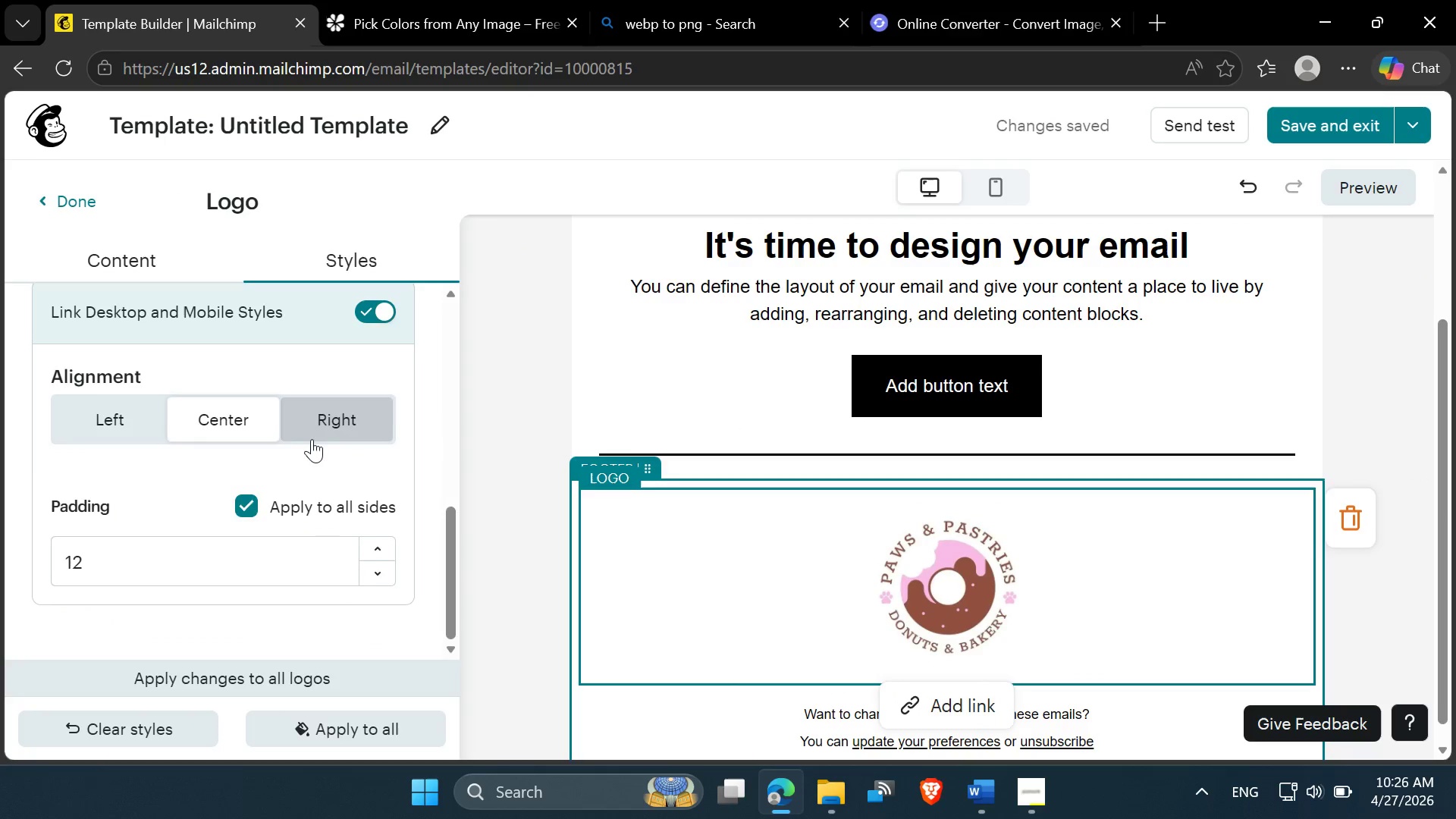 
scroll: coordinate [314, 438], scroll_direction: up, amount: 1.0
 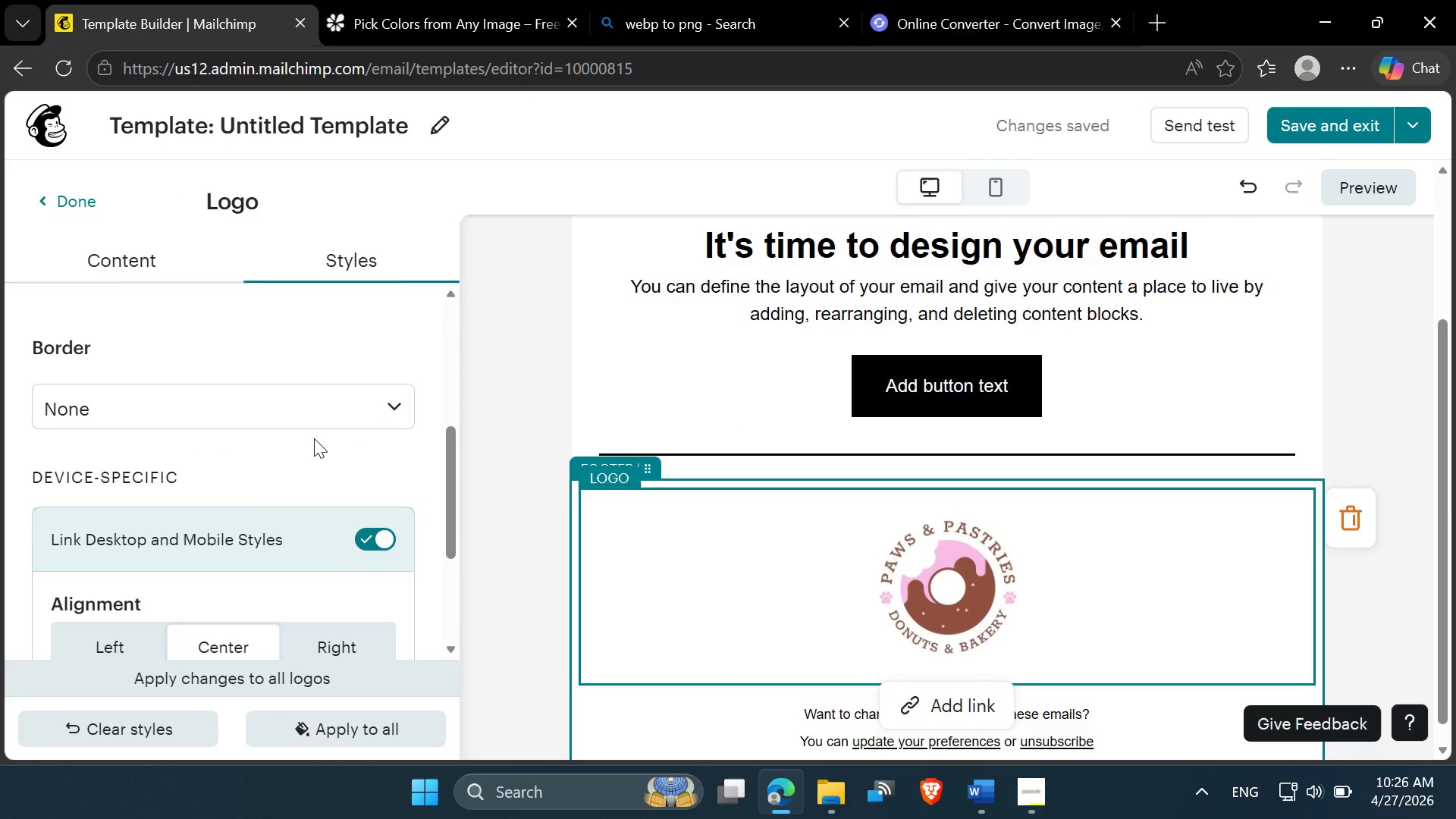 
left_click([133, 251])
 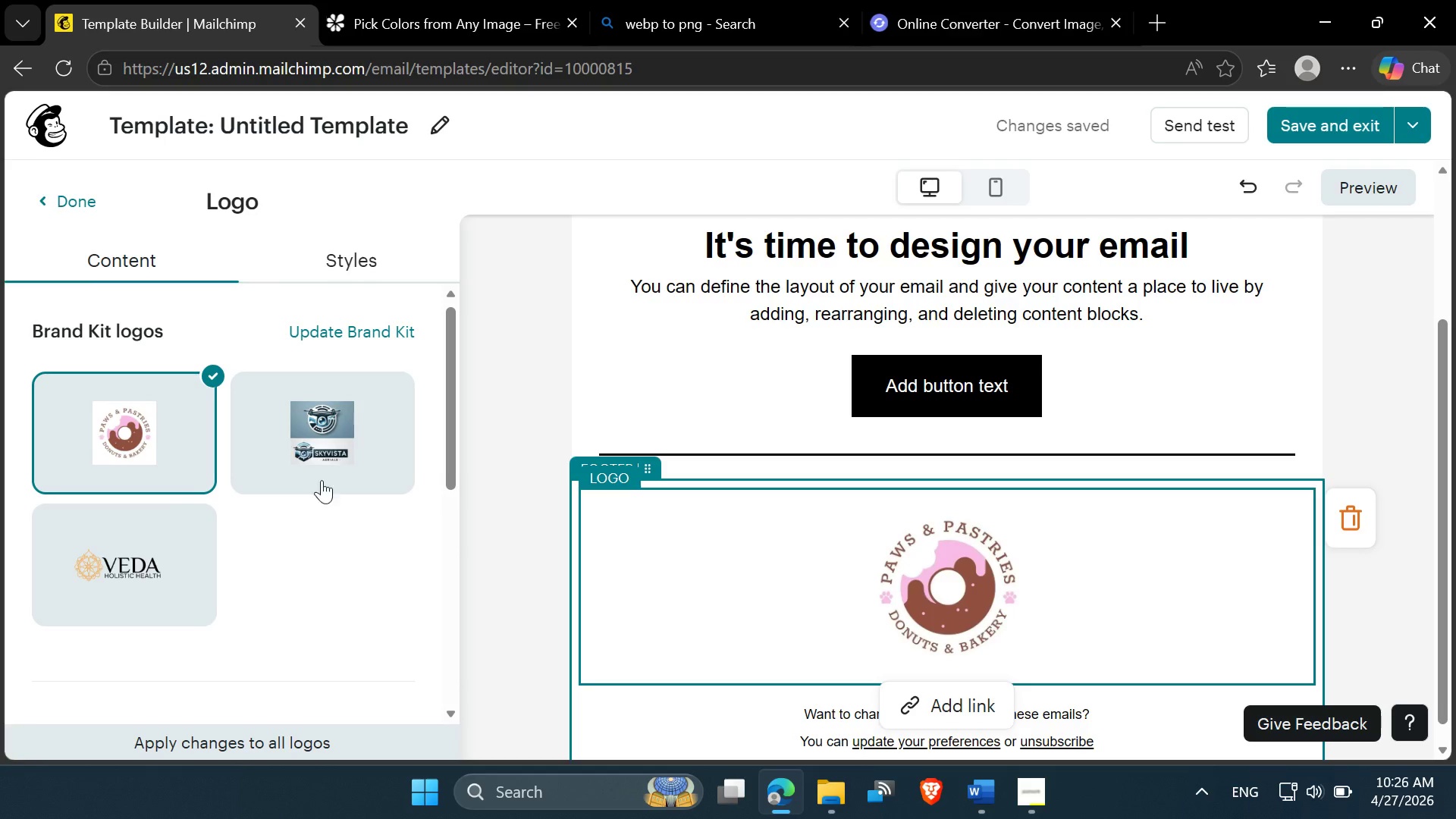 
scroll: coordinate [284, 410], scroll_direction: up, amount: 3.0
 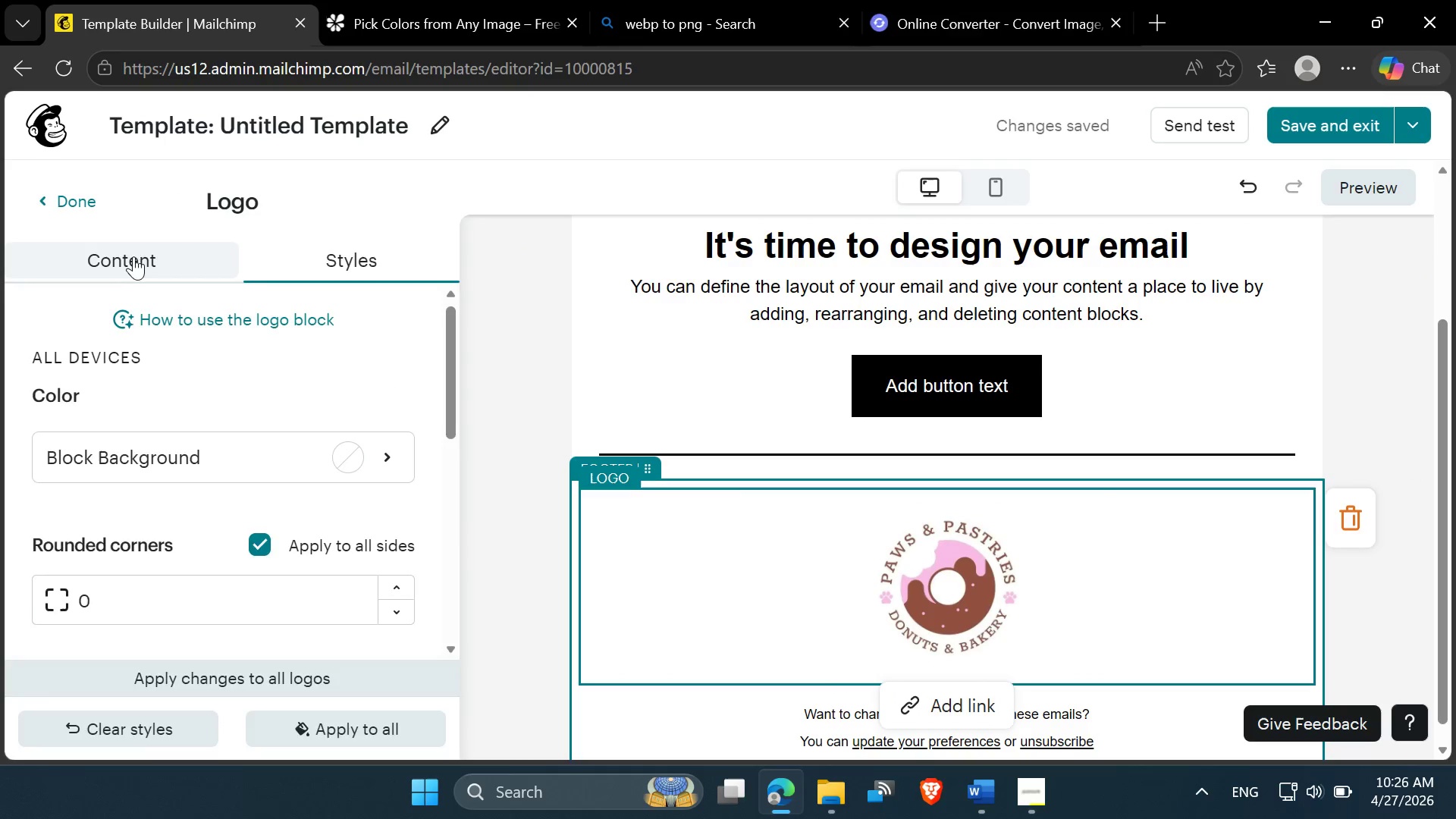 
scroll: coordinate [318, 533], scroll_direction: down, amount: 8.0
 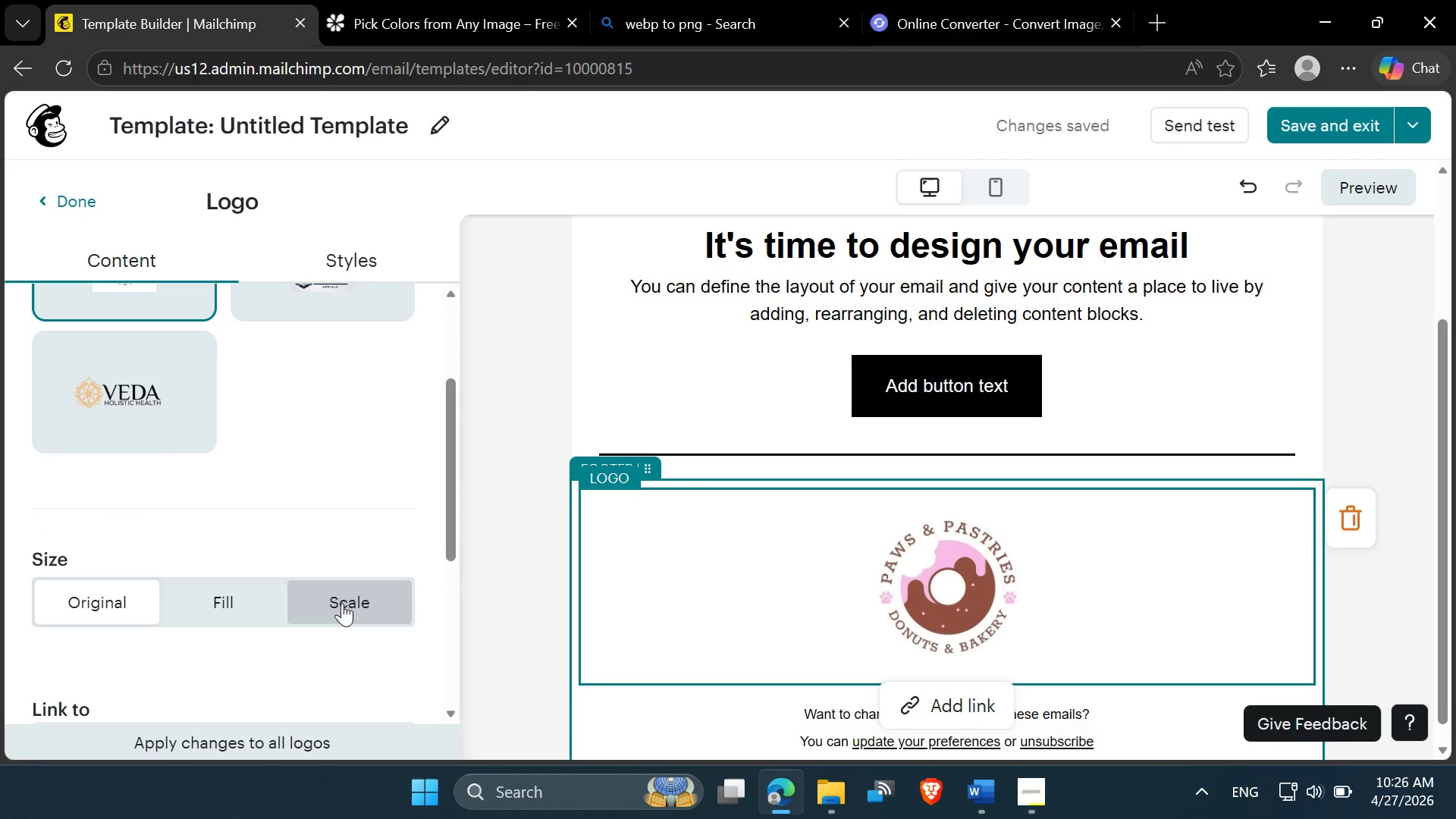 
left_click([350, 605])
 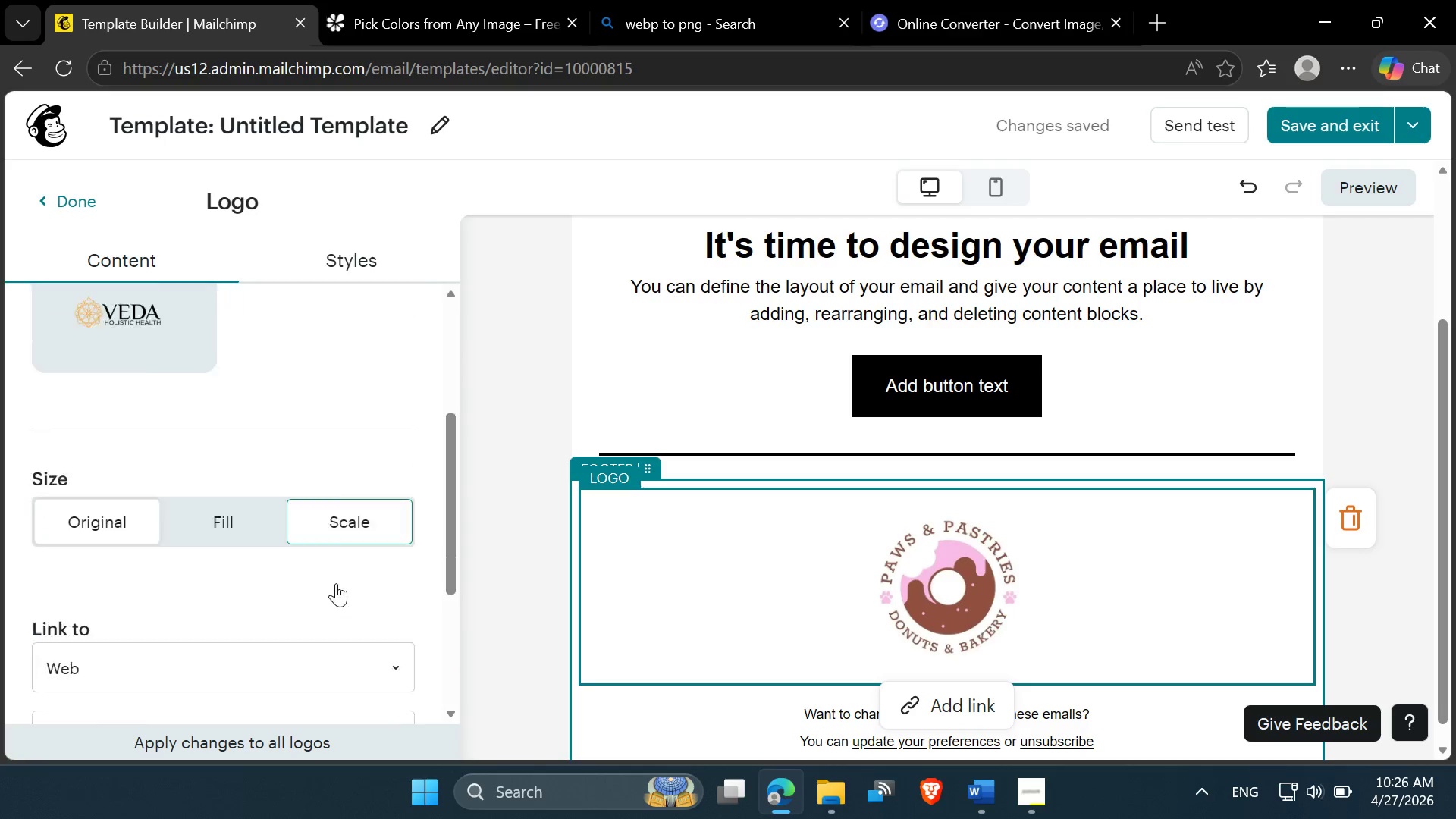 
scroll: coordinate [336, 583], scroll_direction: down, amount: 2.0
 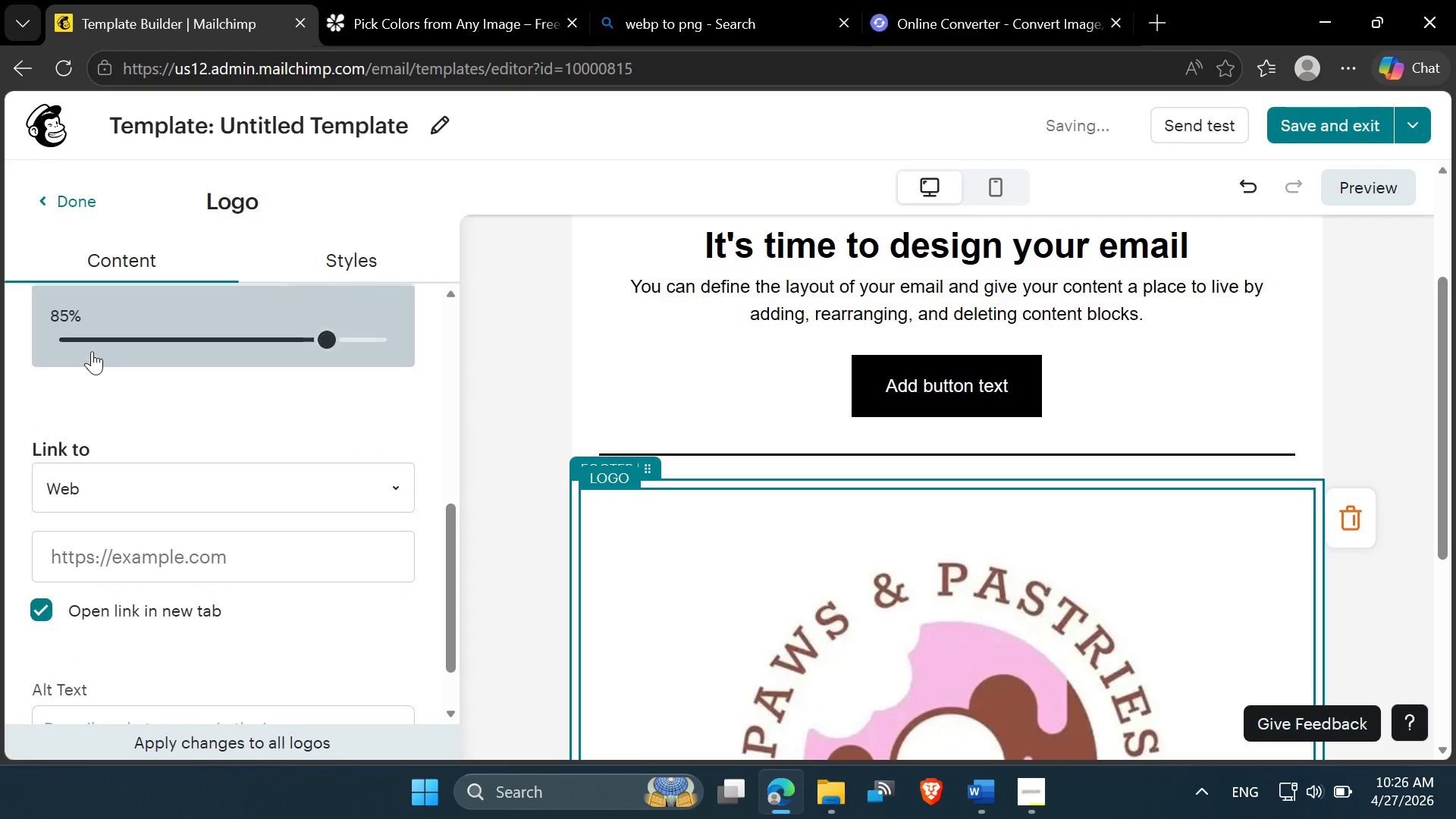 
left_click([86, 343])
 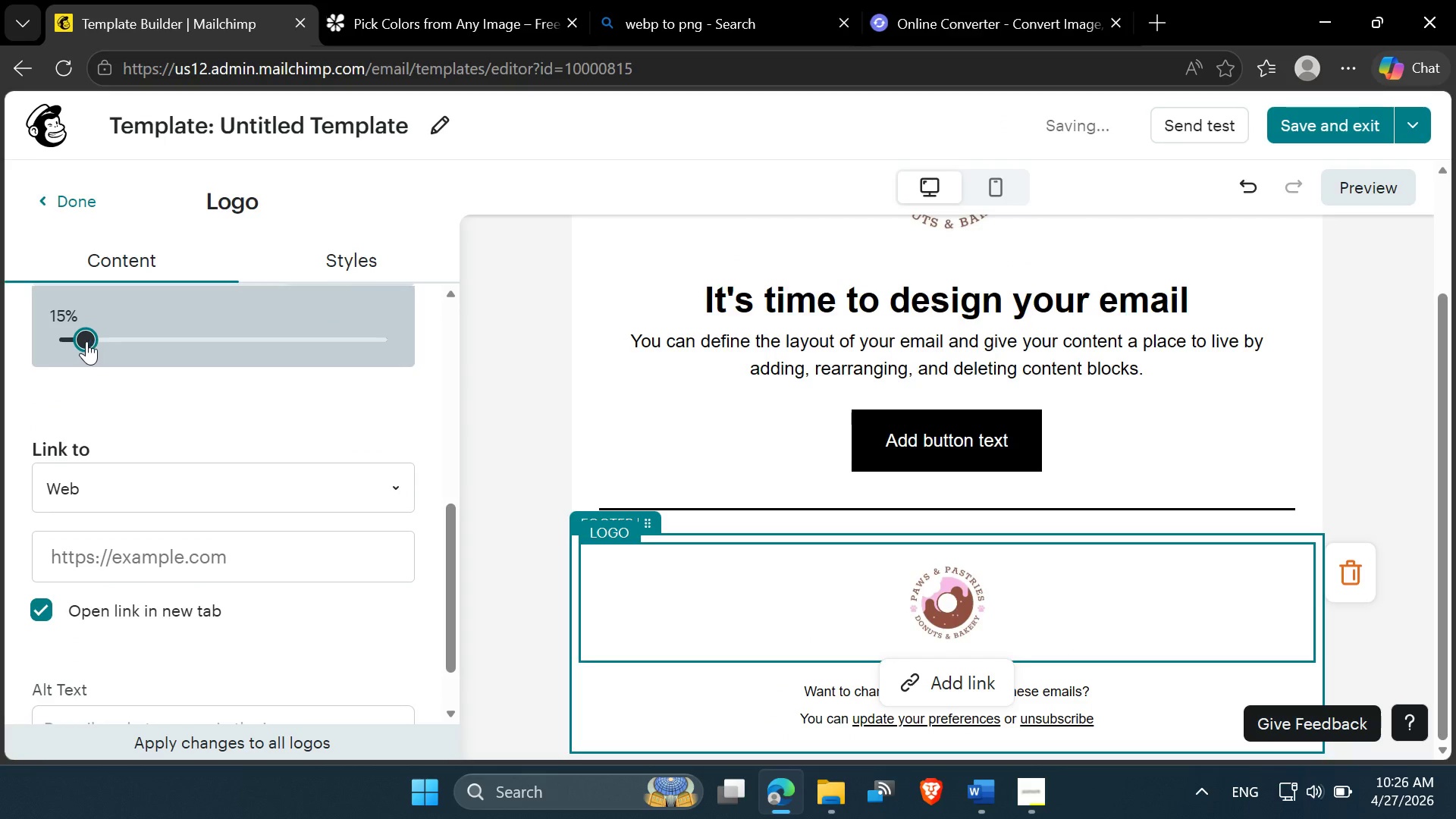 
left_click_drag(start_coordinate=[86, 341], to_coordinate=[104, 344])
 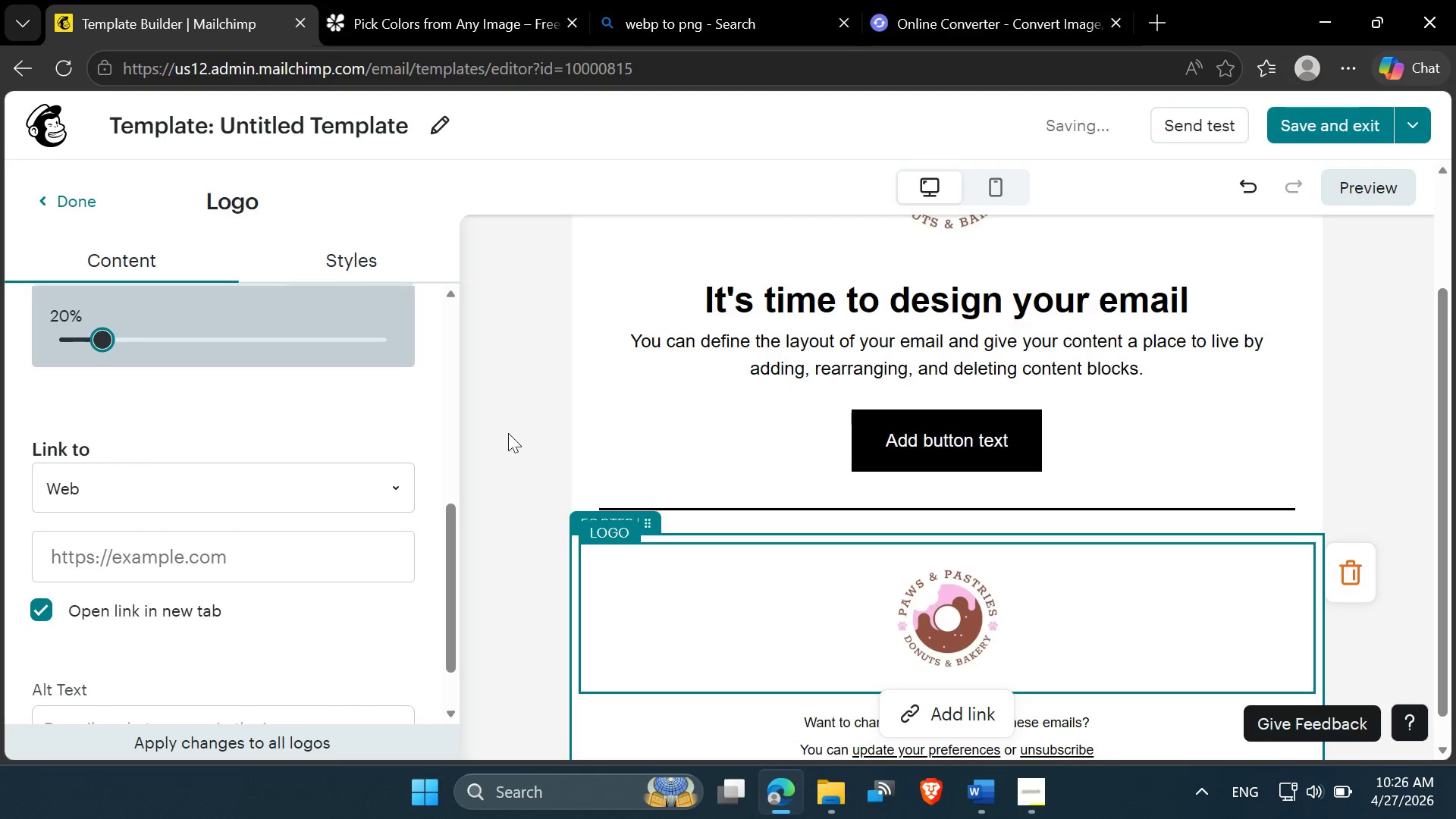 
left_click([521, 434])
 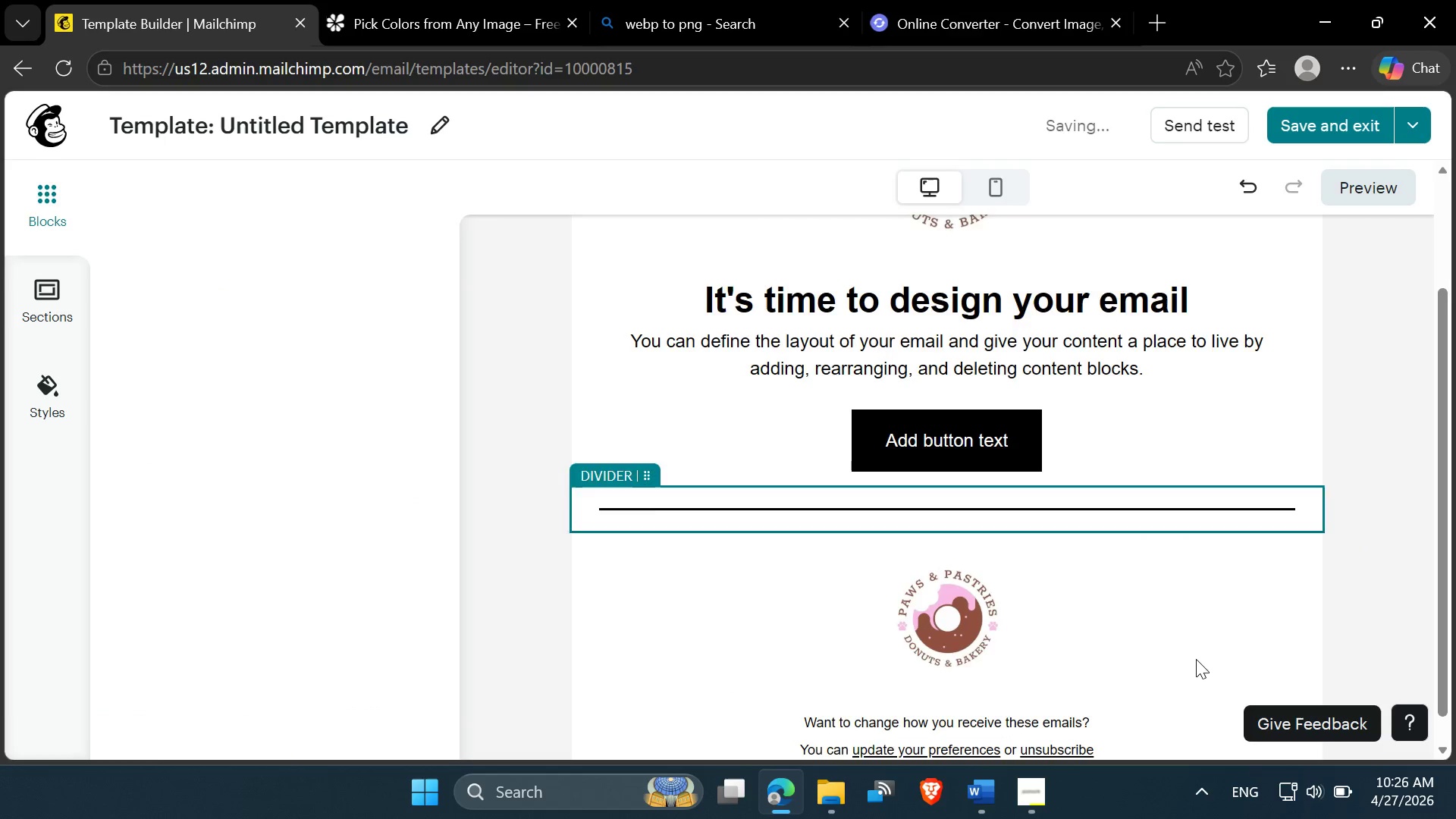 
scroll: coordinate [975, 469], scroll_direction: up, amount: 10.0
 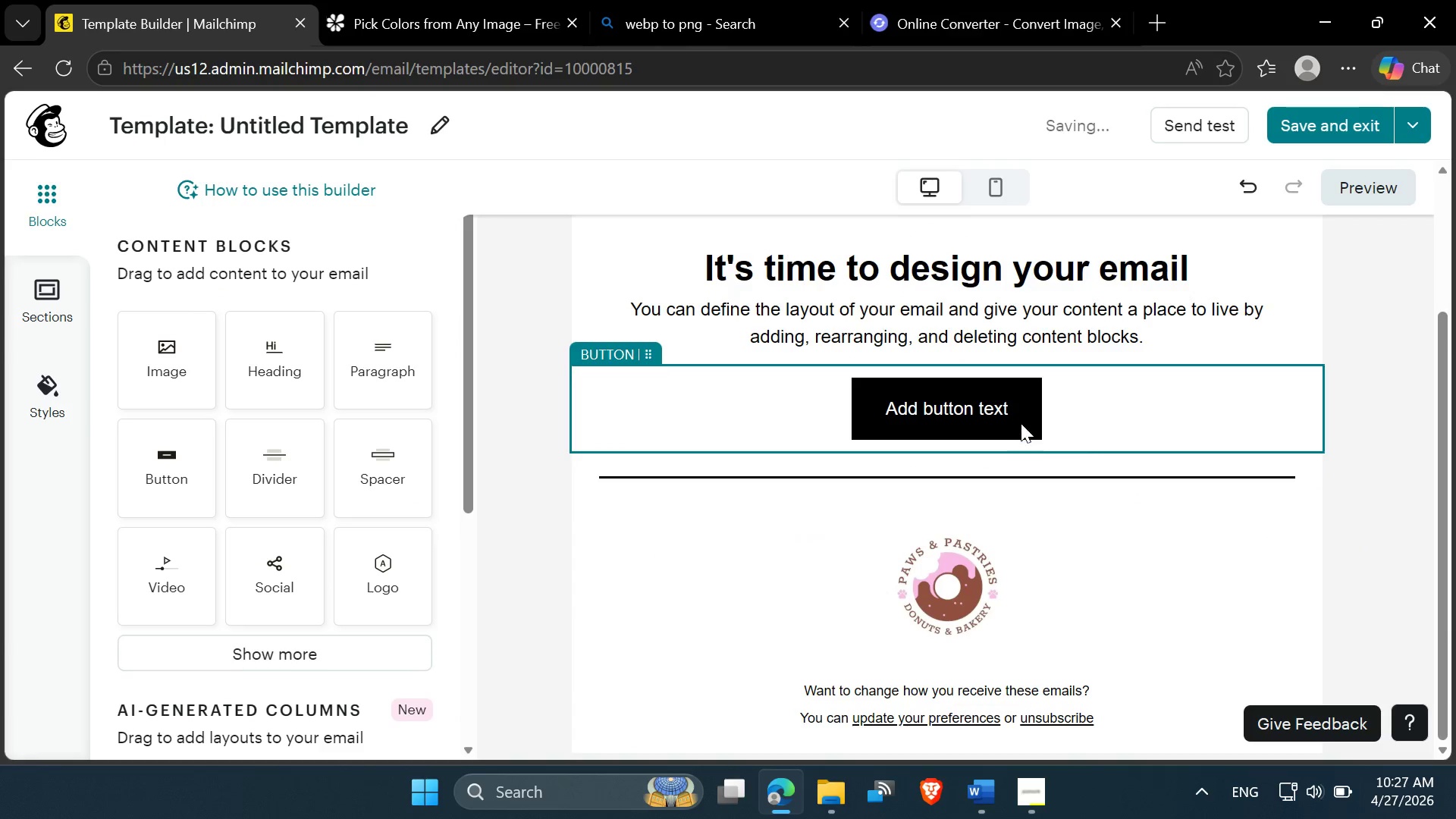 
left_click([1021, 423])
 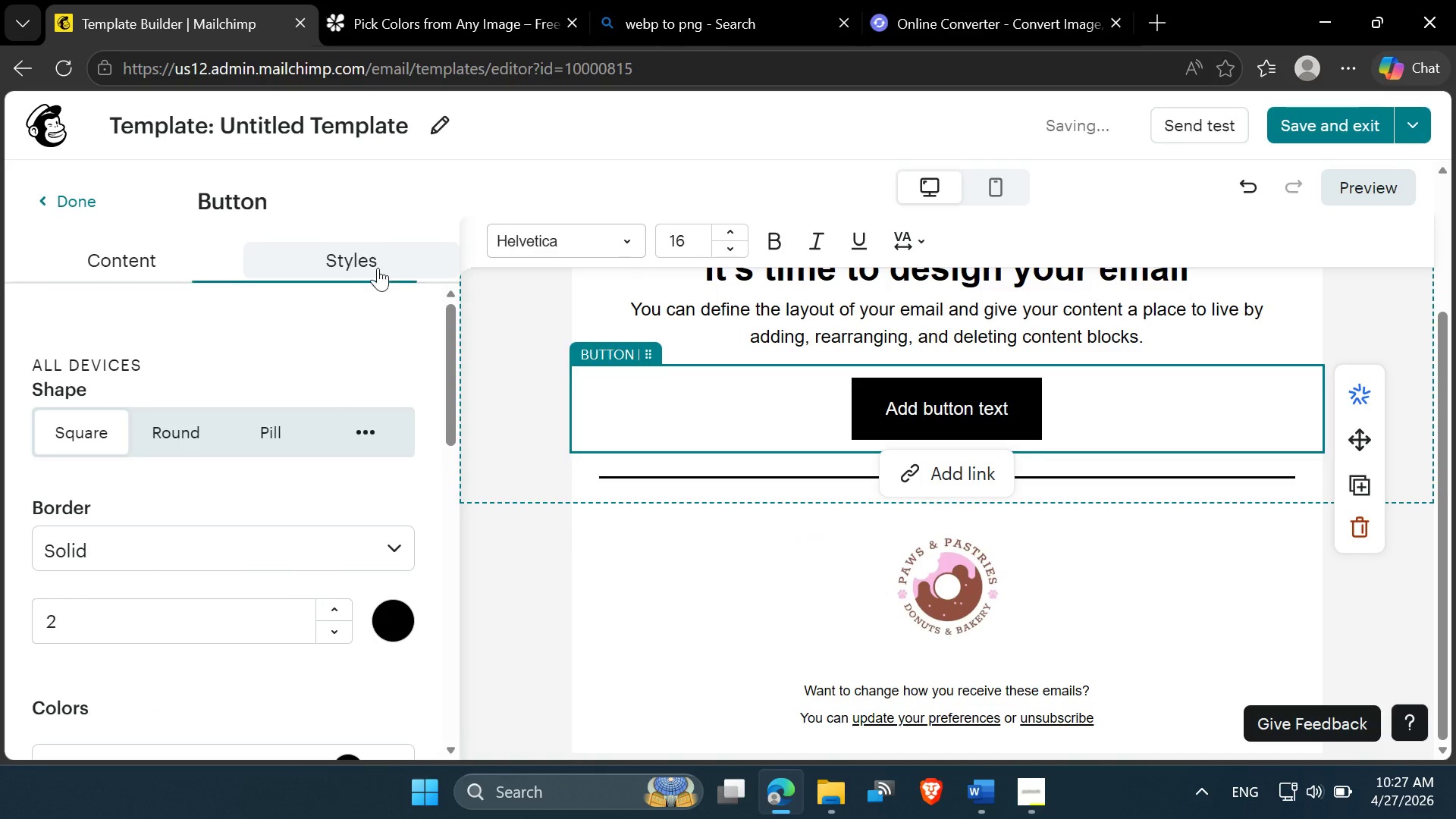 
scroll: coordinate [413, 560], scroll_direction: down, amount: 4.0
 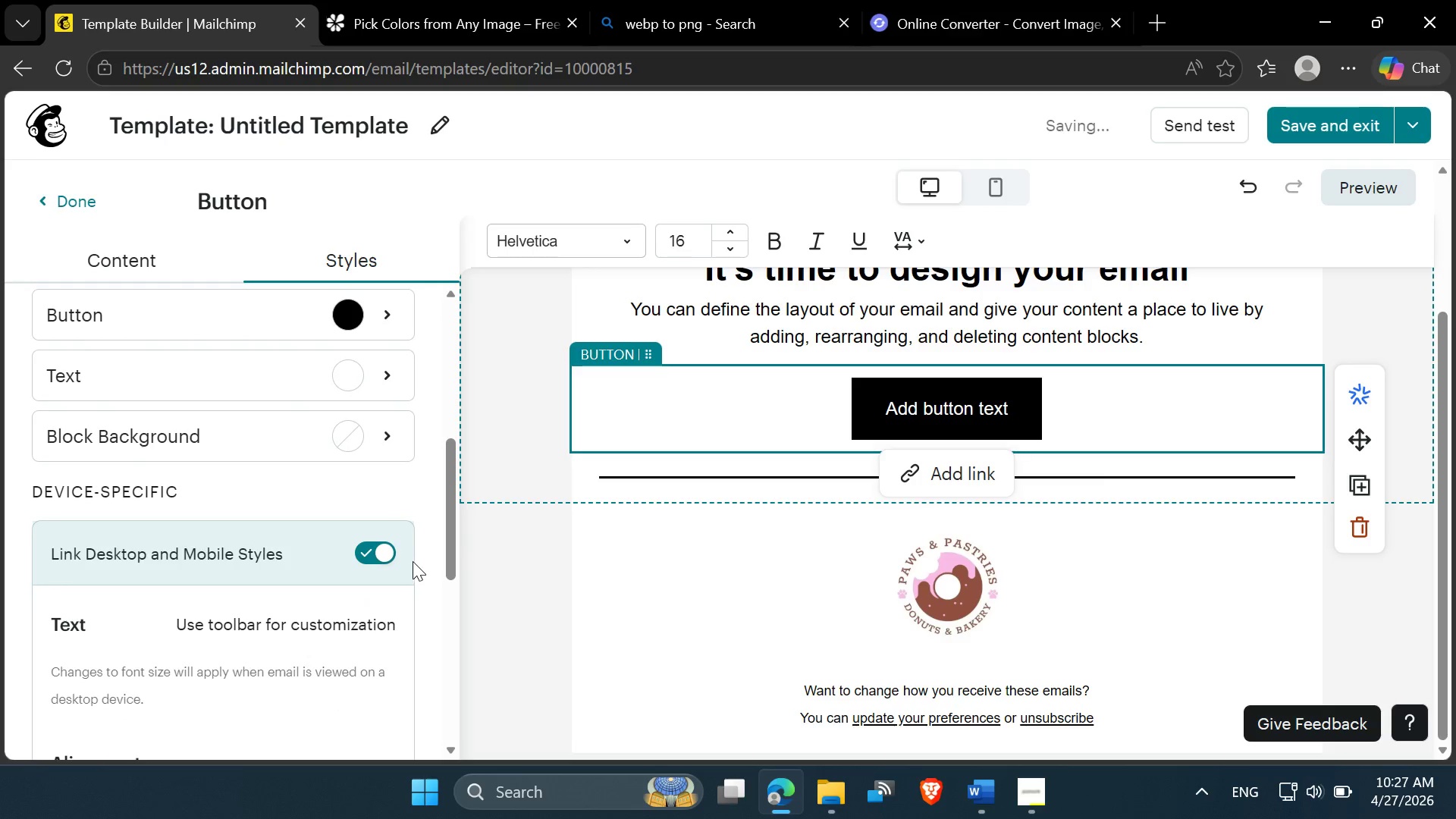 
mouse_move([408, 544])
 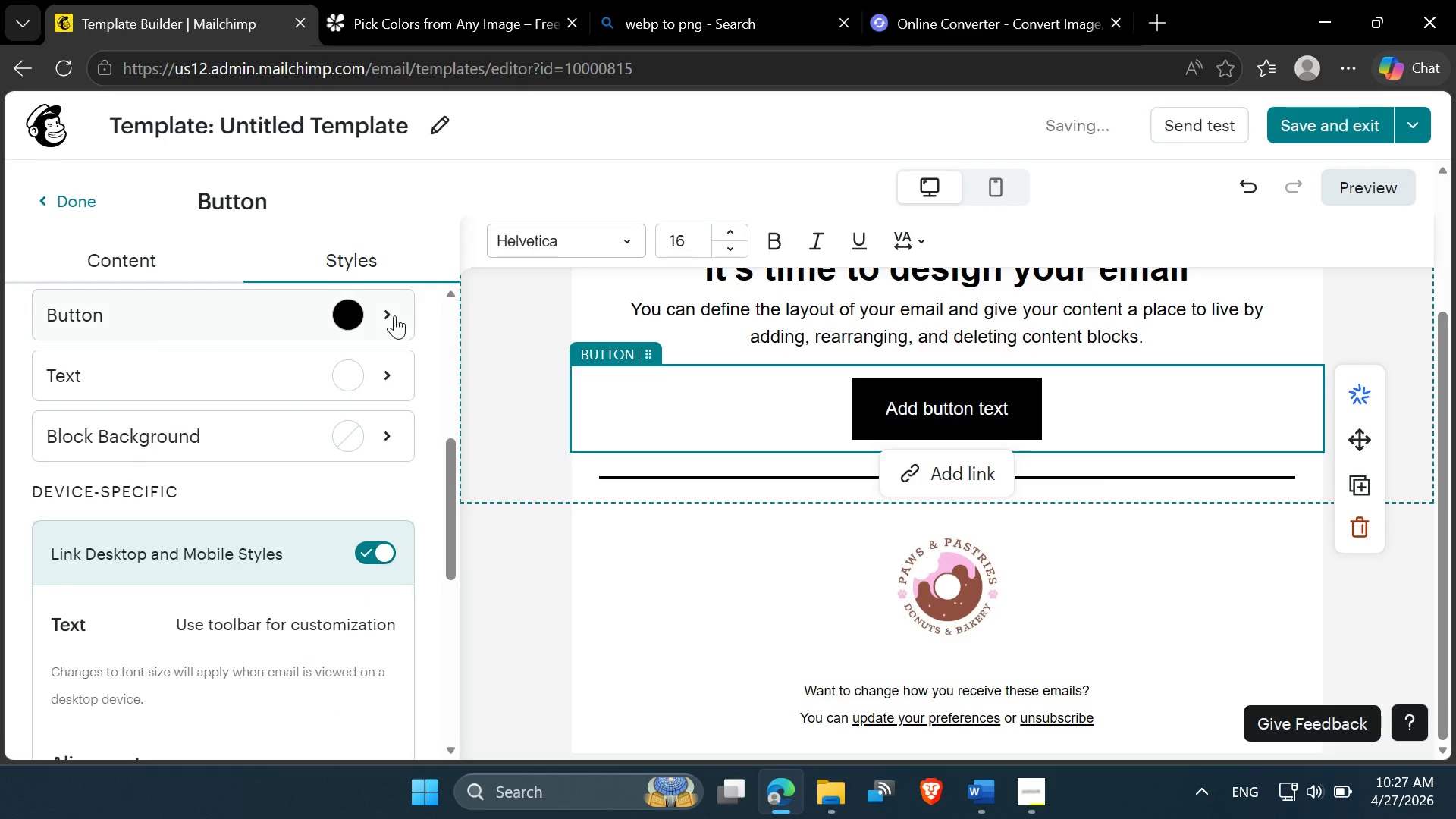 
left_click([350, 314])
 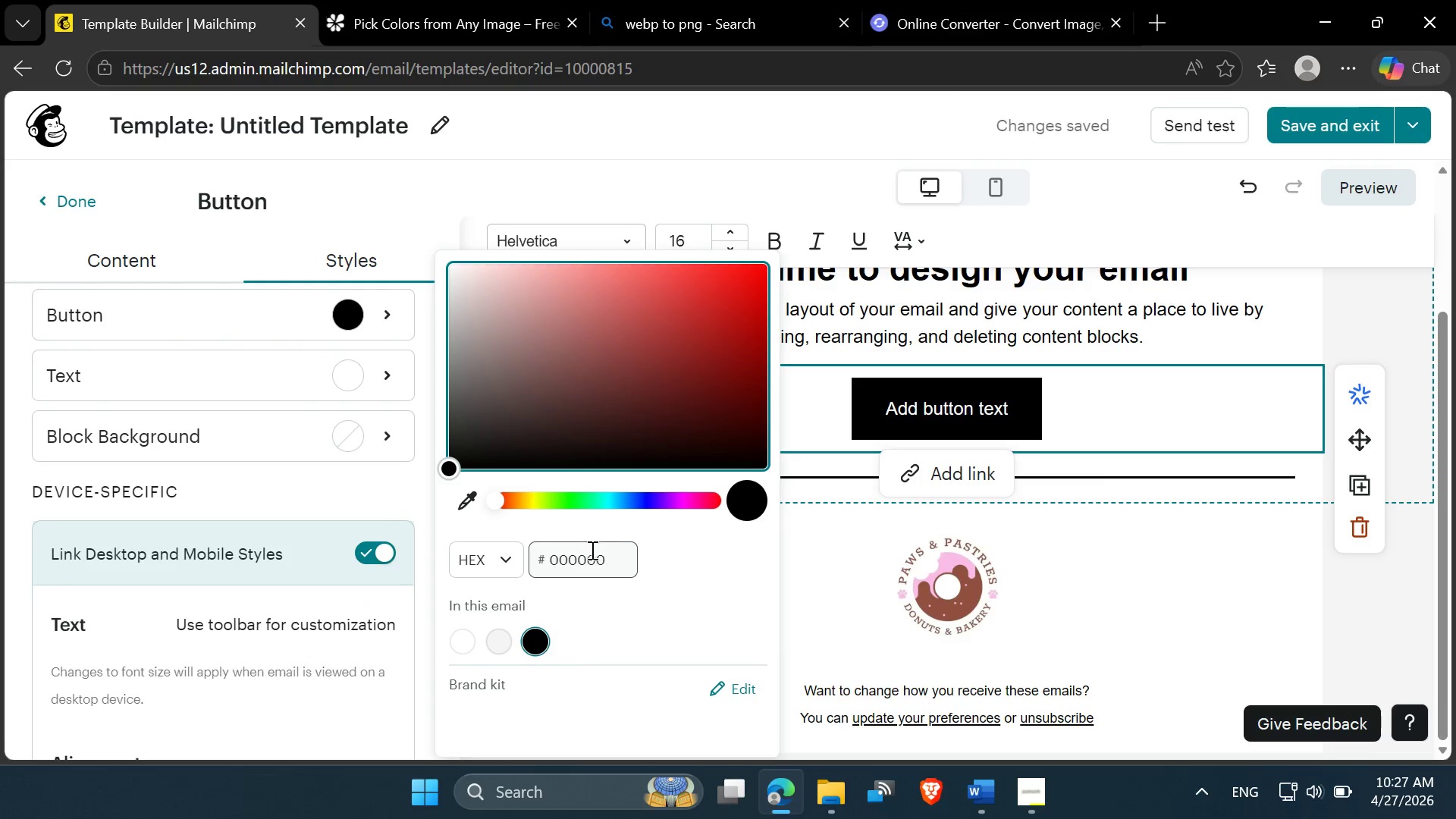 
double_click([589, 551])
 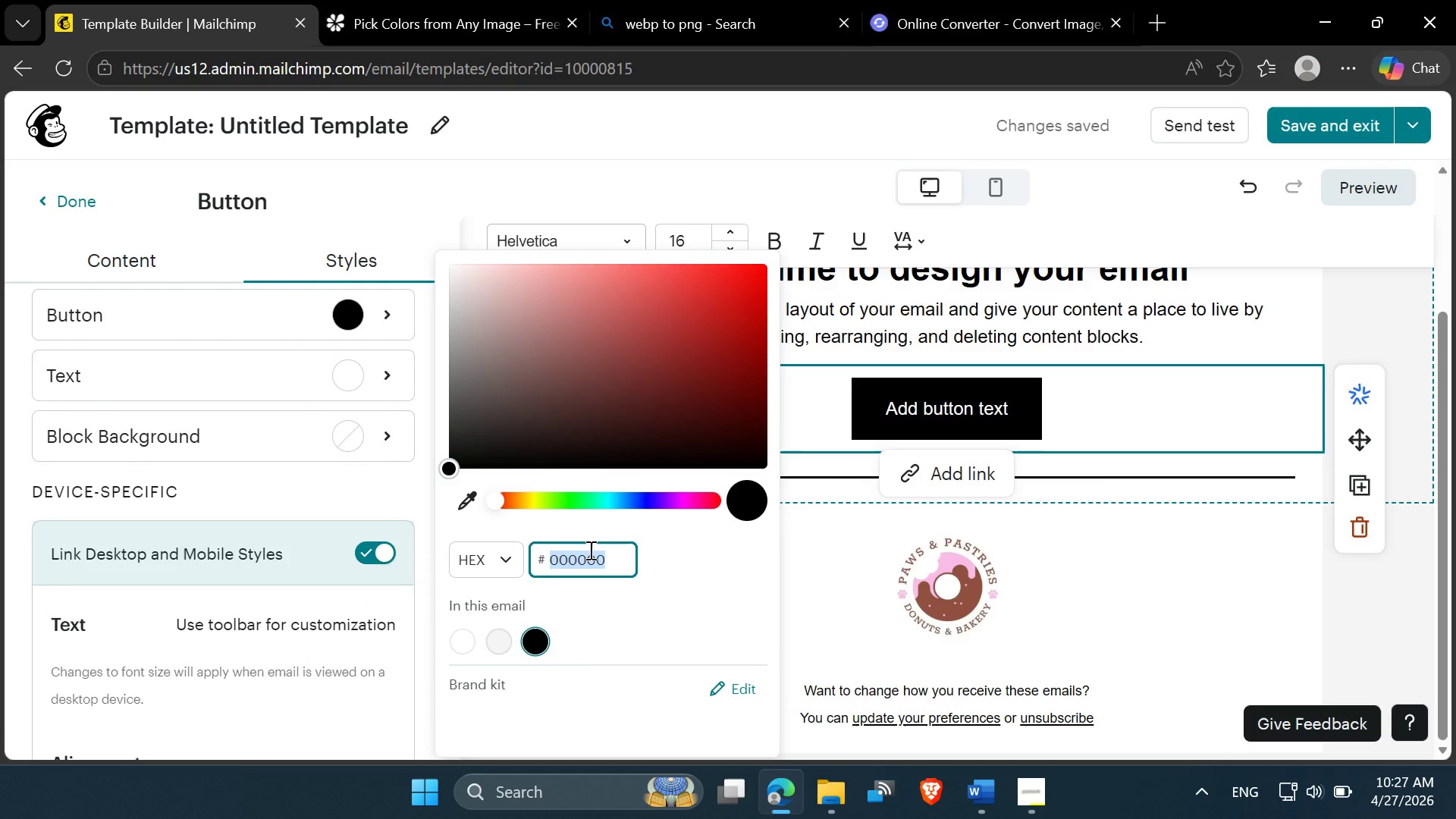 
key(Control+V)
 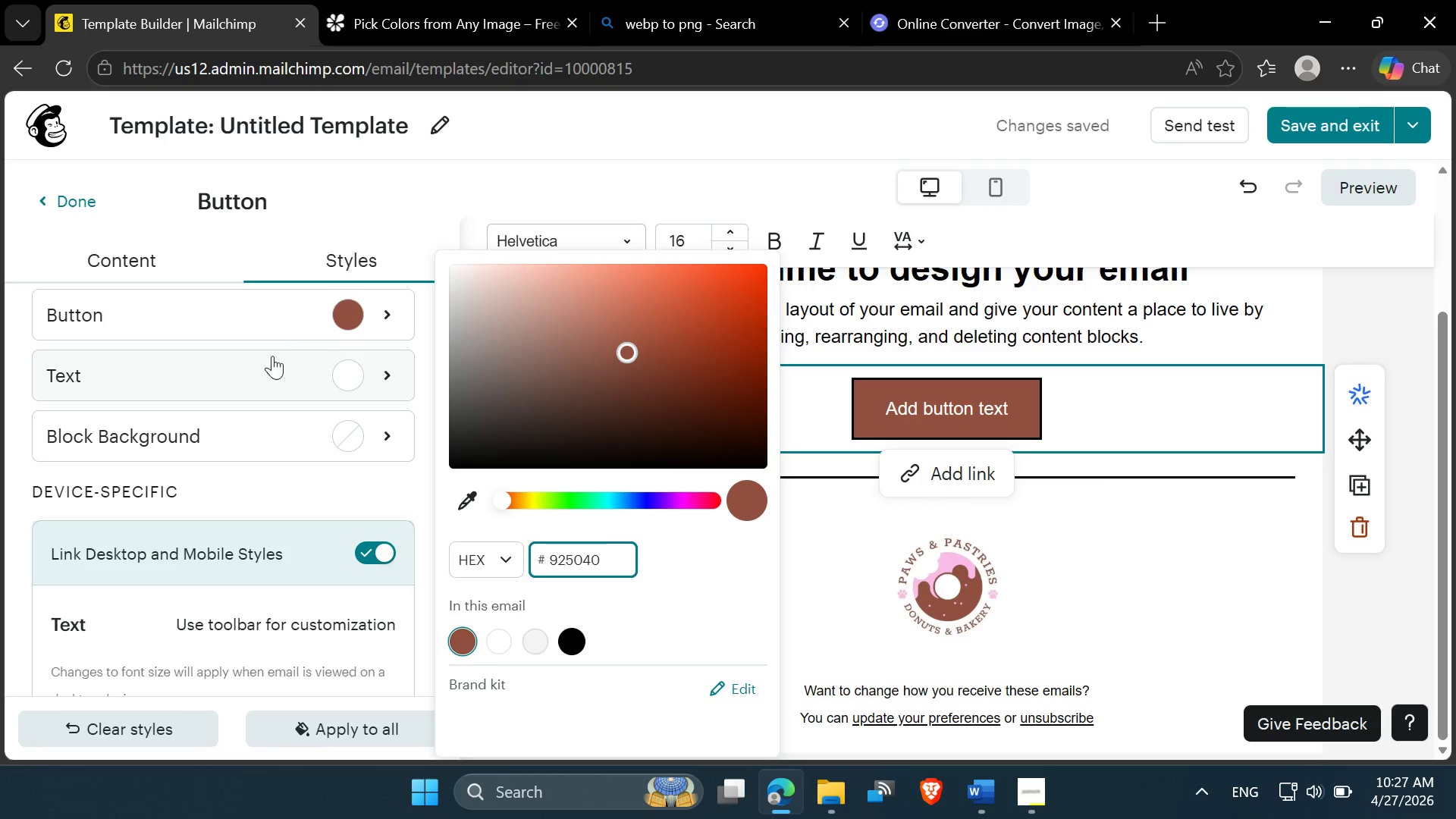 
wait(6.73)
 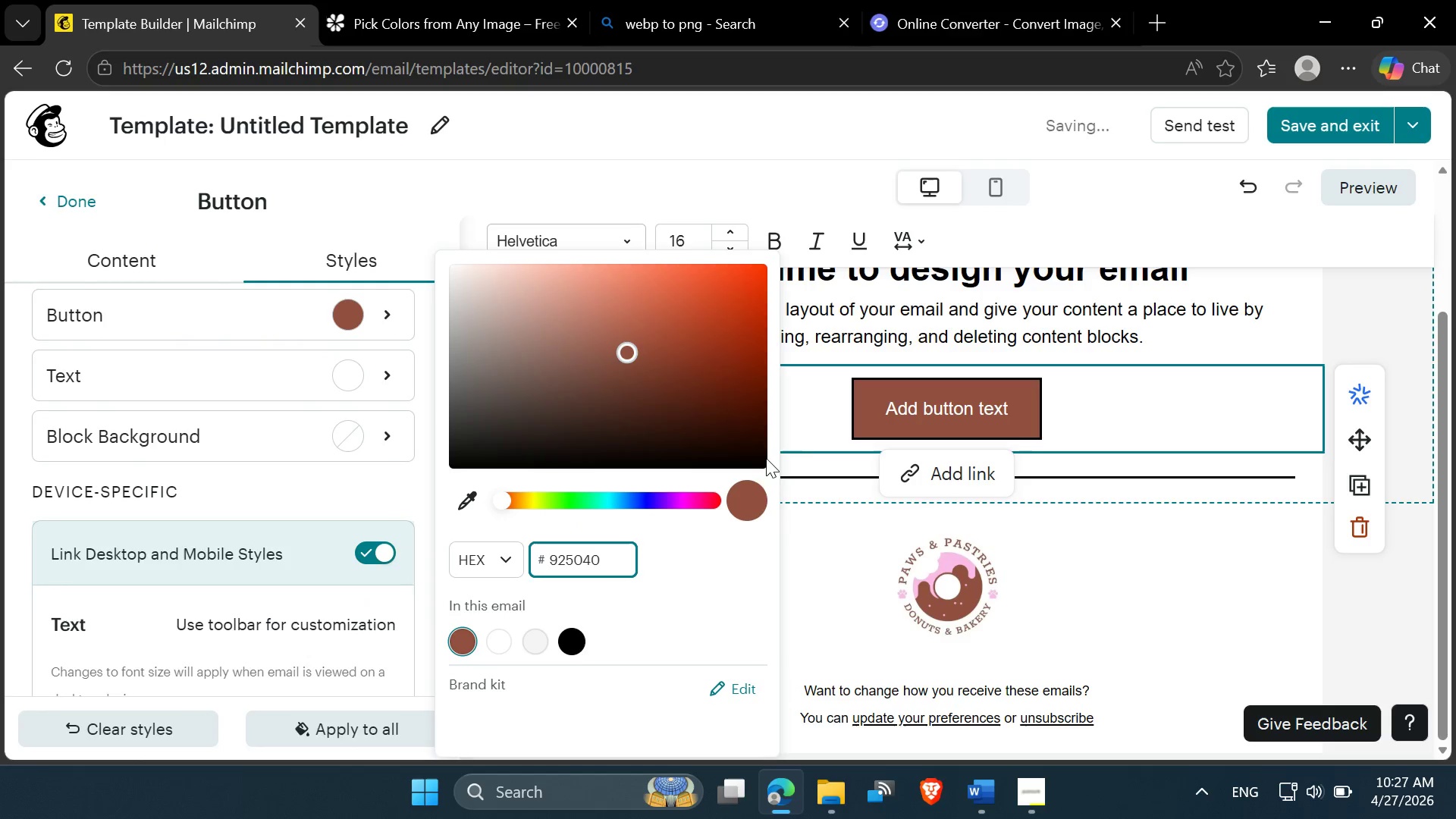 
scroll: coordinate [362, 417], scroll_direction: up, amount: 1.0
 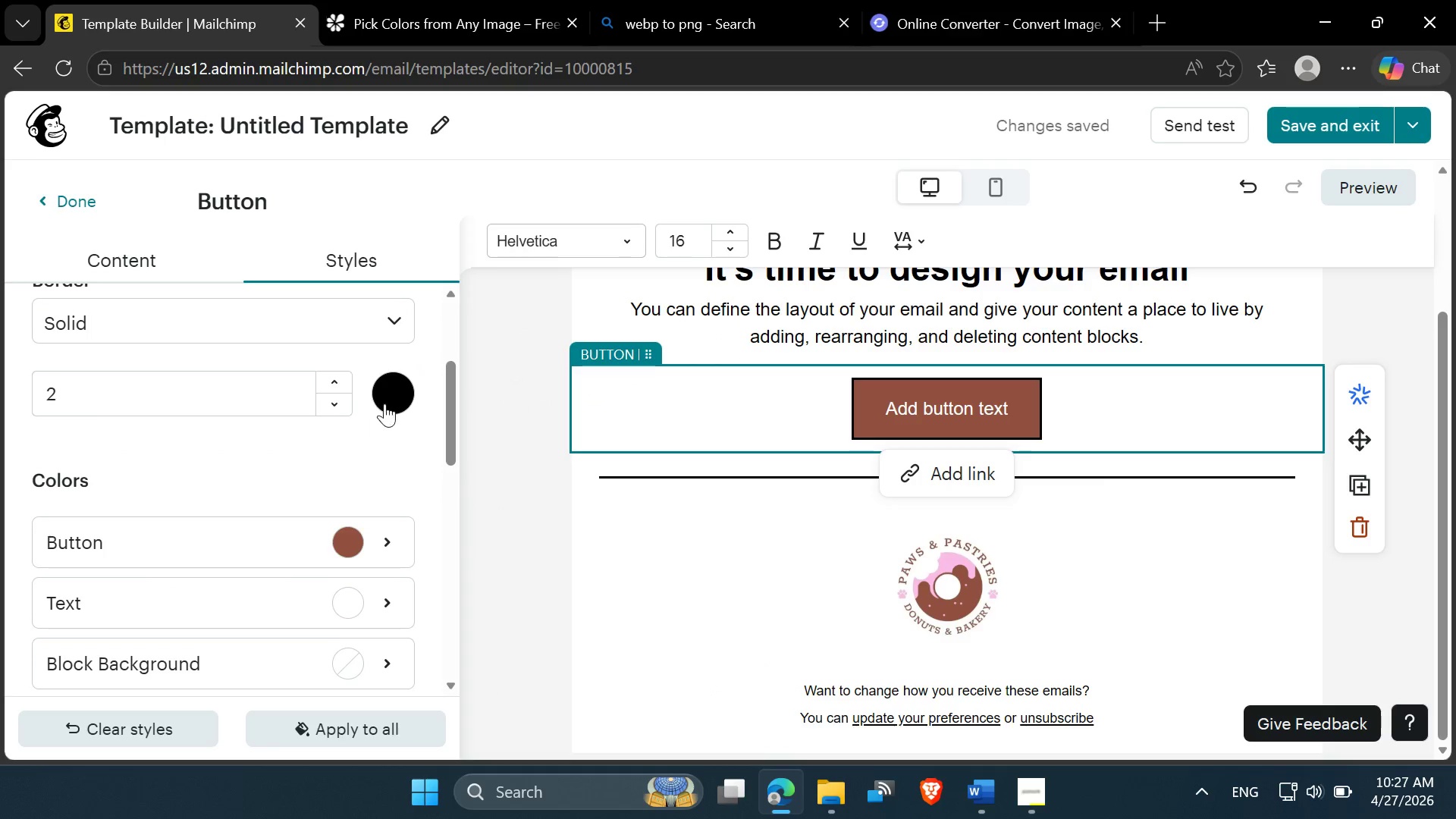 
left_click([389, 396])
 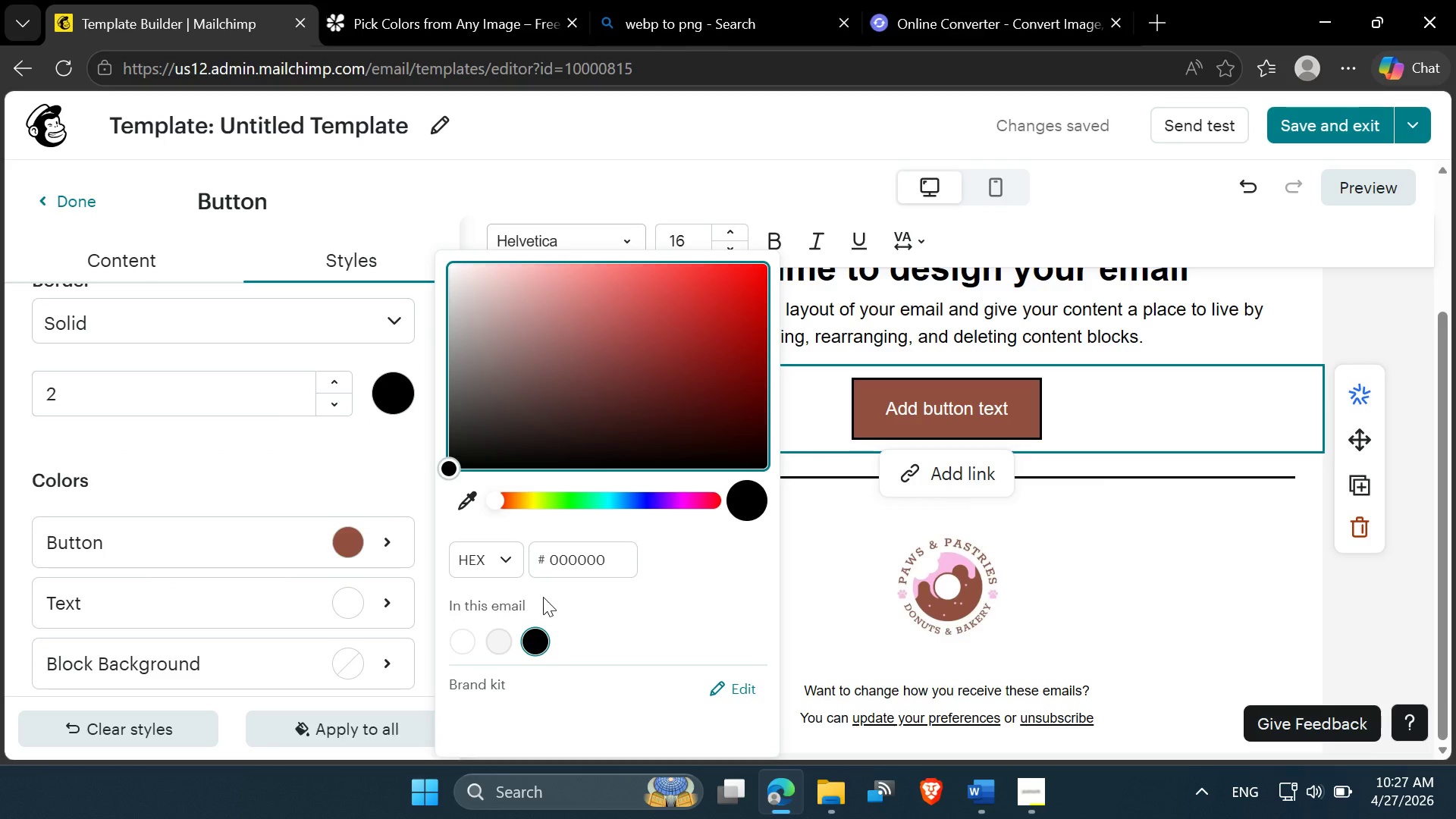 
left_click([1075, 0])
 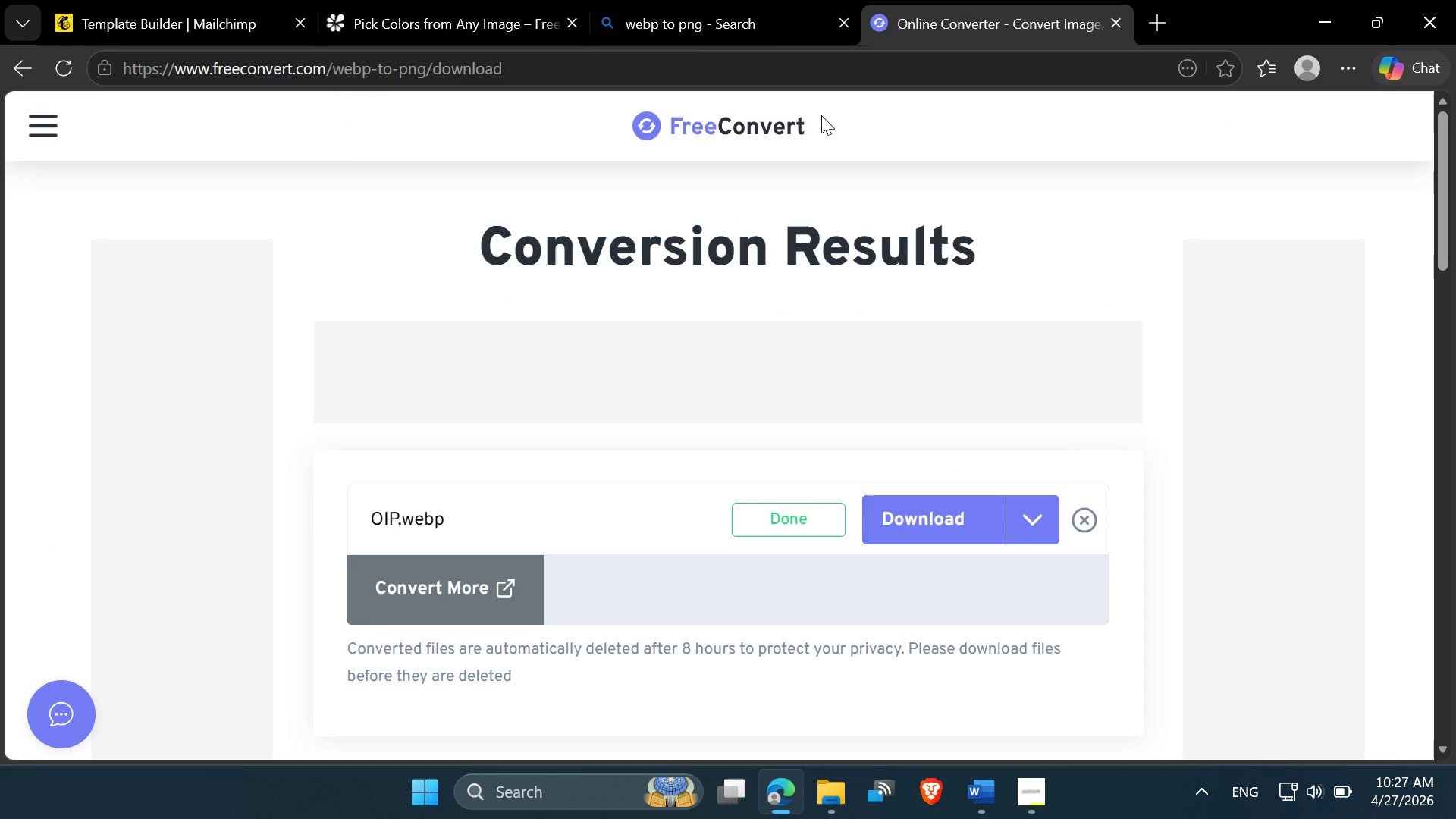 
left_click([664, 0])
 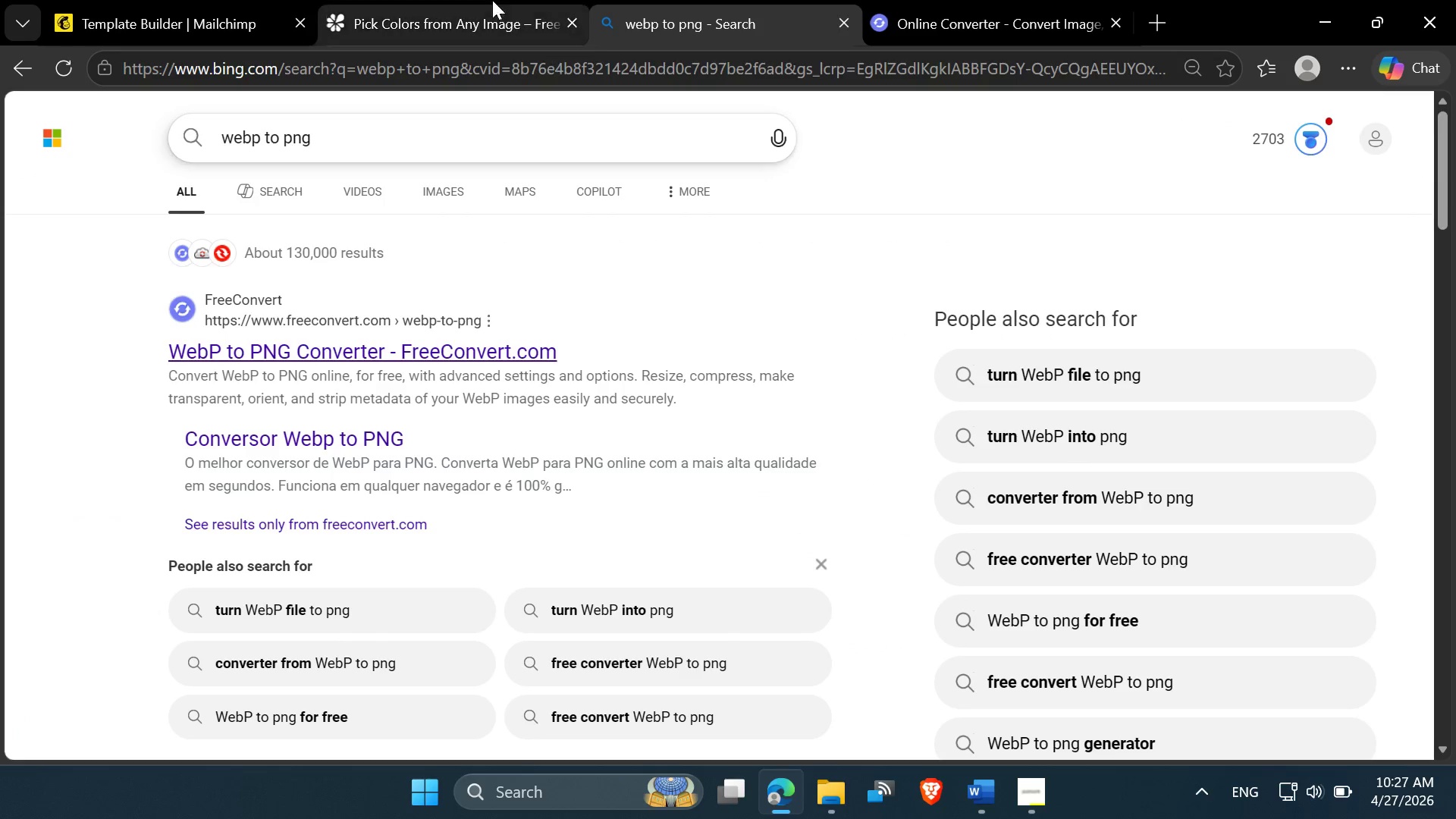 
left_click([485, 0])
 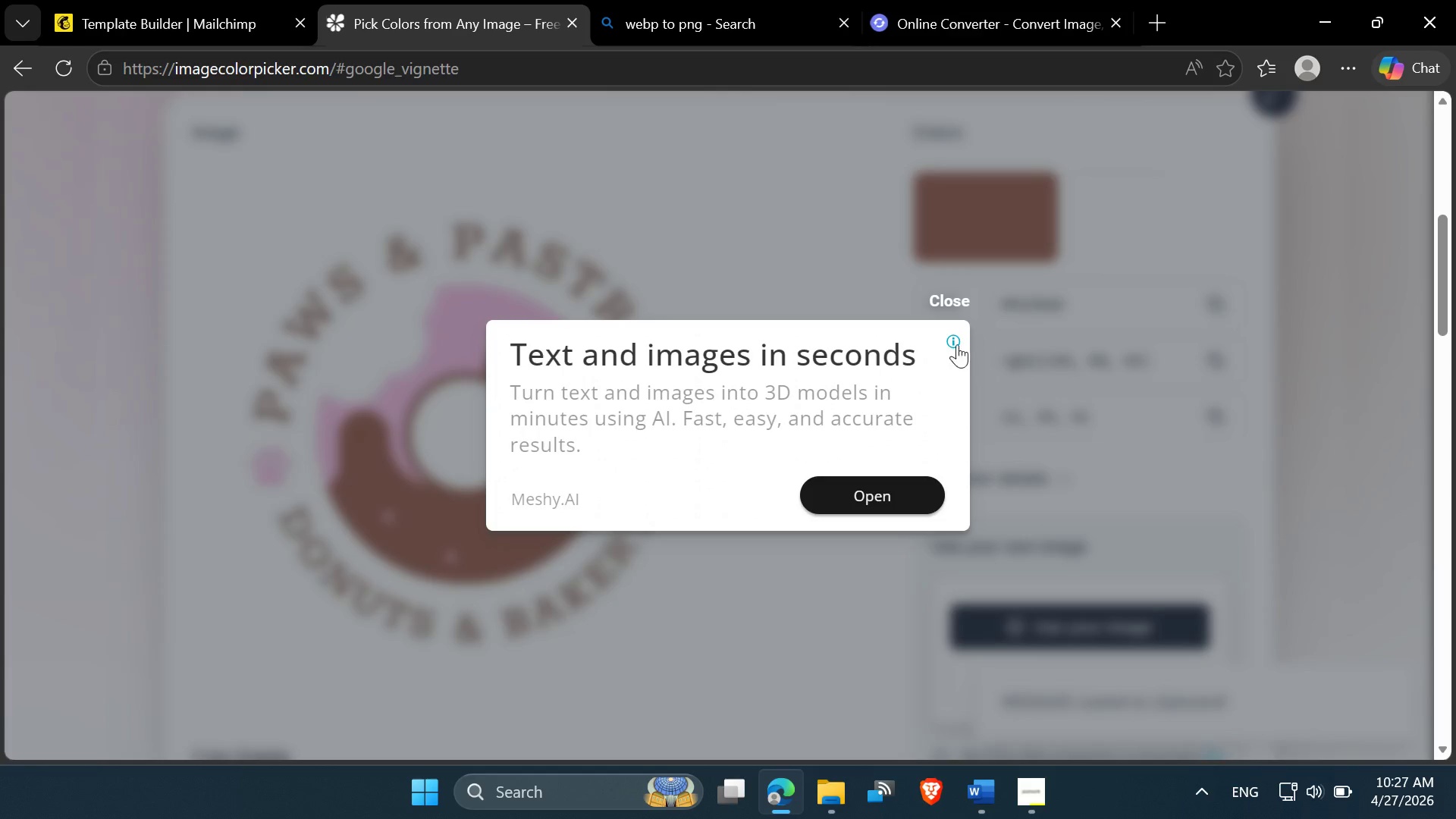 
left_click([938, 291])
 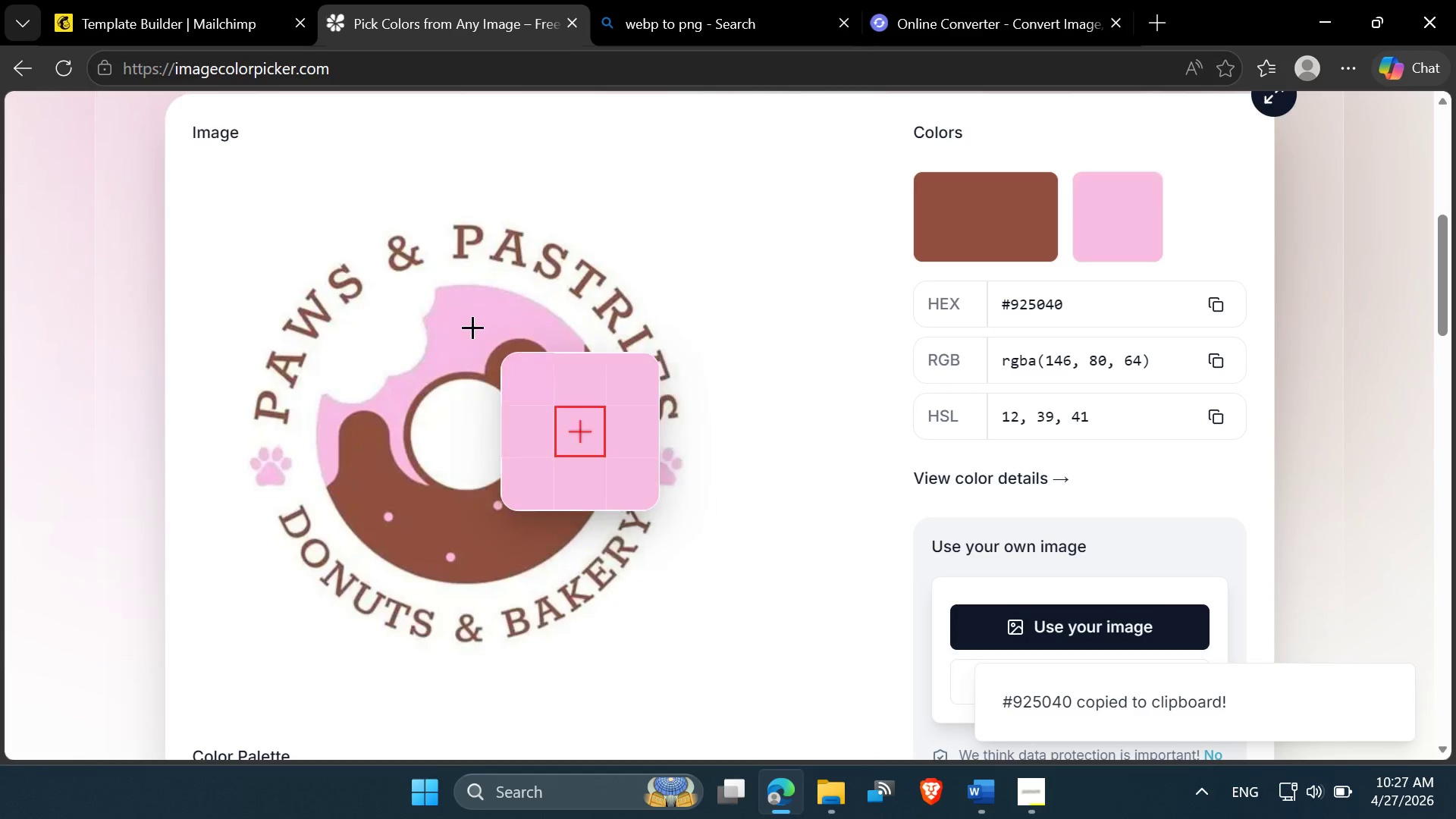 
left_click([463, 318])
 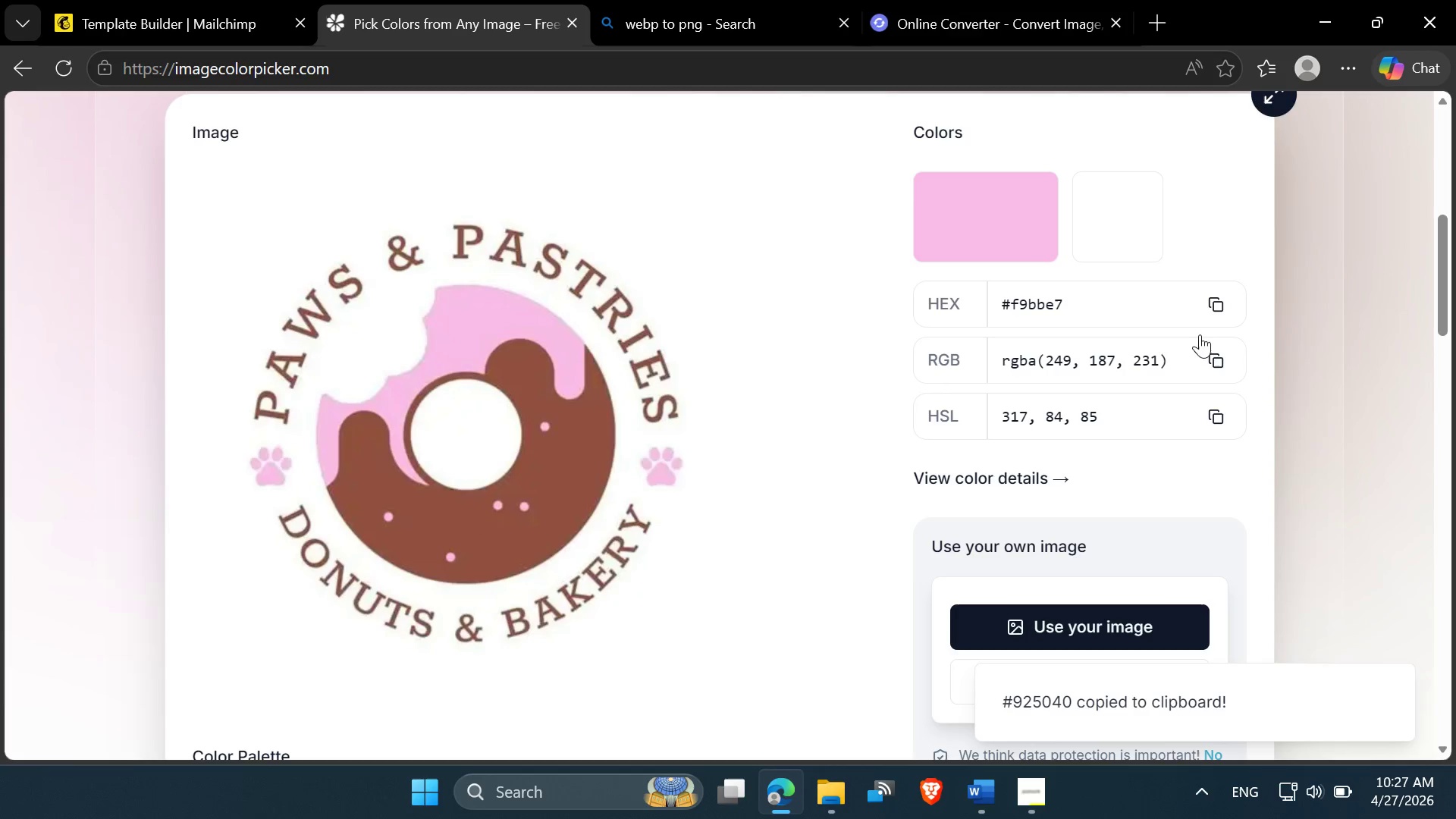 
left_click([1214, 303])
 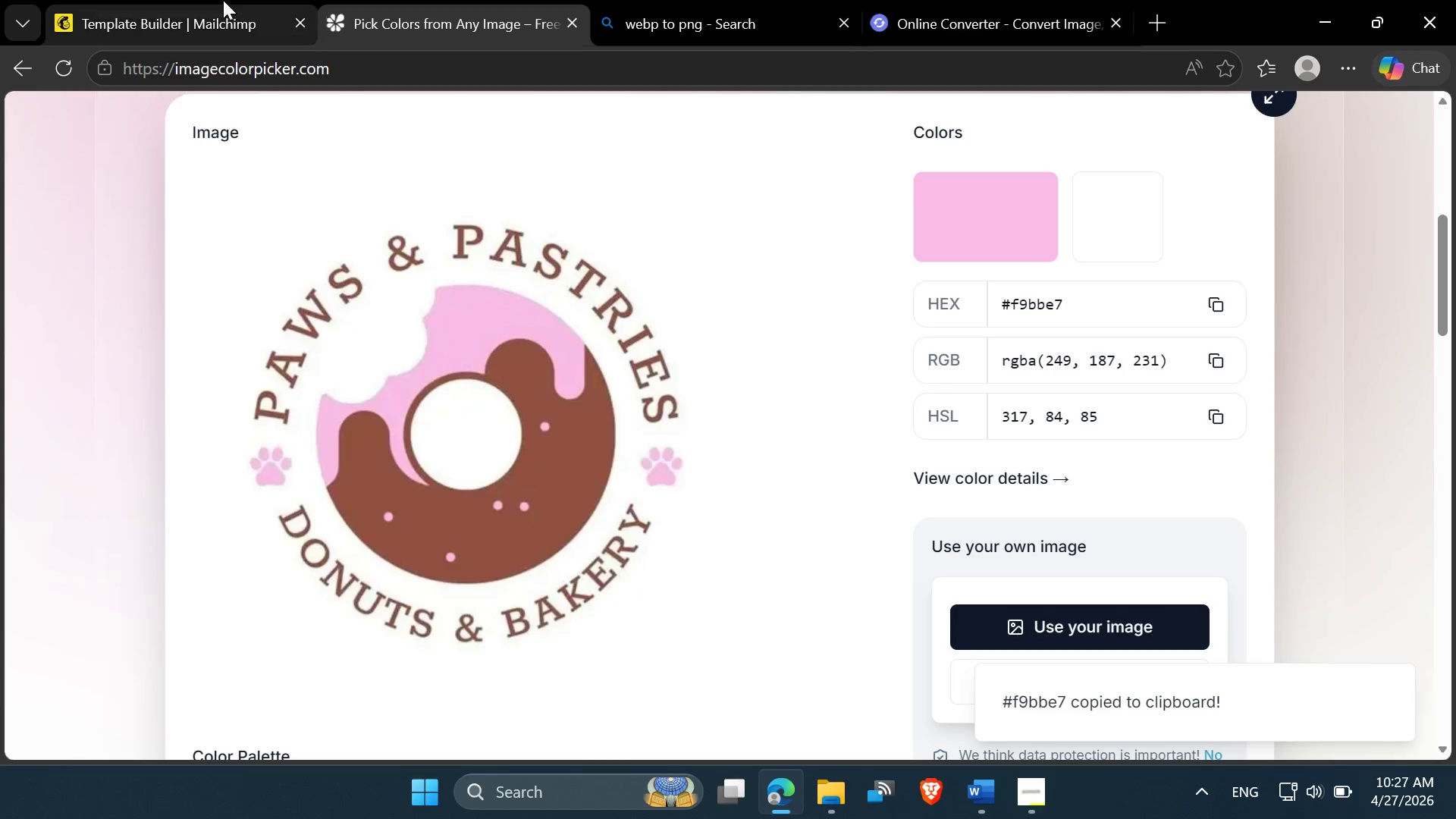 
left_click([221, 0])
 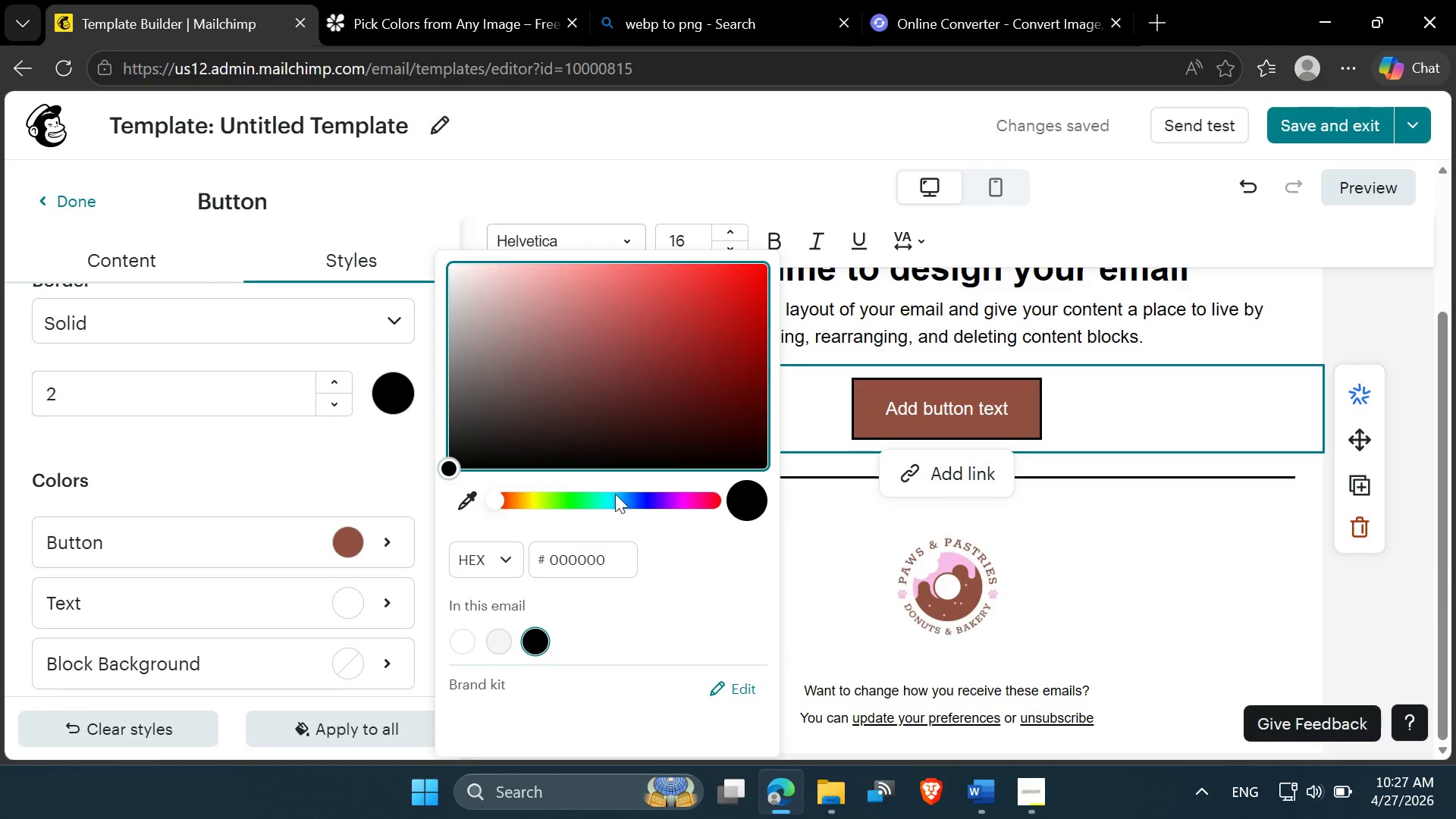 
double_click([568, 554])
 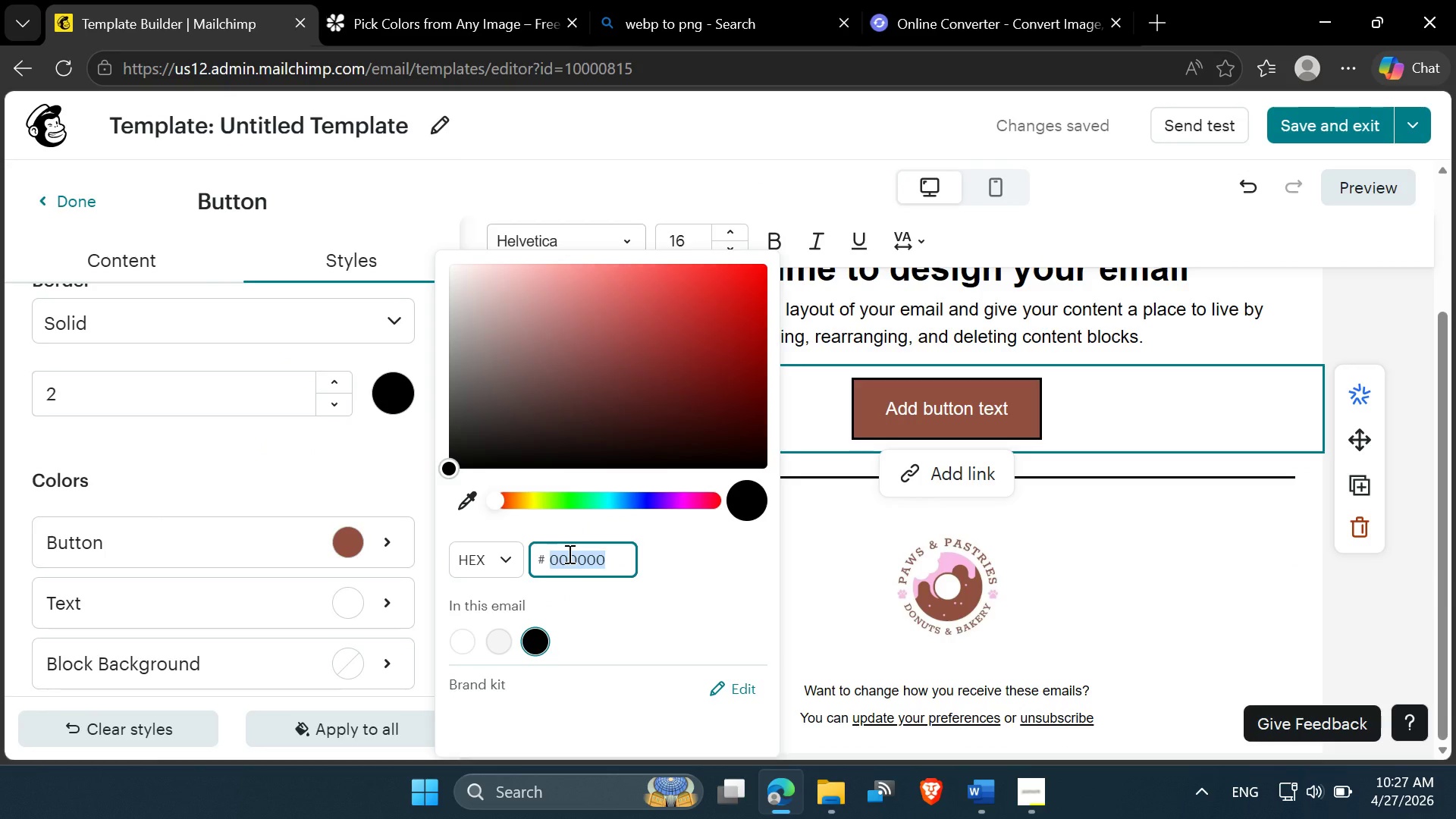 
key(Control+V)
 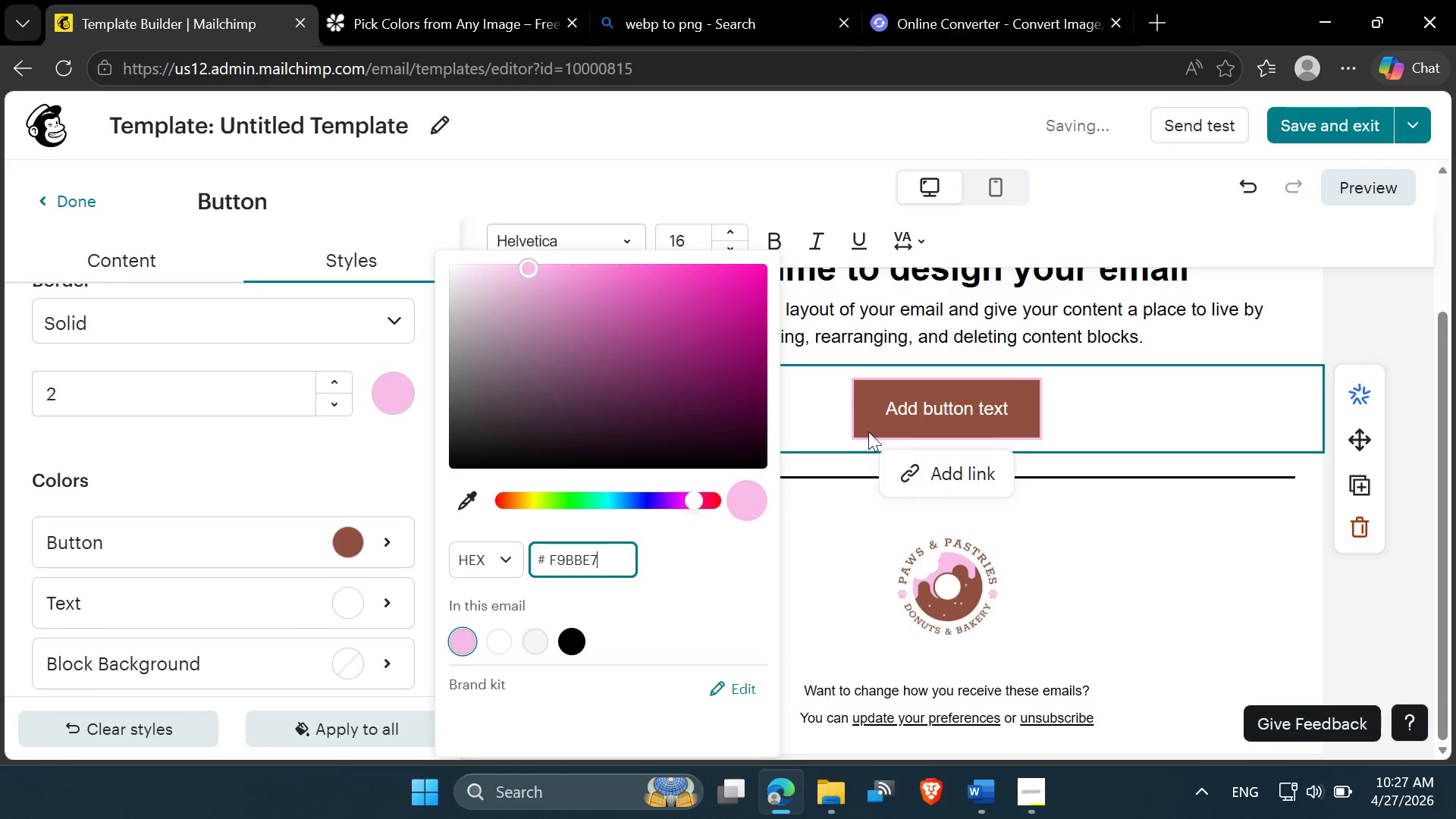 
left_click([348, 253])
 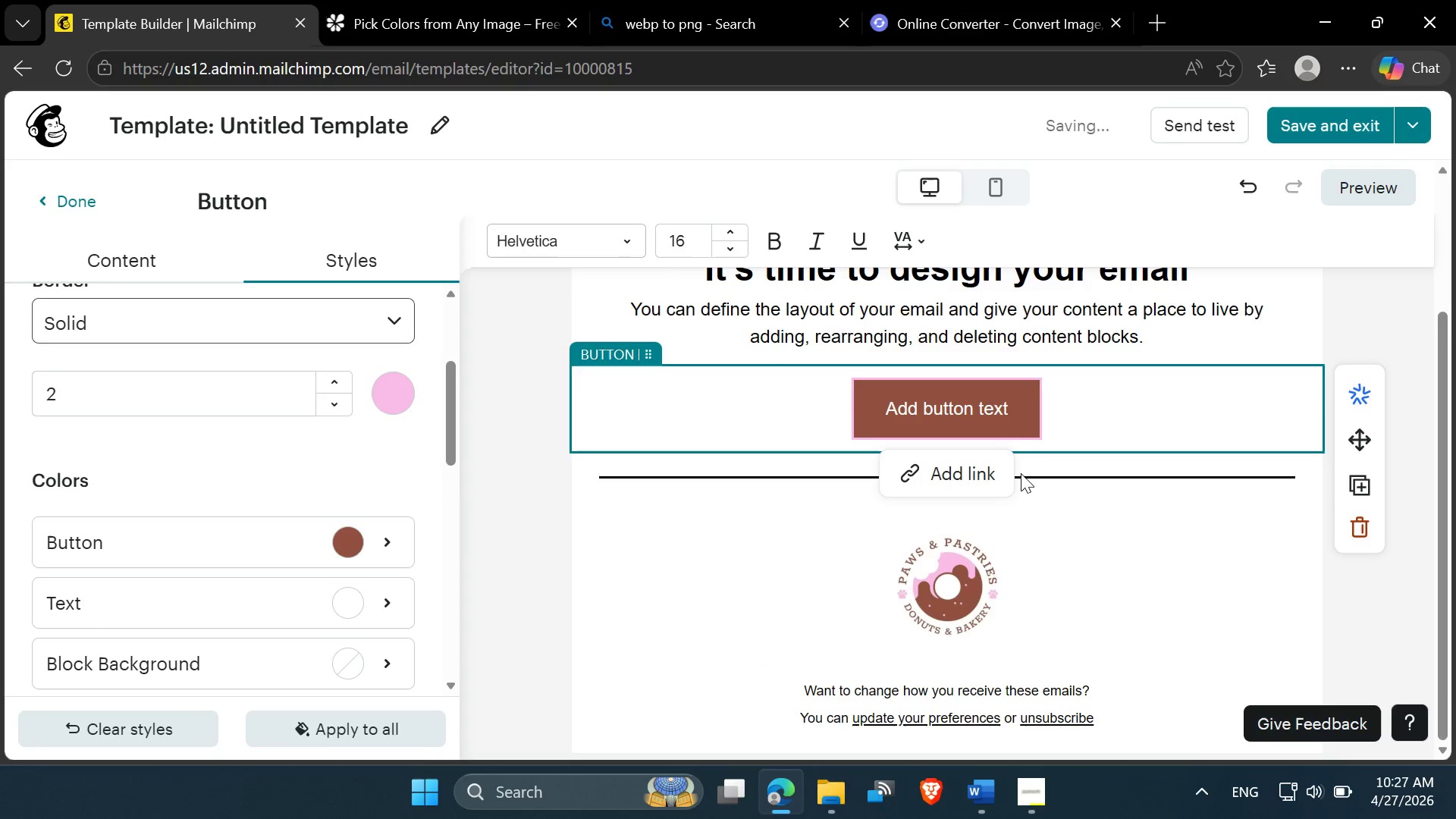 
scroll: coordinate [1145, 453], scroll_direction: up, amount: 2.0
 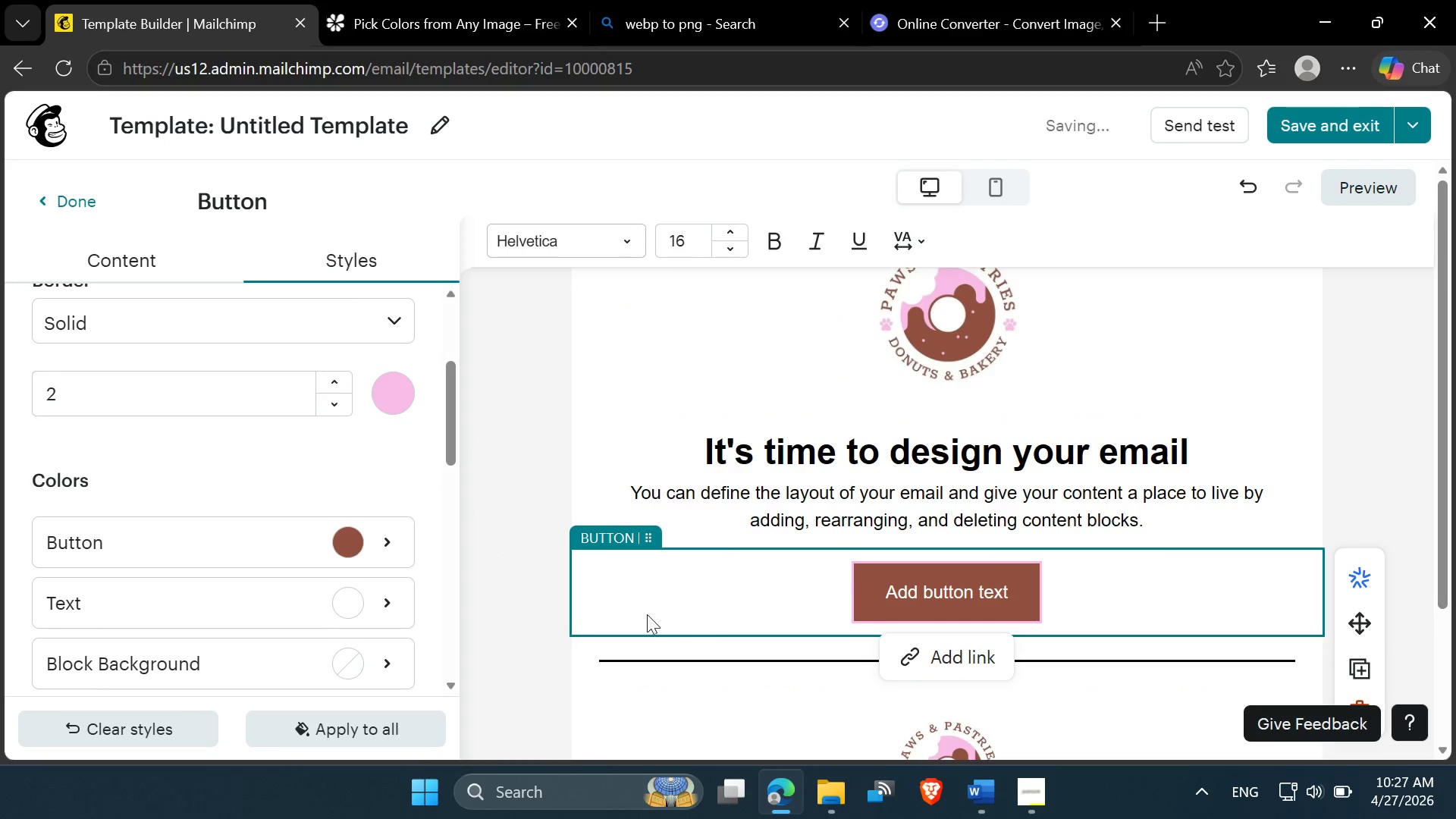 
left_click([537, 556])
 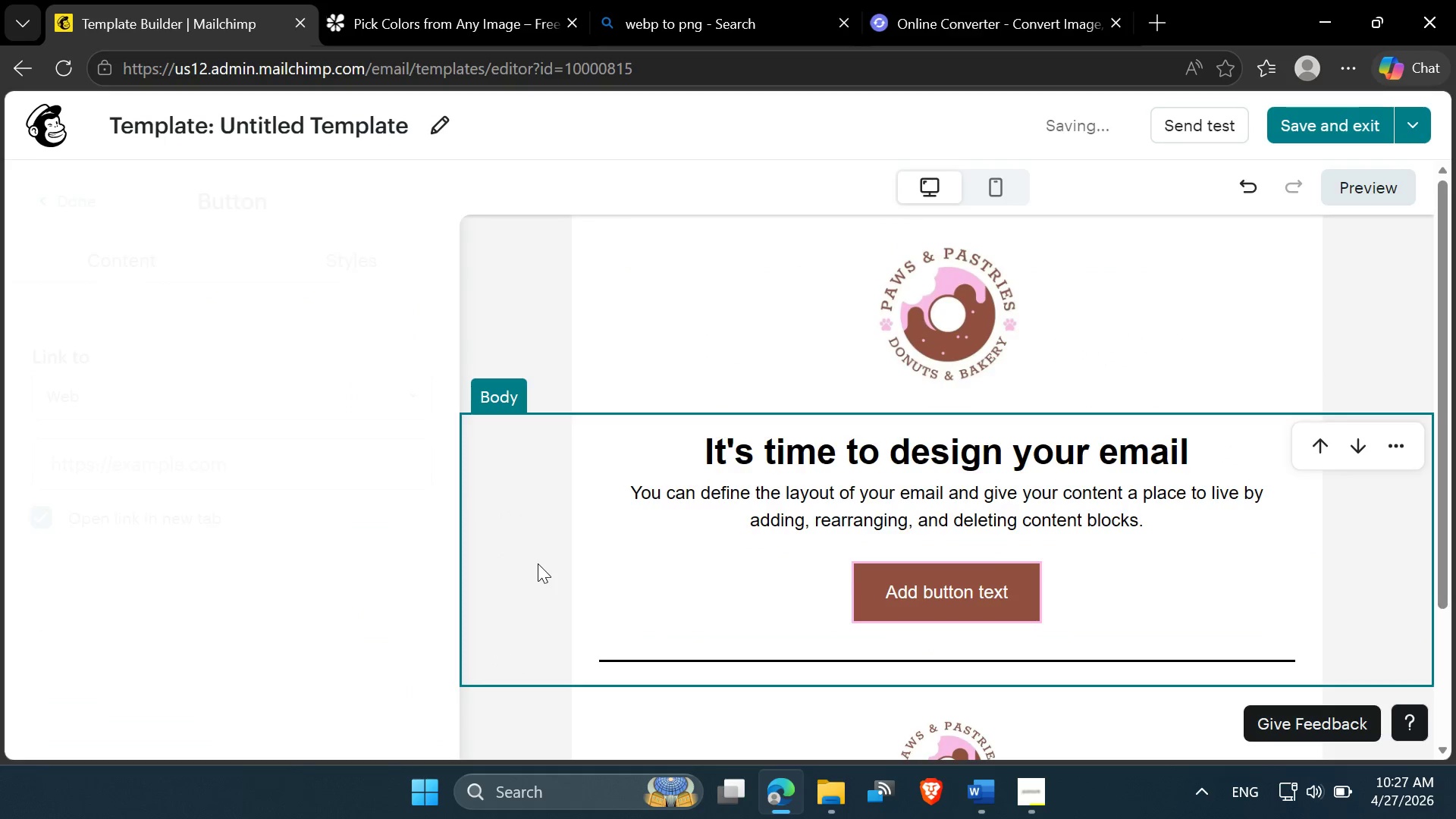 
scroll: coordinate [538, 563], scroll_direction: up, amount: 2.0
 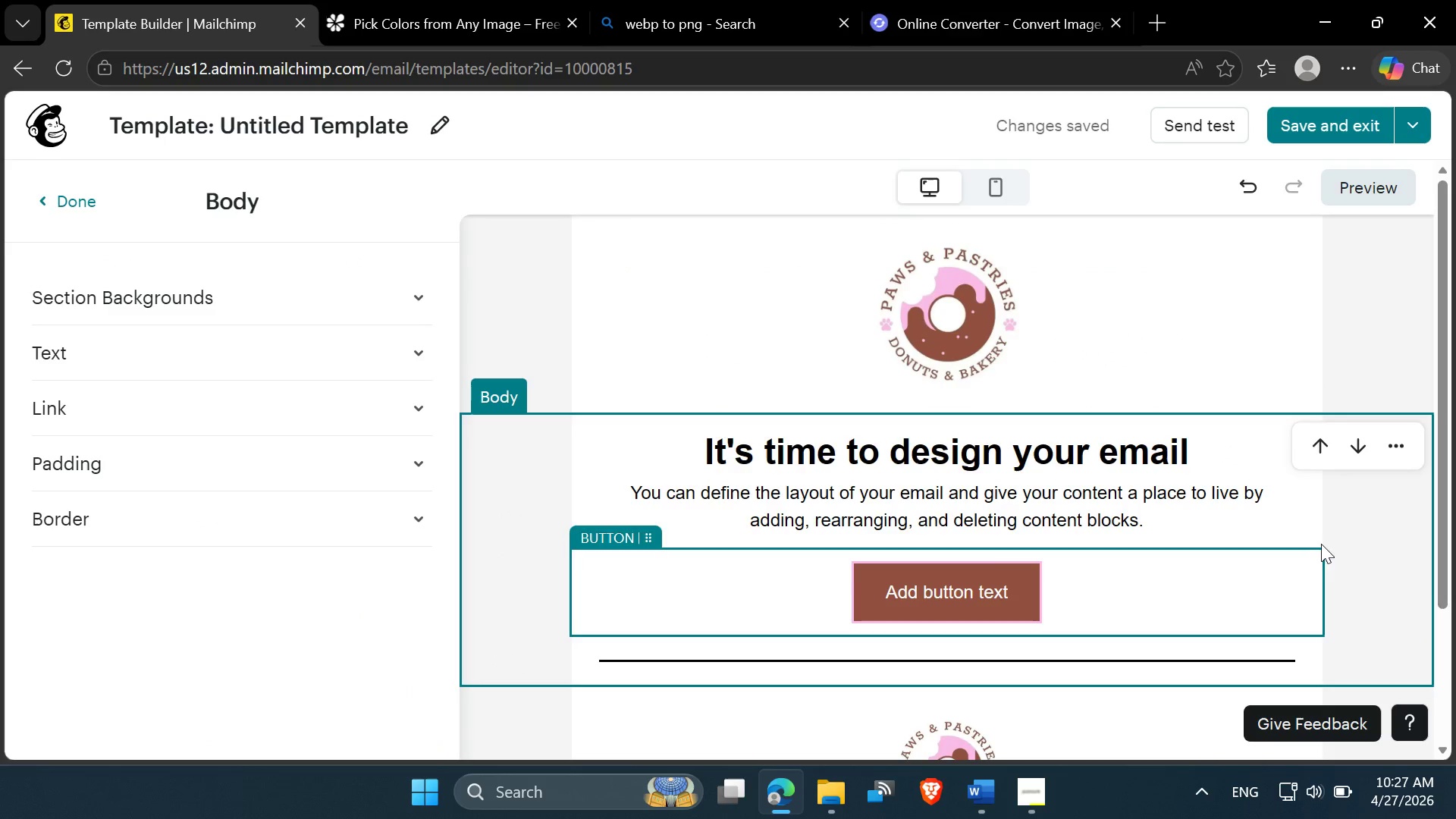 
left_click([1364, 534])
 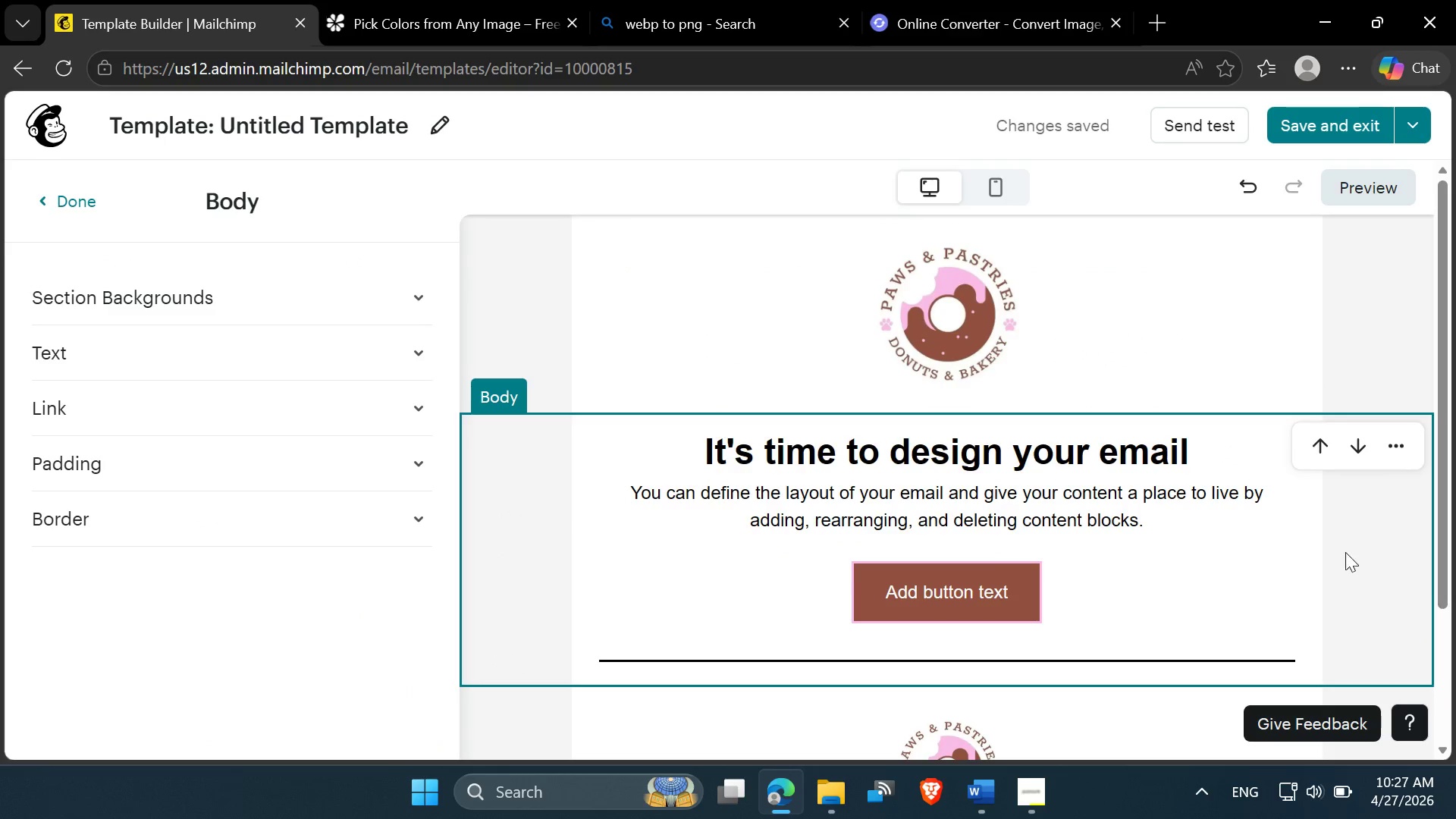 
scroll: coordinate [1331, 554], scroll_direction: up, amount: 2.0
 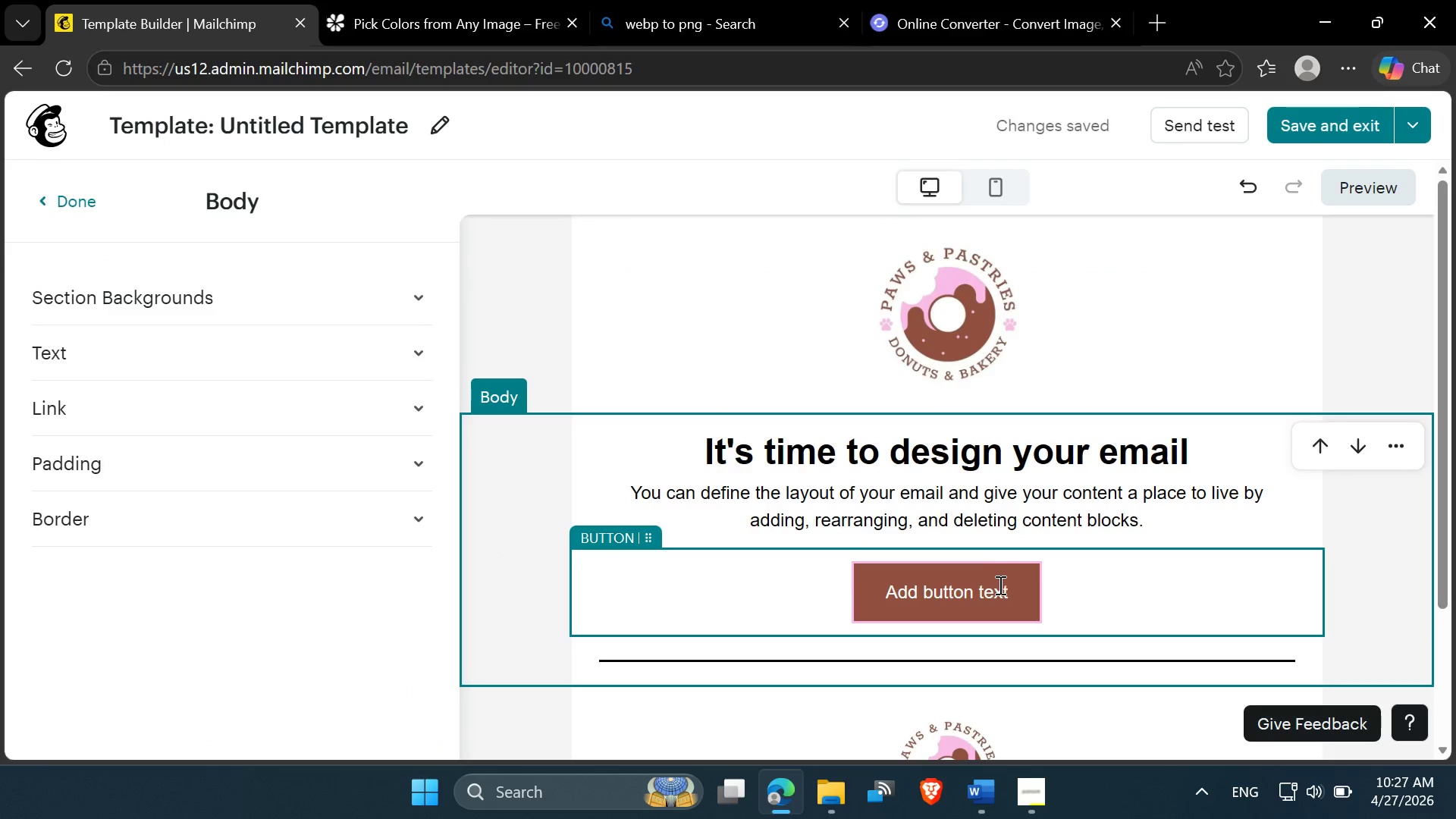 
left_click([989, 591])
 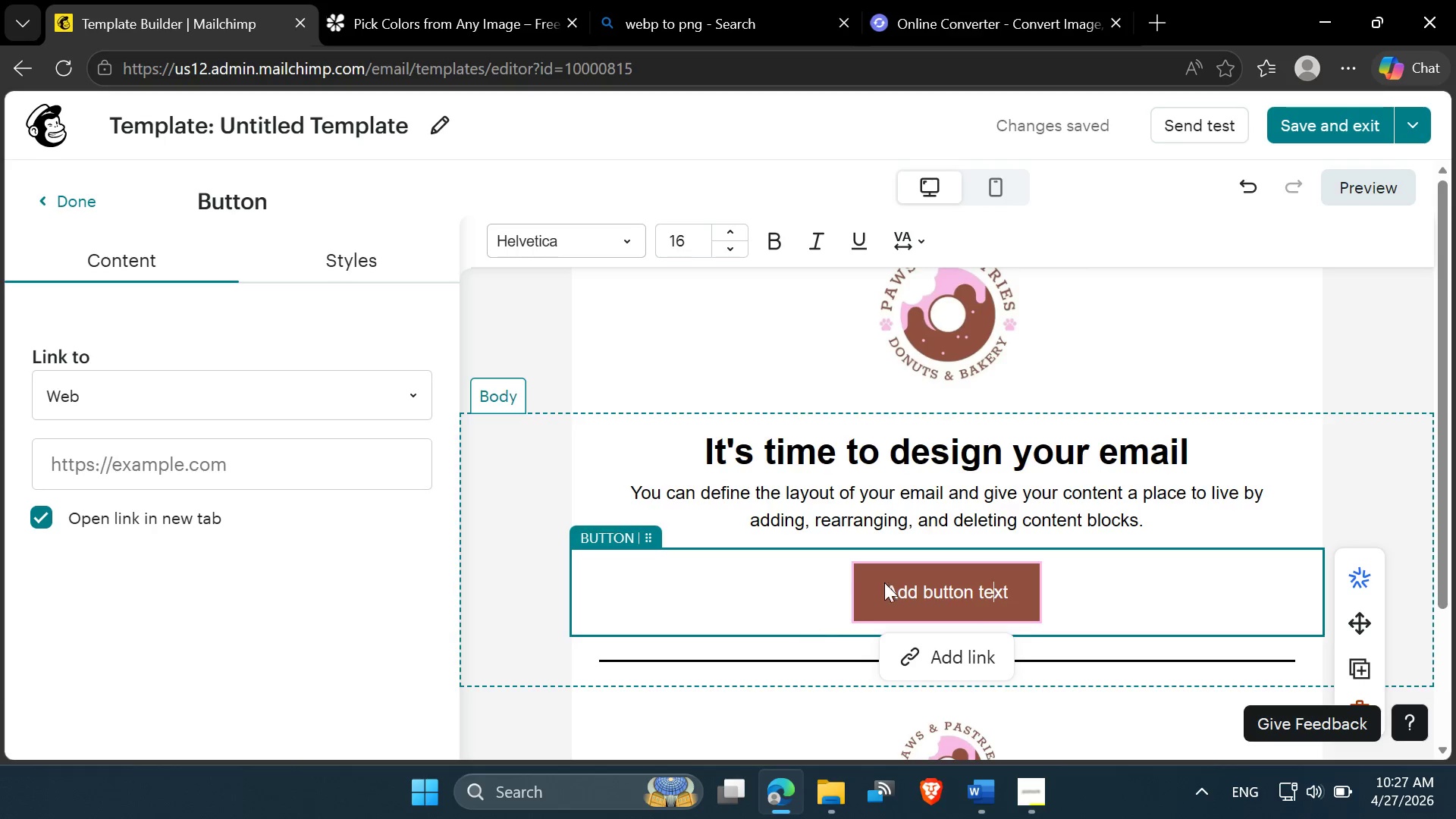 
left_click([1112, 590])
 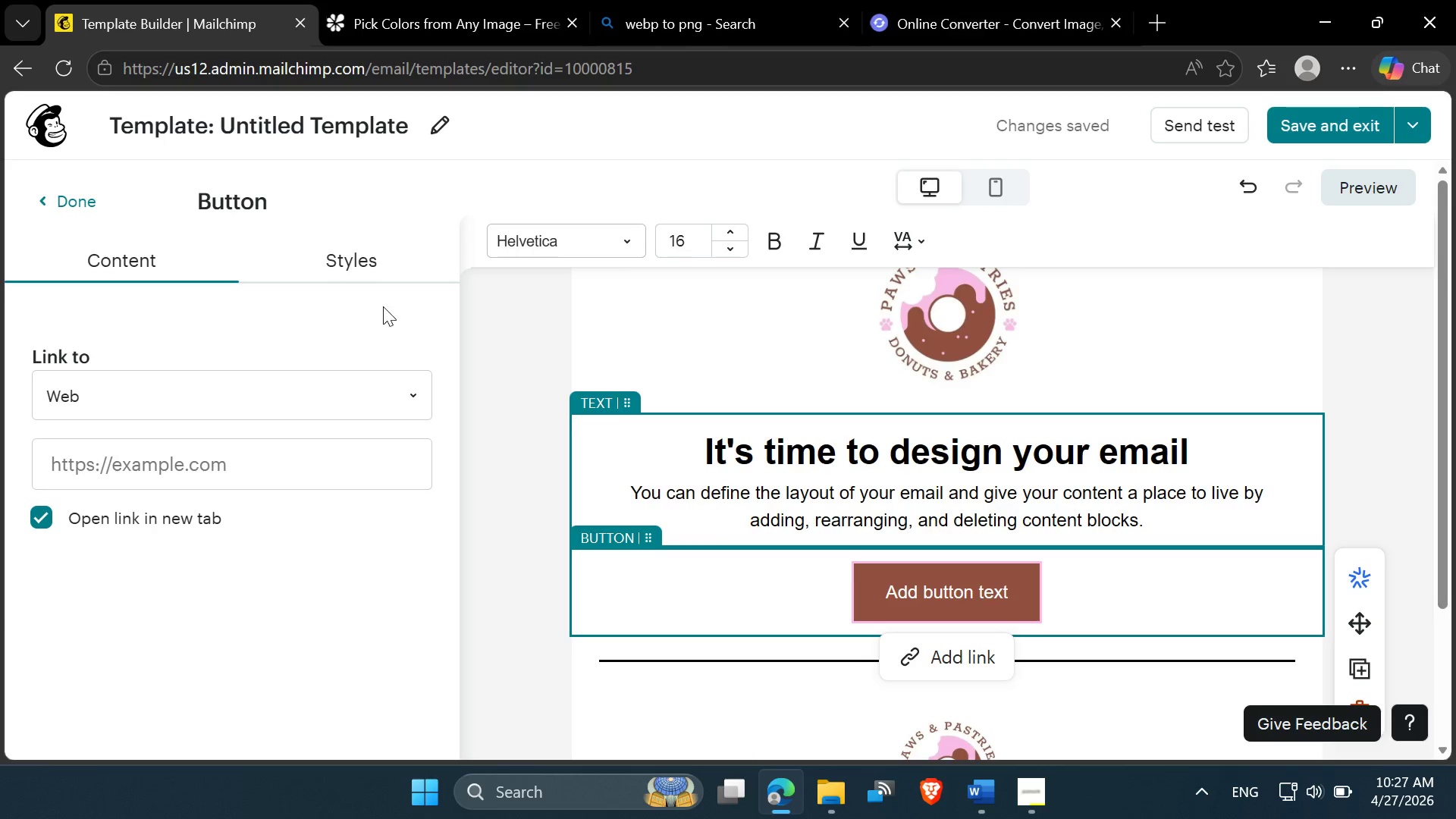 
left_click([379, 262])
 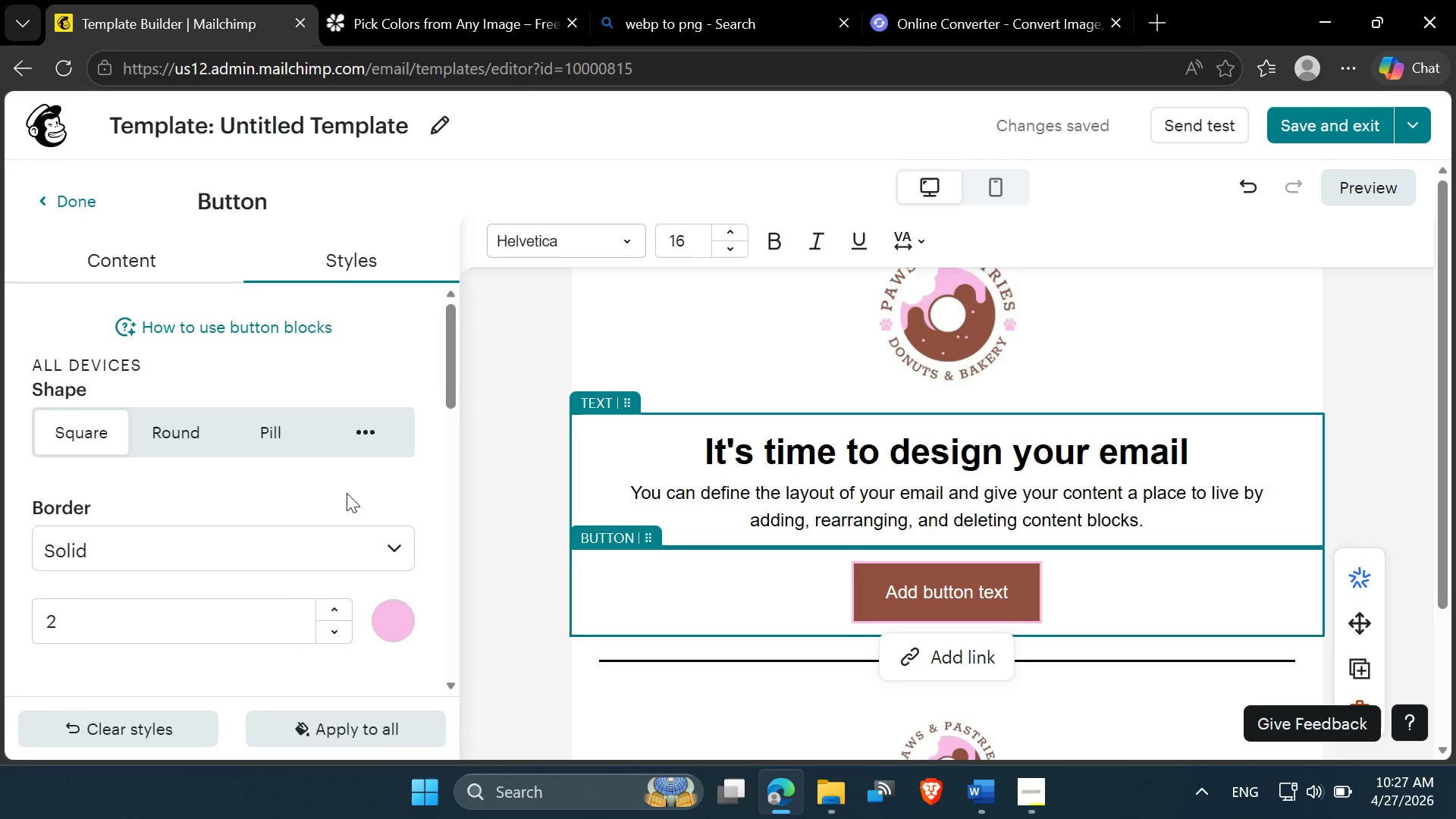 
scroll: coordinate [344, 545], scroll_direction: down, amount: 7.0
 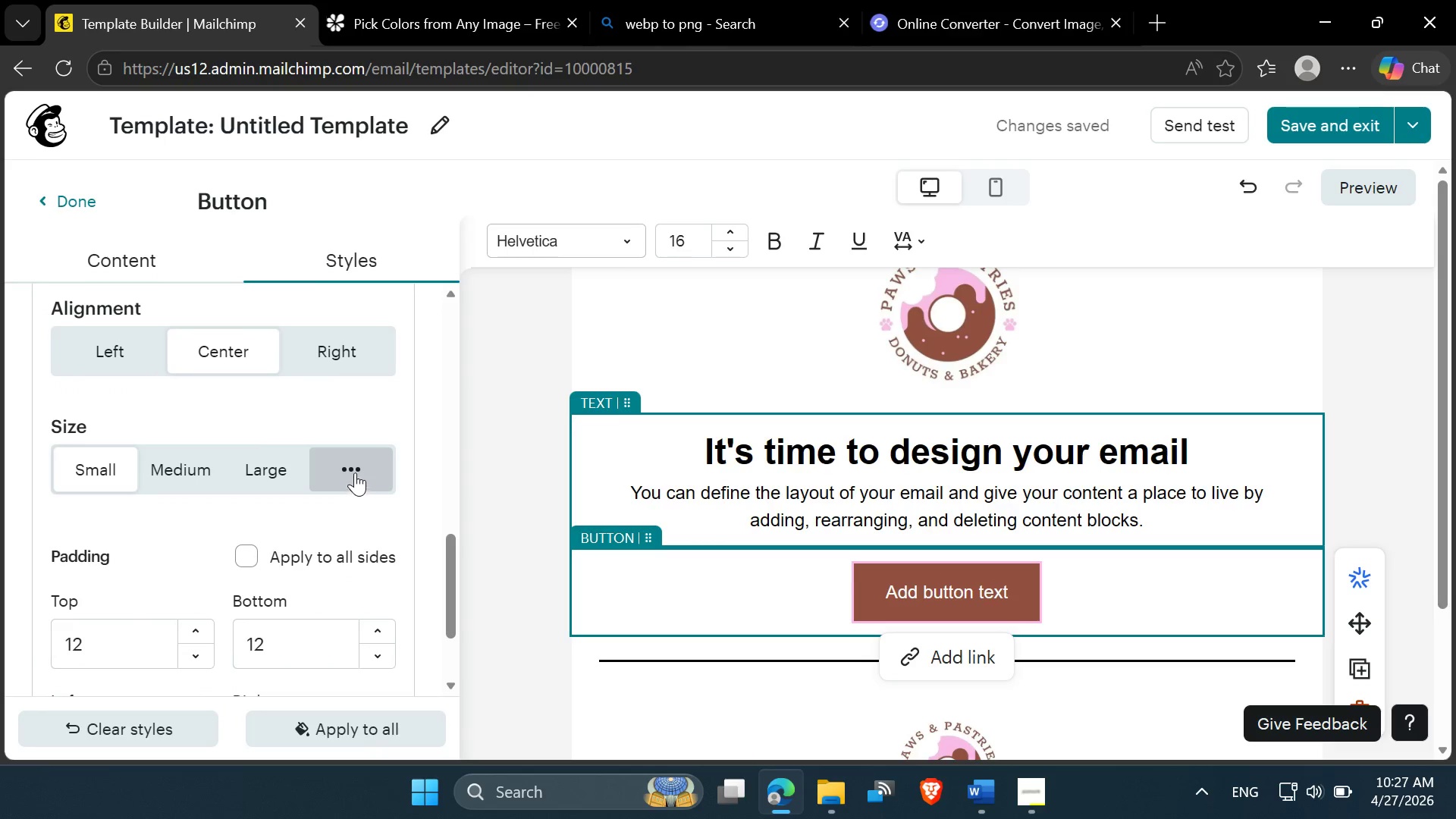 
left_click([353, 469])
 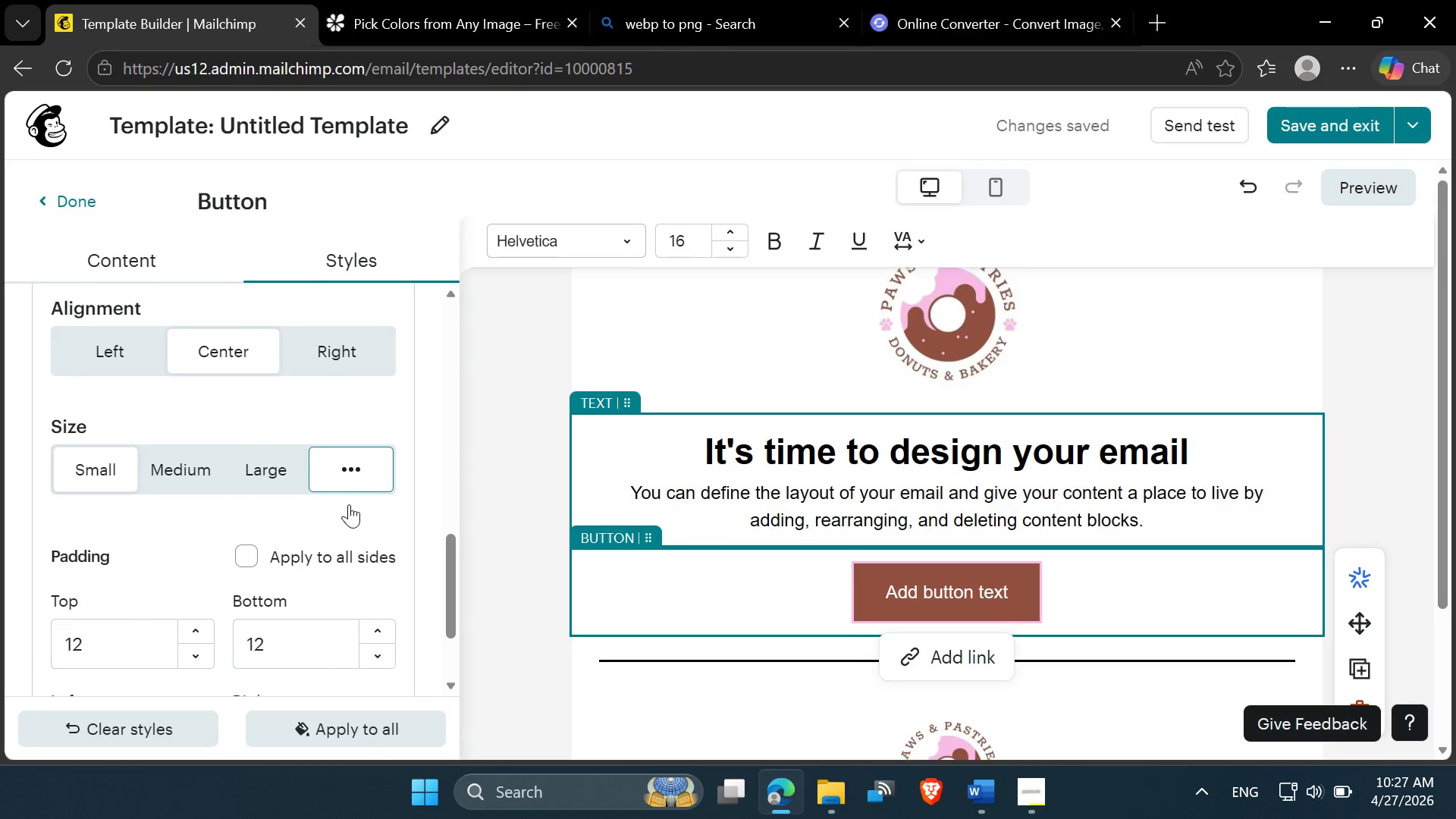 
mouse_move([336, 526])
 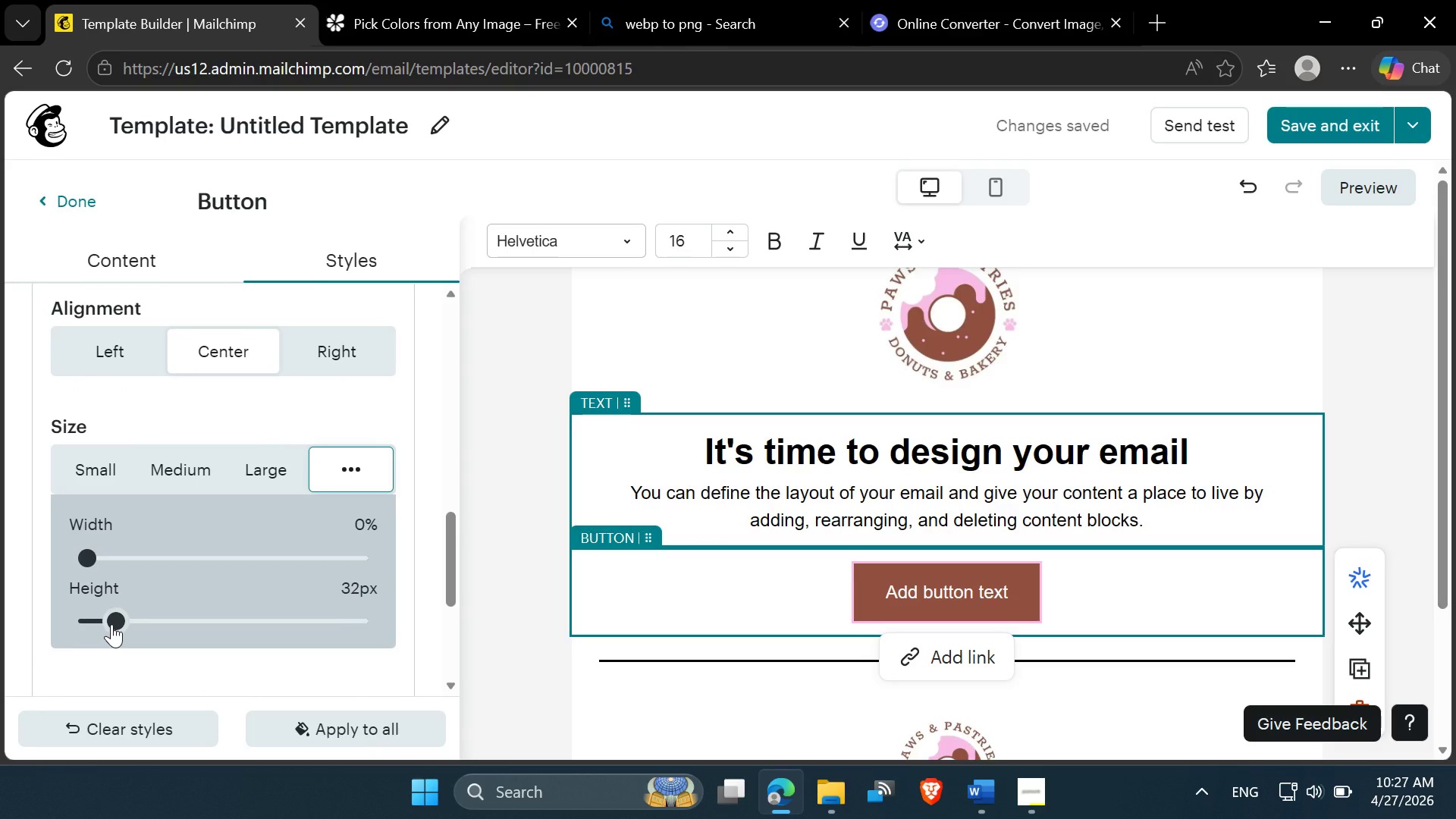 
left_click_drag(start_coordinate=[111, 624], to_coordinate=[24, 620])
 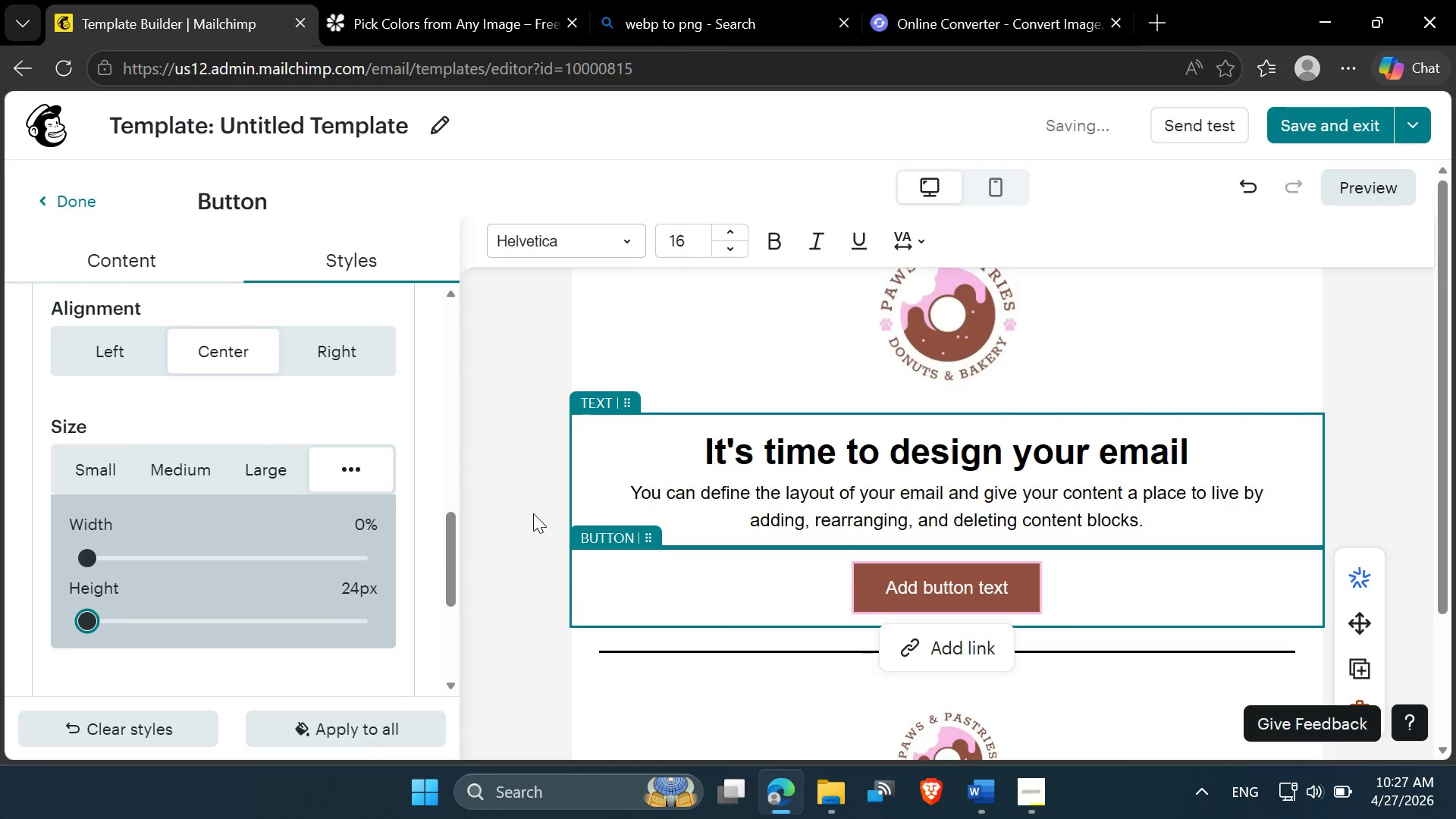 
left_click([533, 510])
 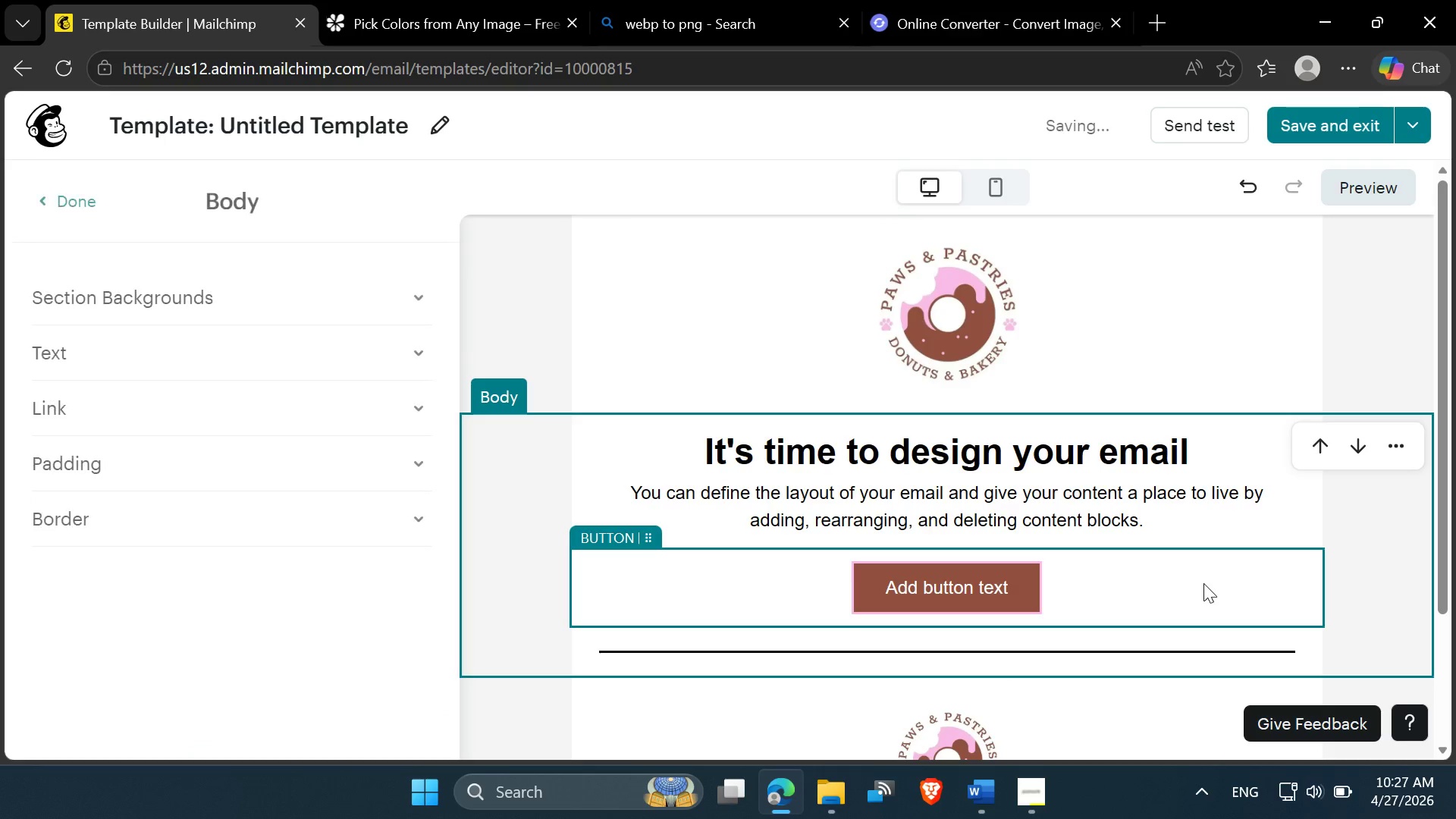 
scroll: coordinate [1203, 583], scroll_direction: down, amount: 3.0
 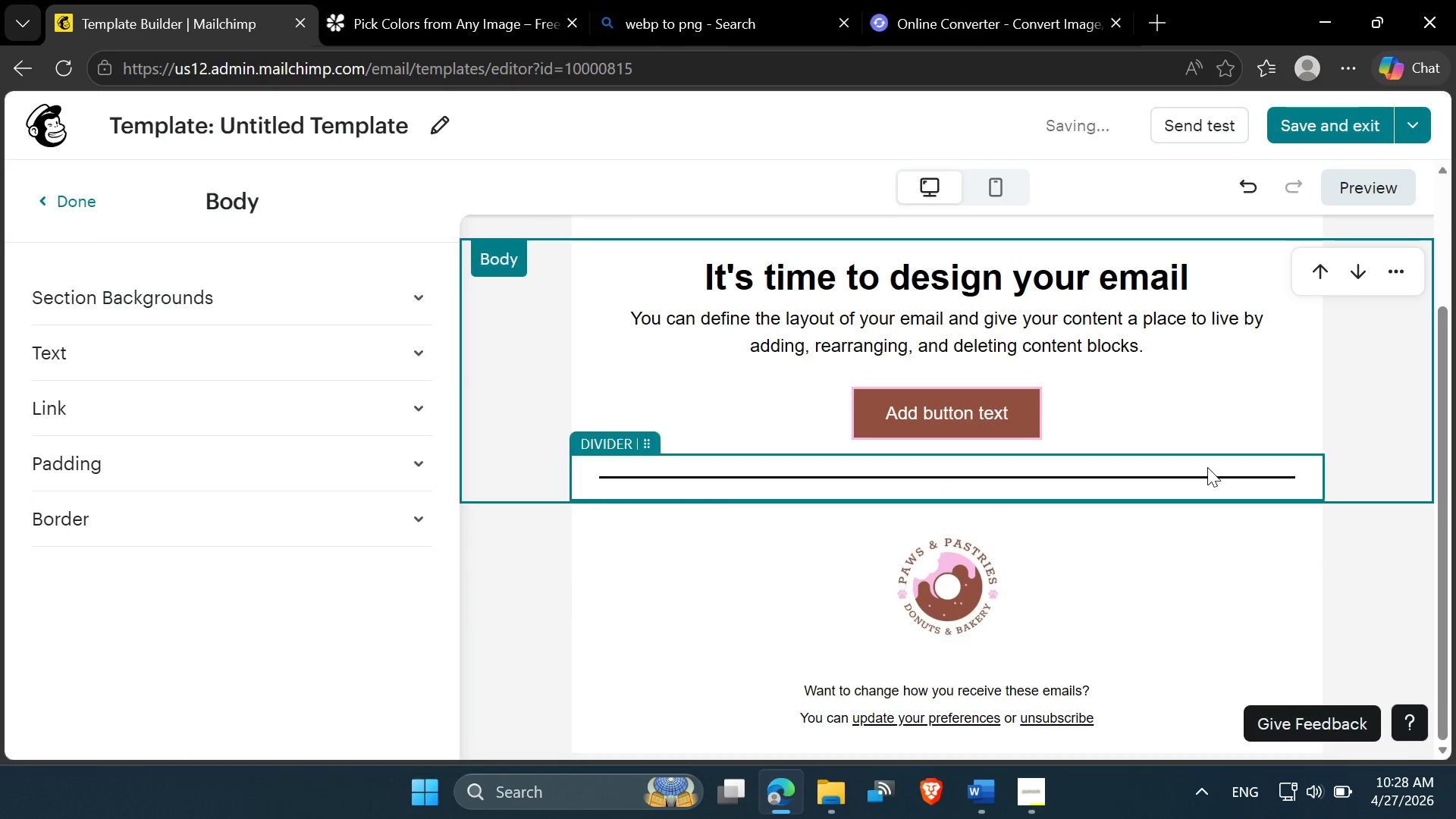 
left_click([1152, 484])
 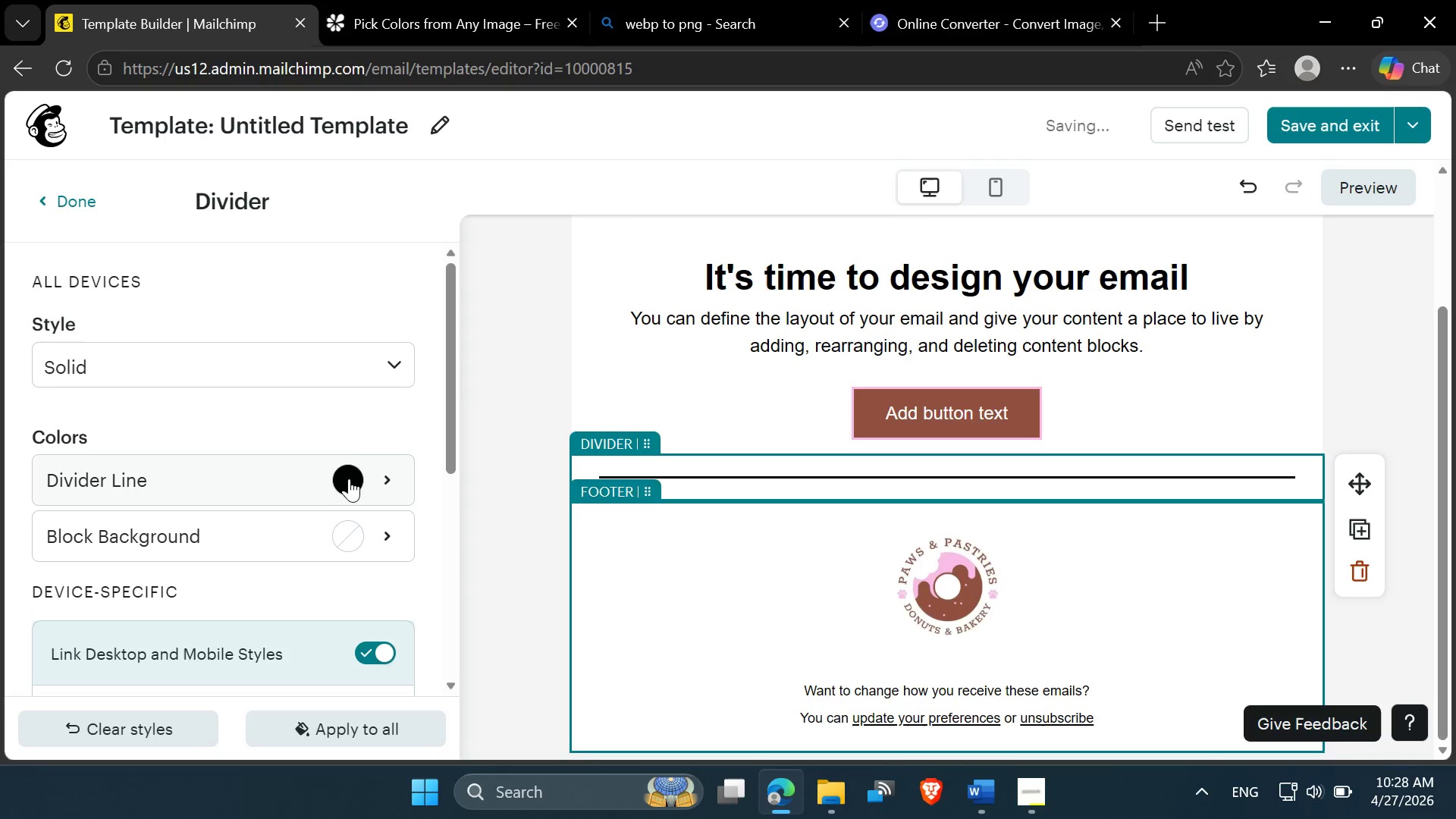 
scroll: coordinate [325, 416], scroll_direction: up, amount: 3.0
 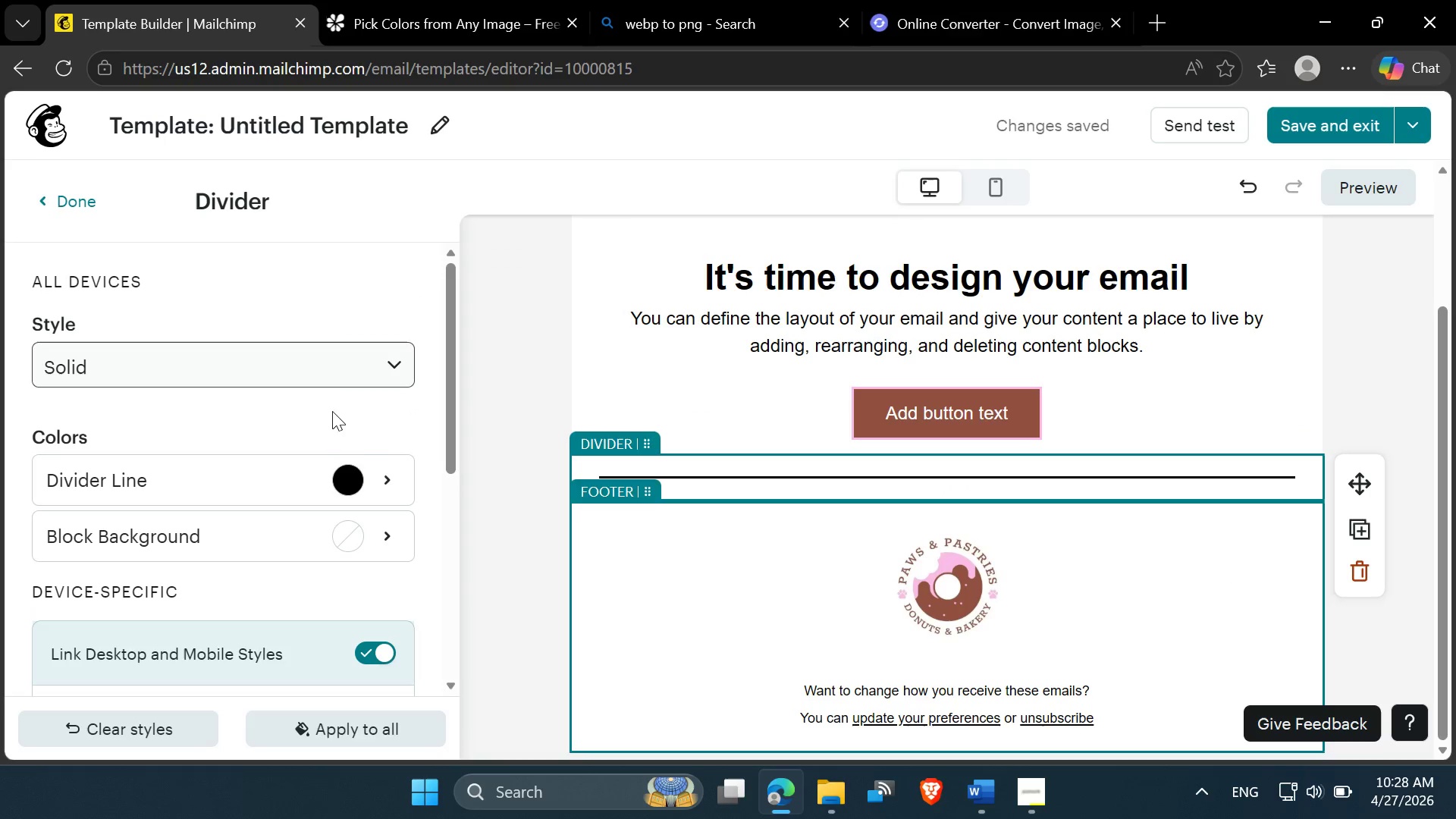 
scroll: coordinate [358, 469], scroll_direction: none, amount: 0.0
 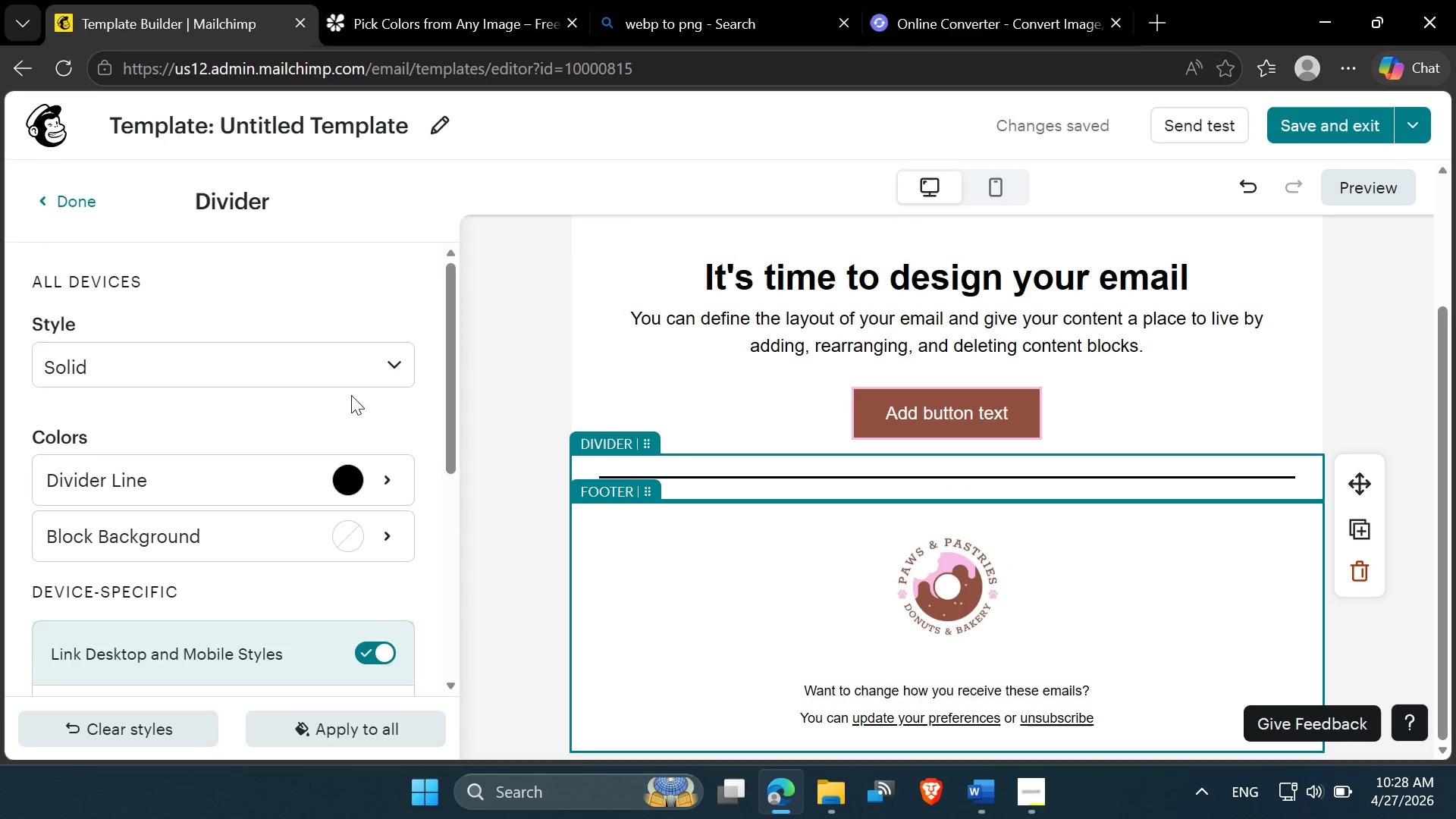 
left_click([380, 371])
 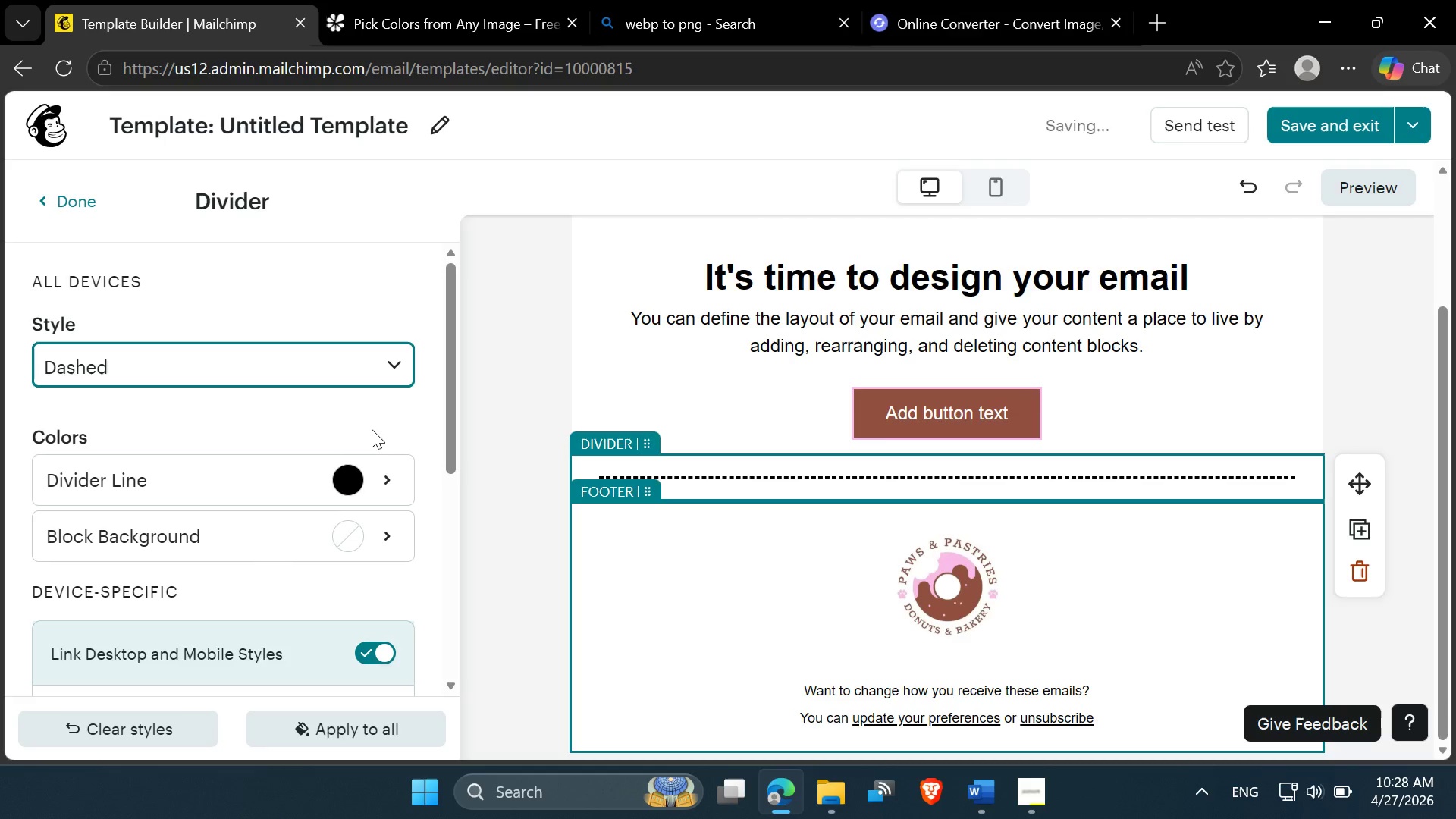 
left_click([400, 370])
 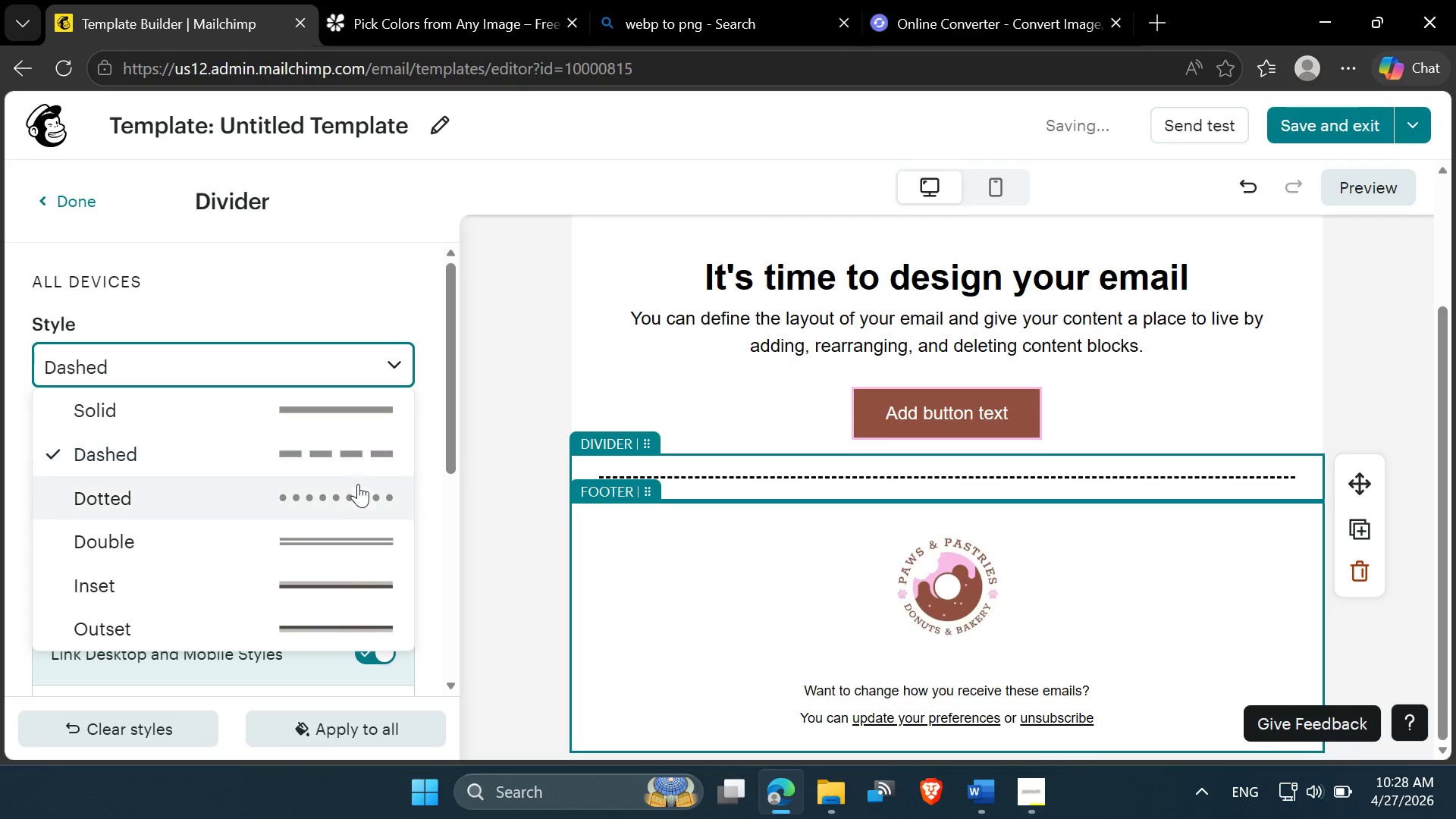 
left_click([356, 491])
 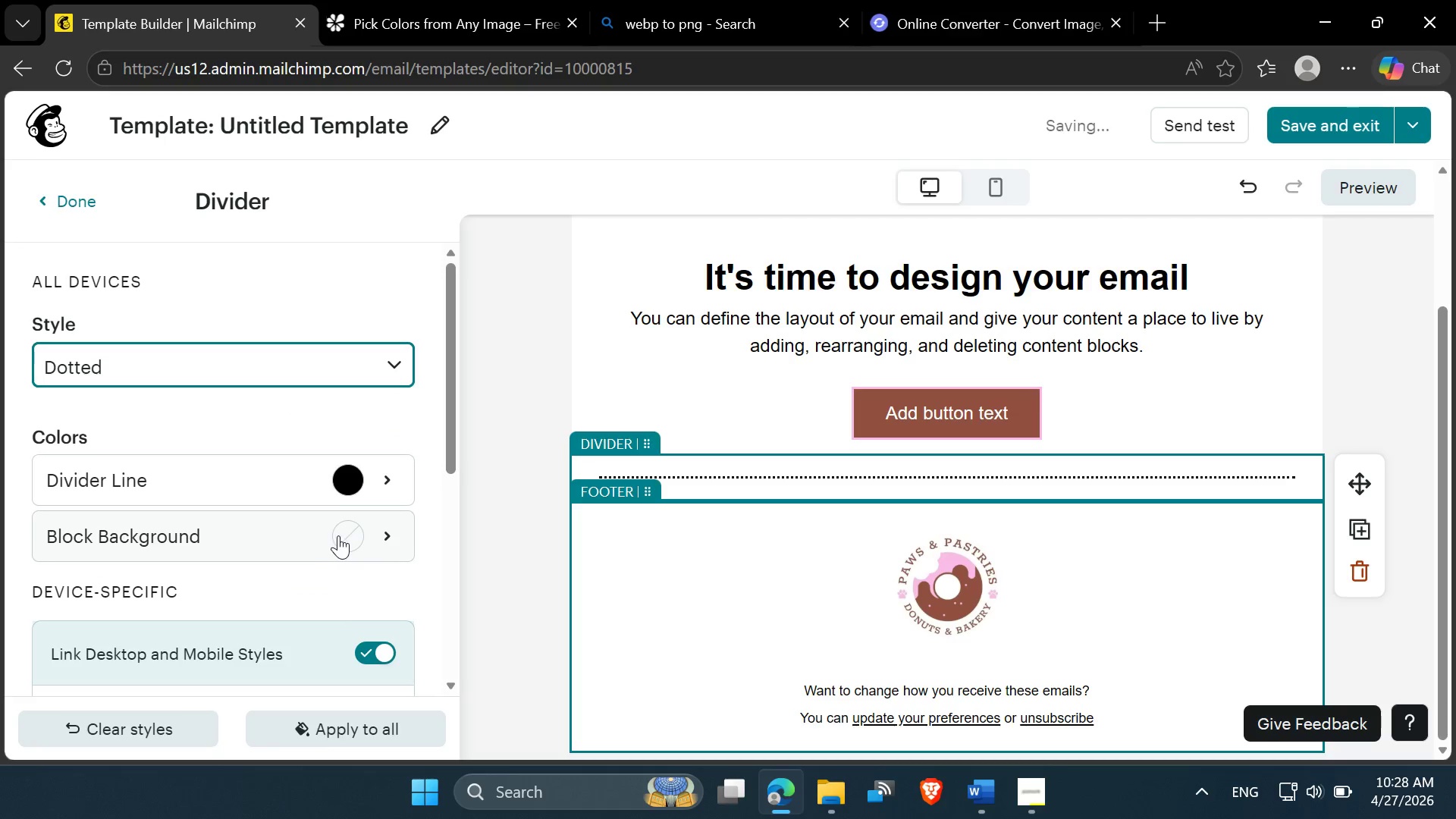 
left_click([341, 486])
 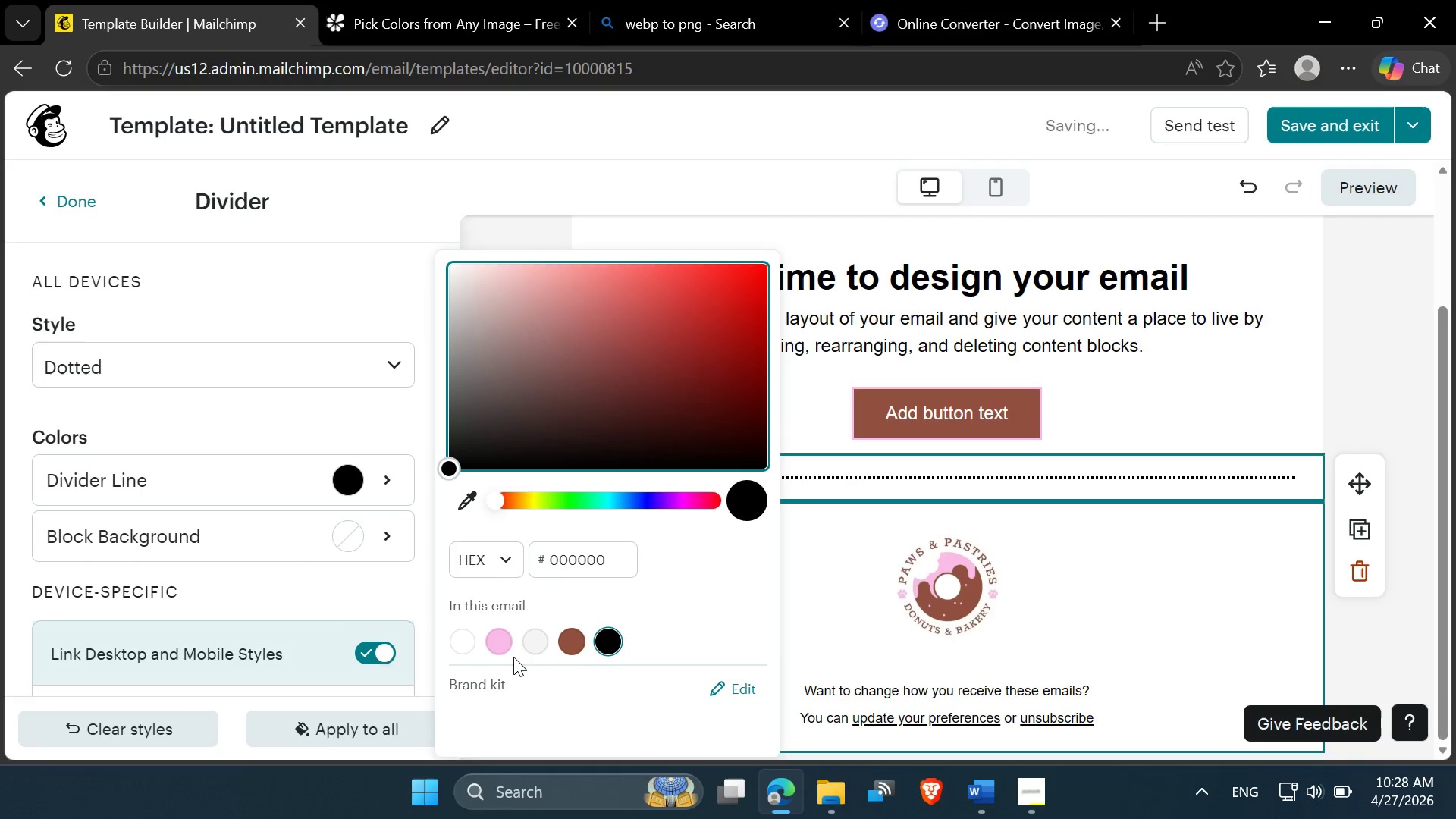 
left_click([491, 643])
 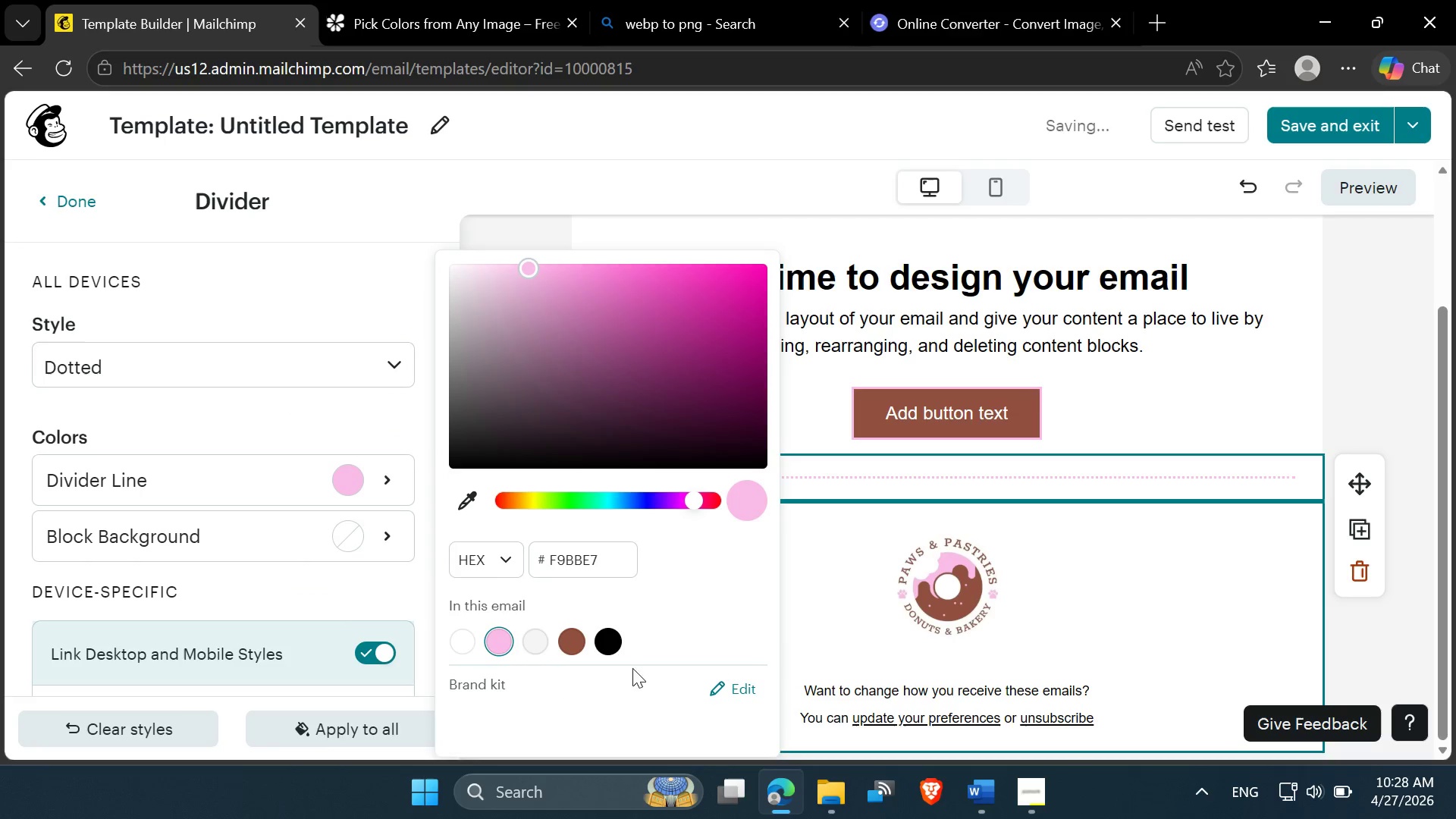 
left_click([566, 648])
 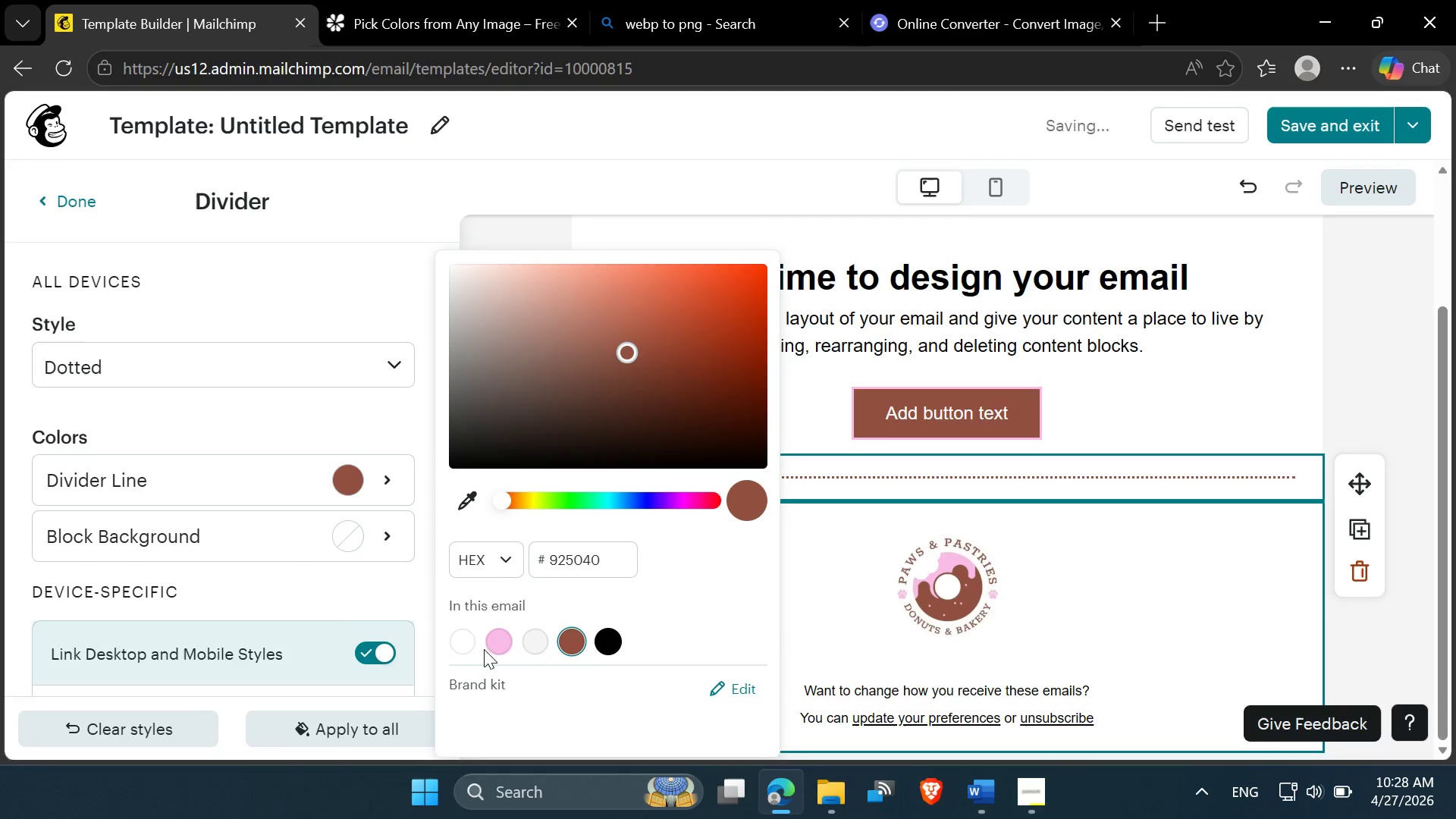 
left_click([490, 648])
 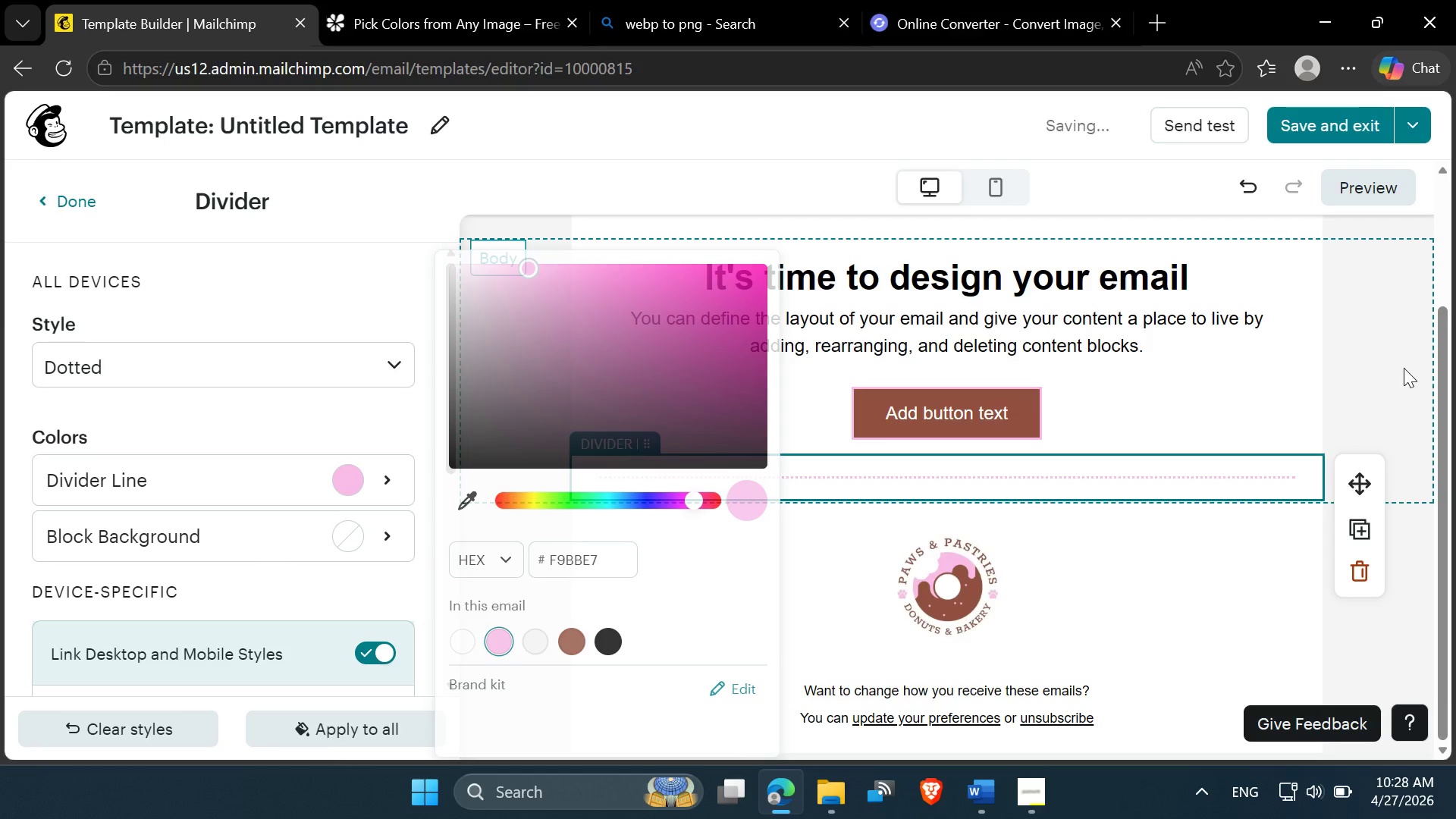 
scroll: coordinate [1351, 422], scroll_direction: up, amount: 9.0
 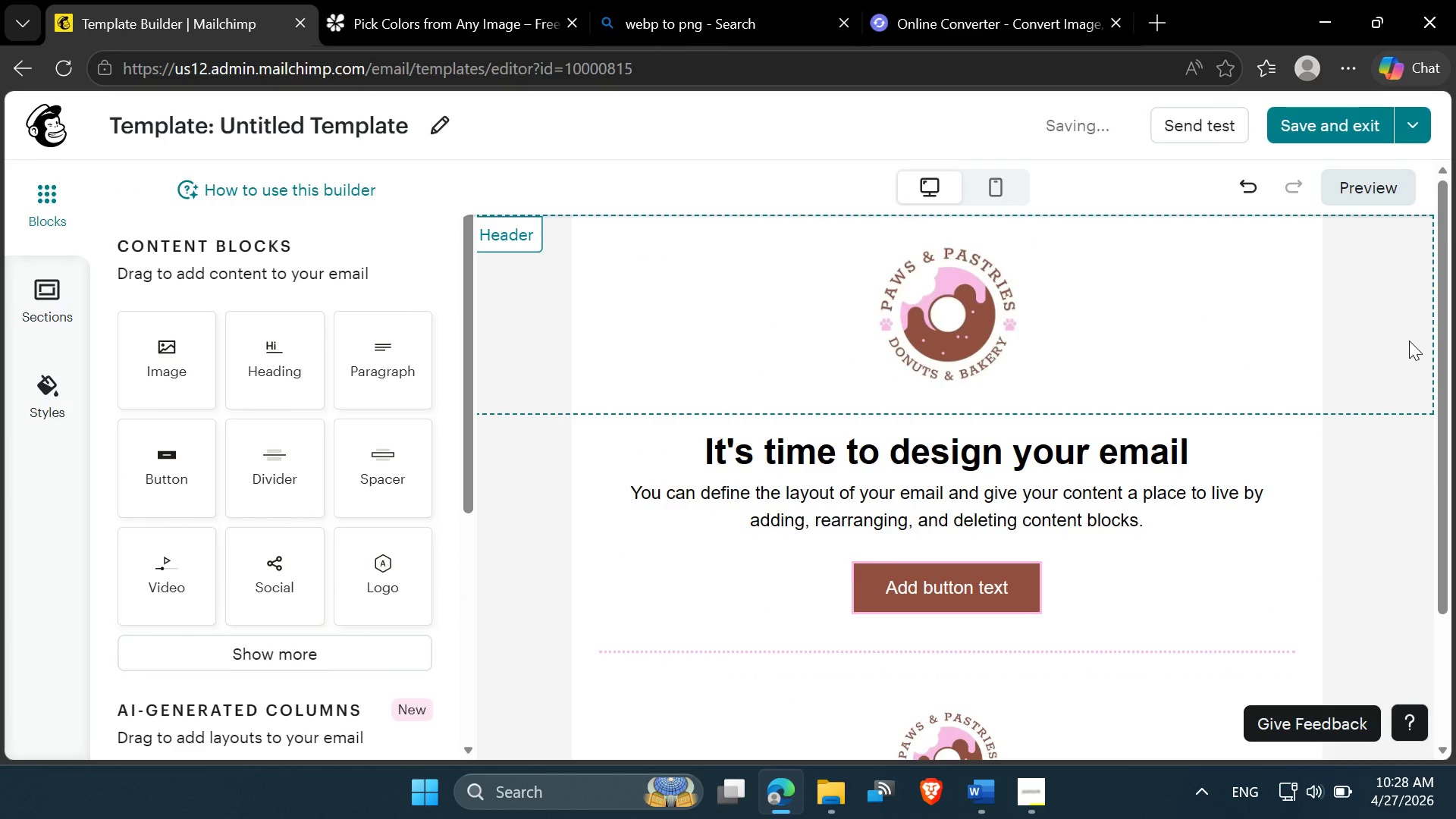 
scroll: coordinate [1398, 532], scroll_direction: down, amount: 11.0
 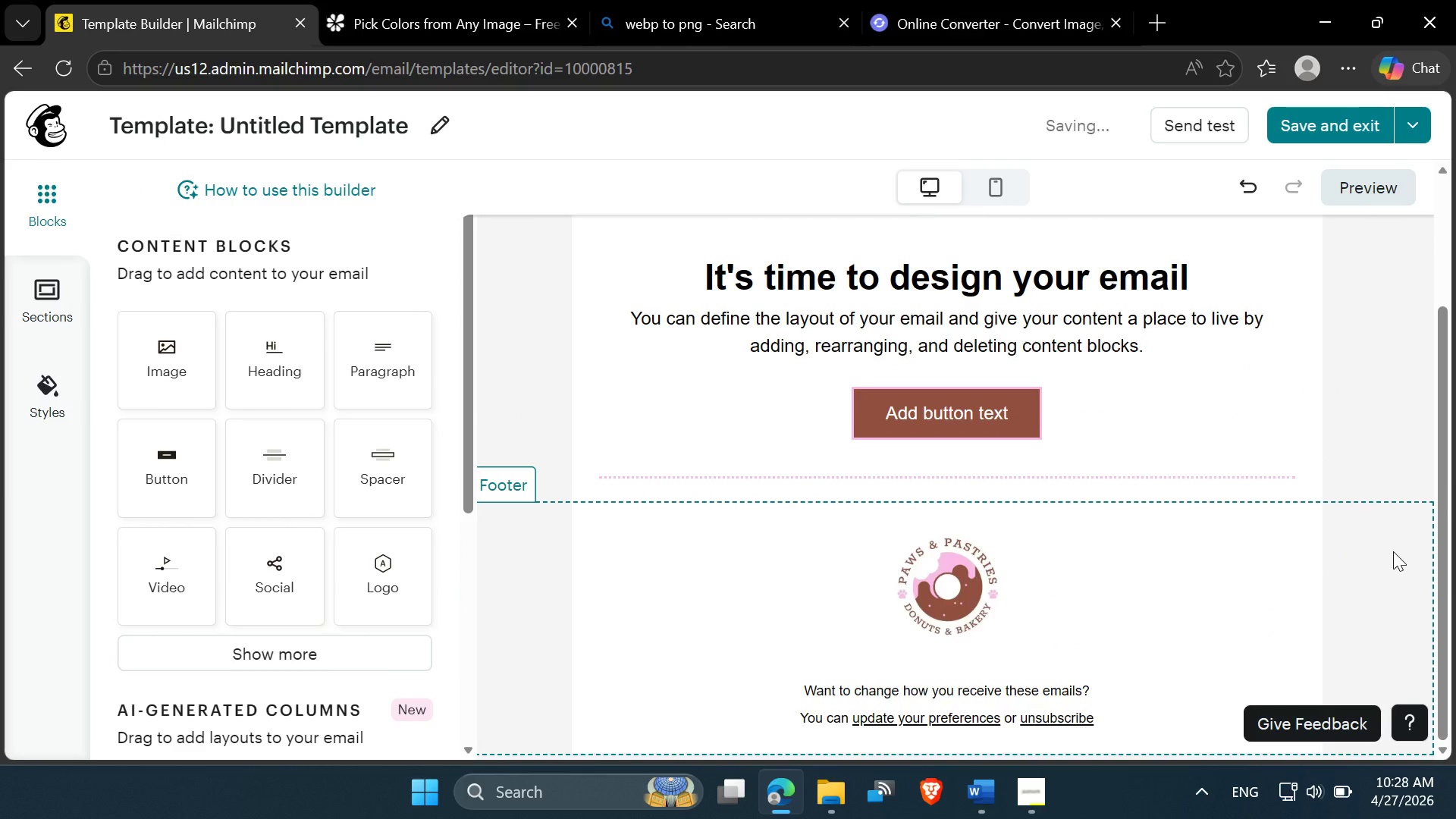 
scroll: coordinate [1393, 551], scroll_direction: up, amount: 11.0
 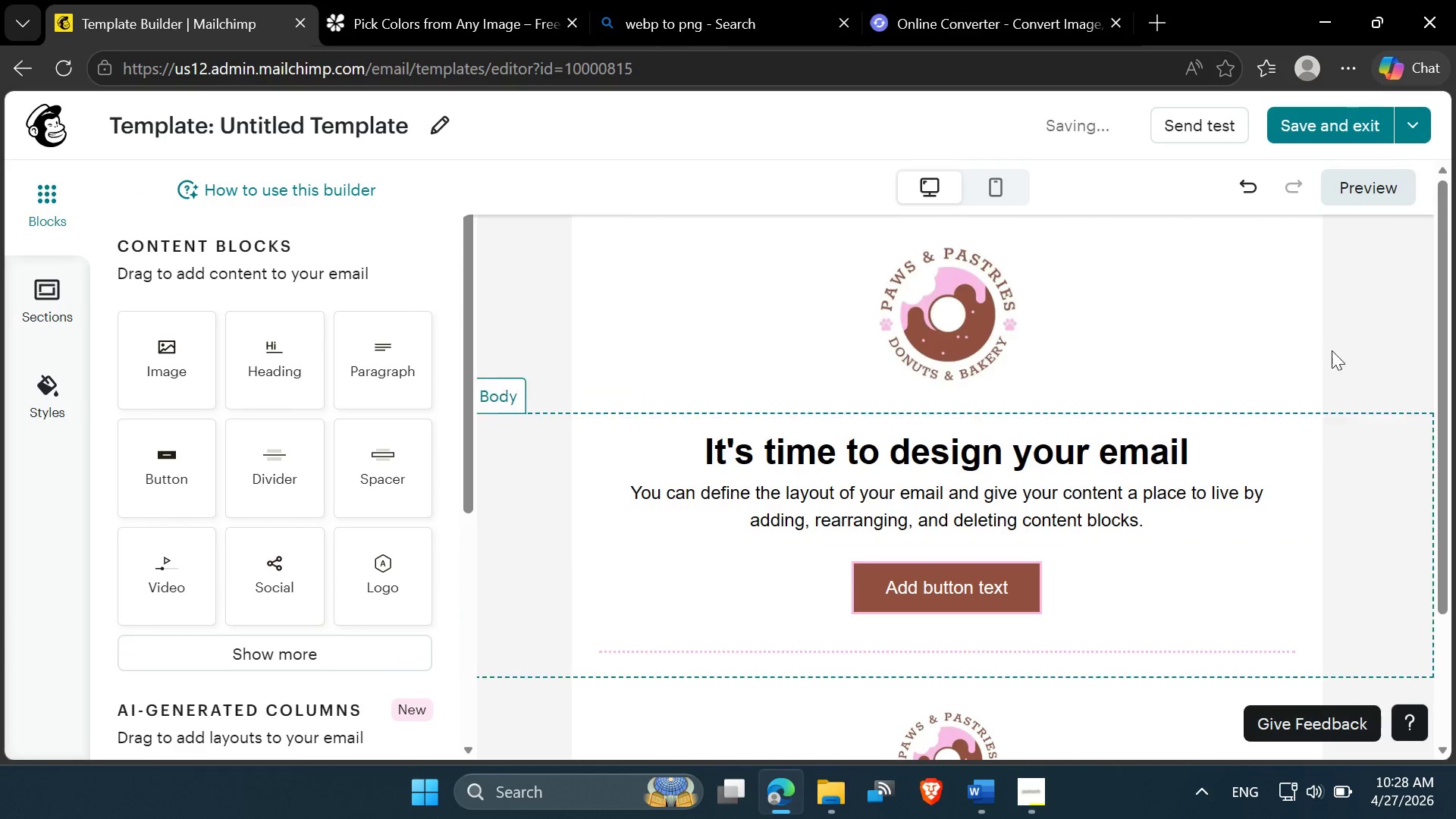 
left_click([1331, 306])
 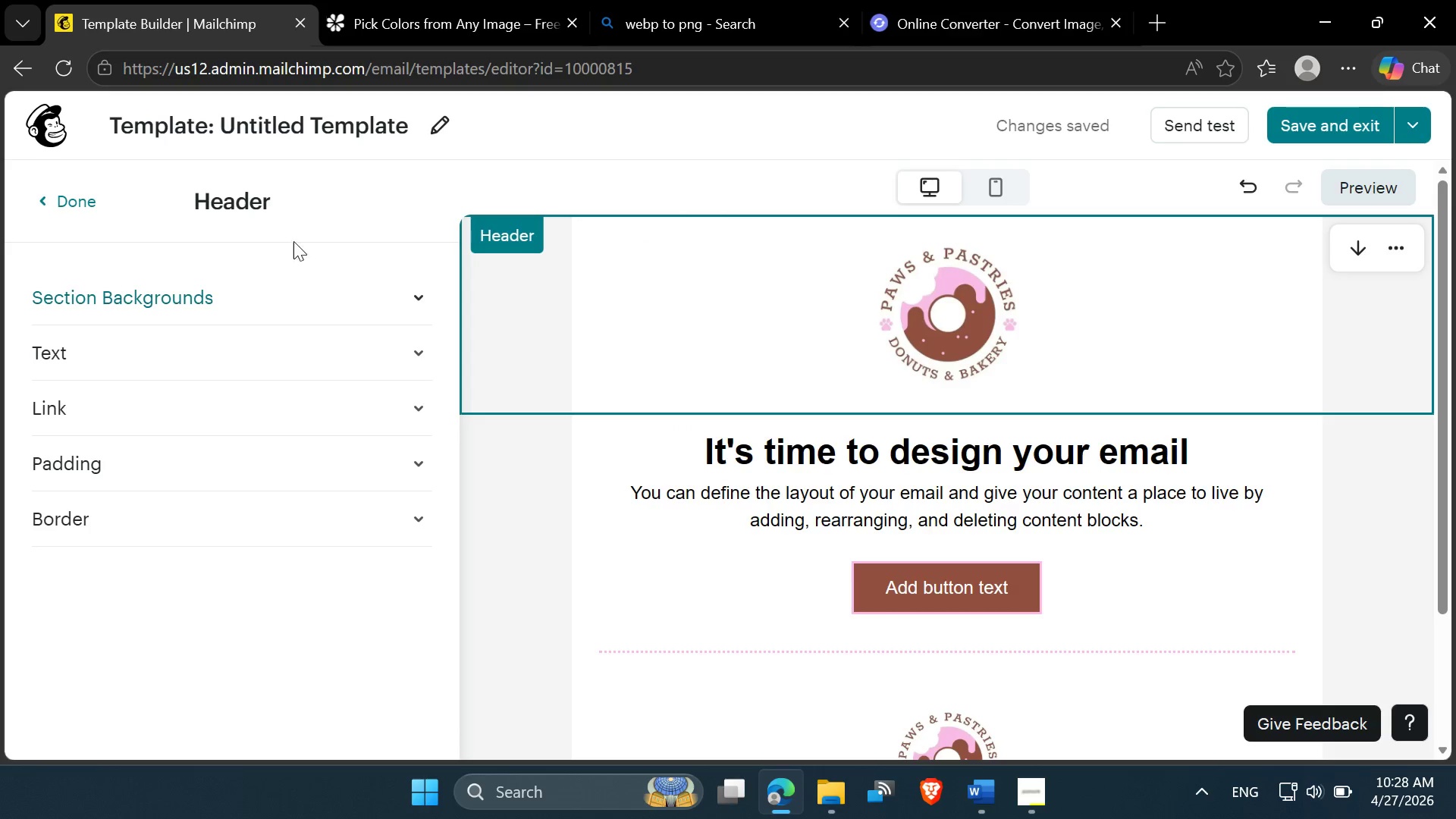 
left_click([185, 299])
 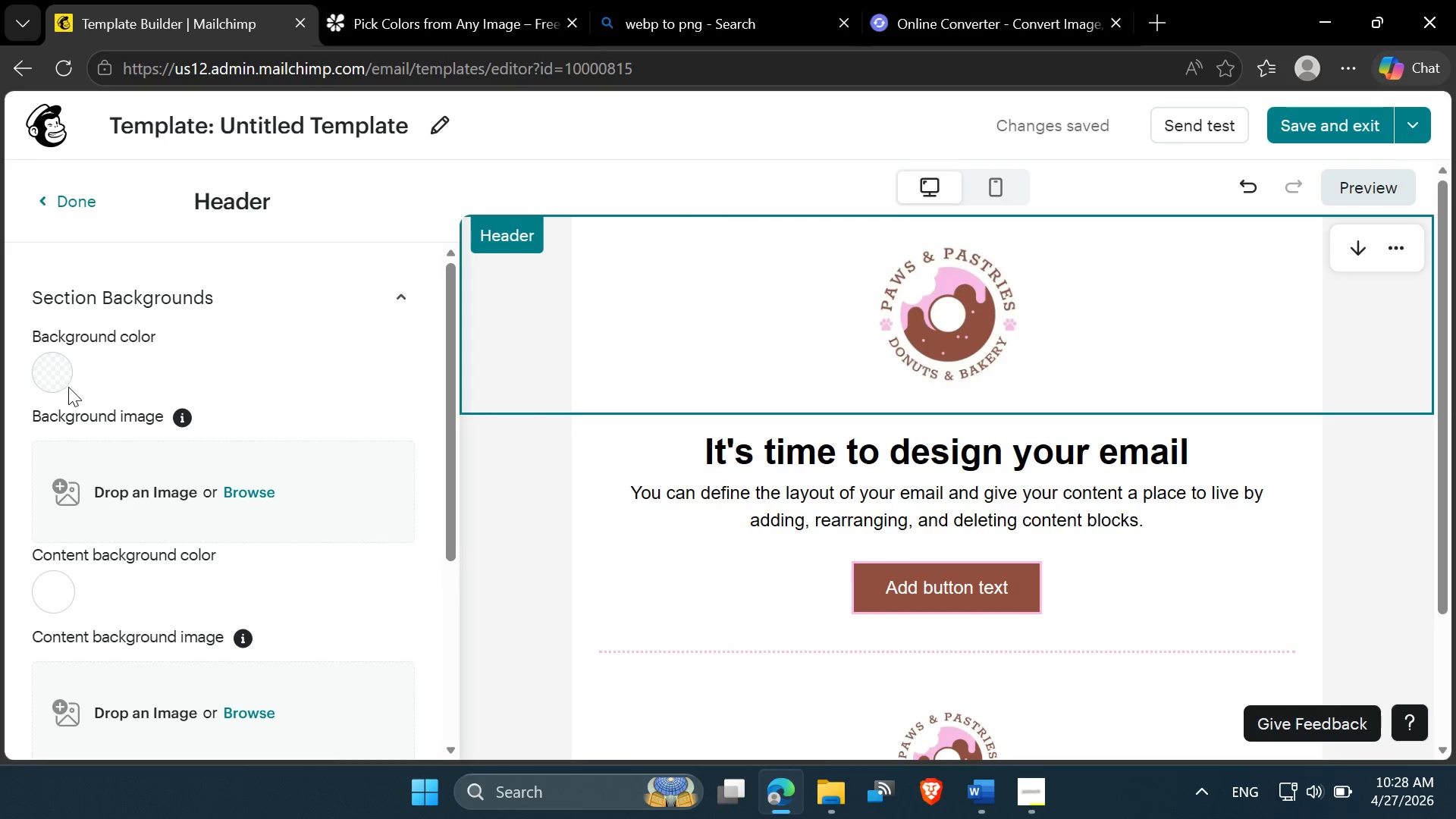 
left_click([51, 375])
 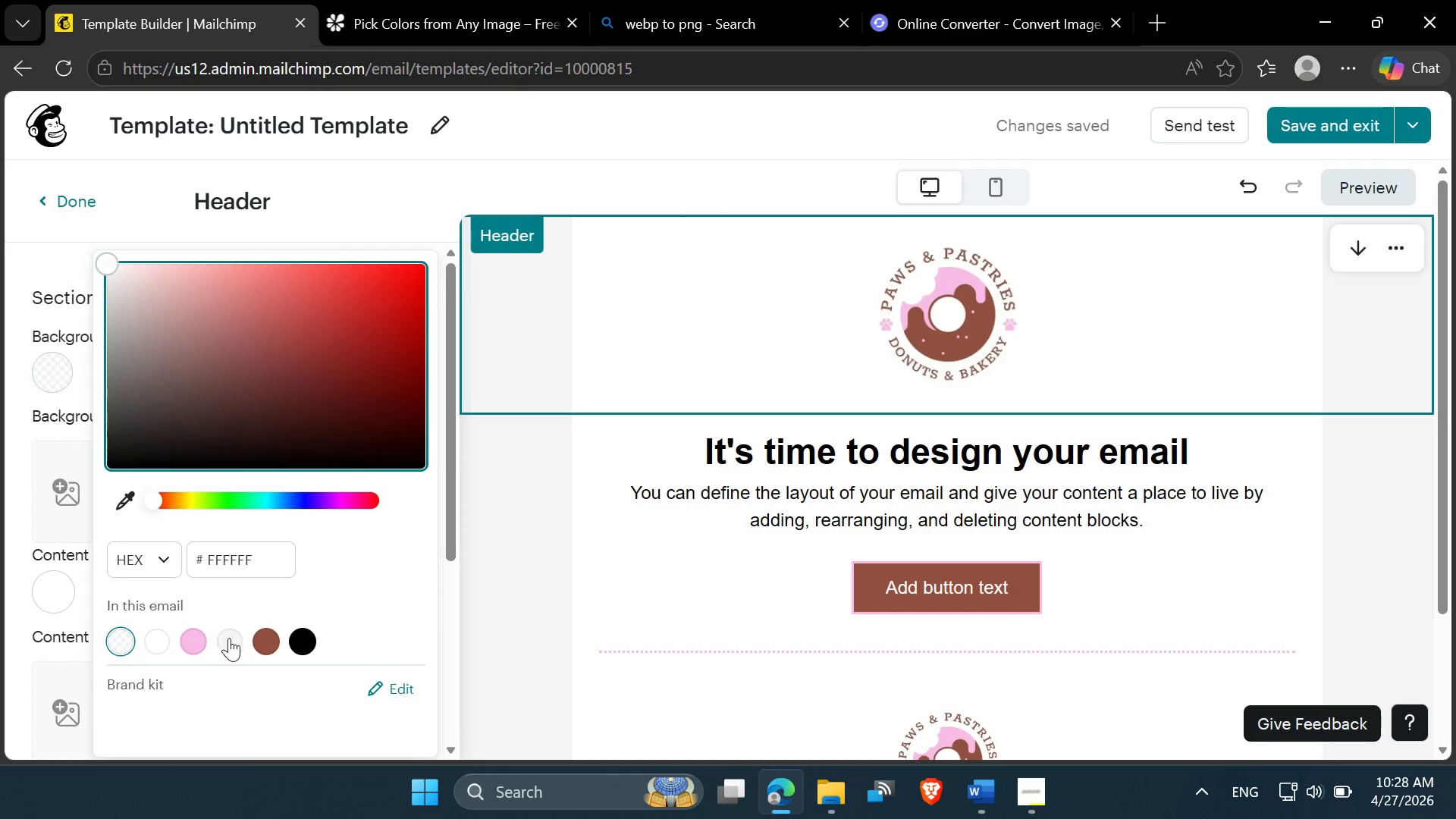 
left_click([230, 644])
 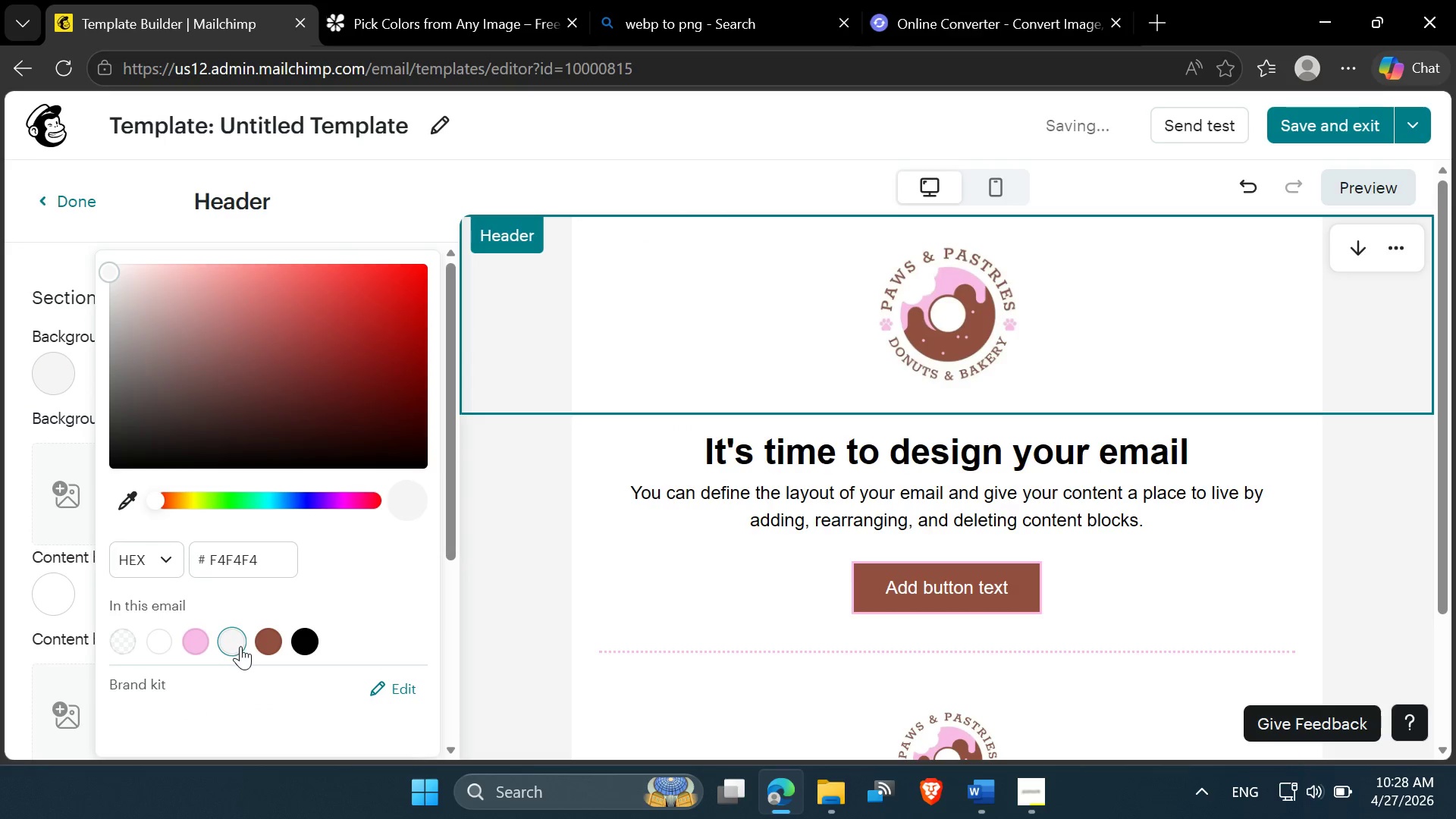 
left_click([233, 636])
 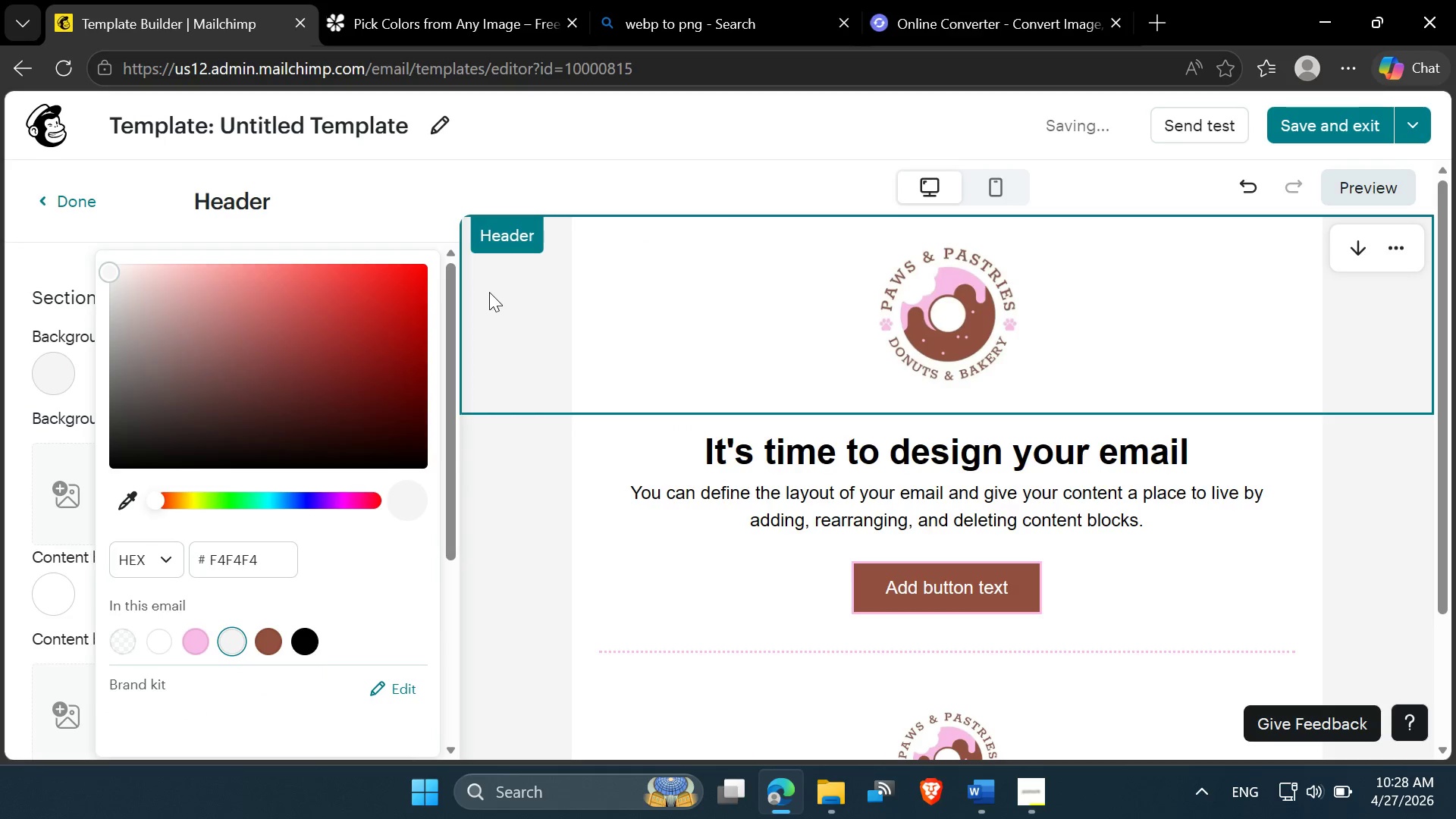 
left_click([716, 291])
 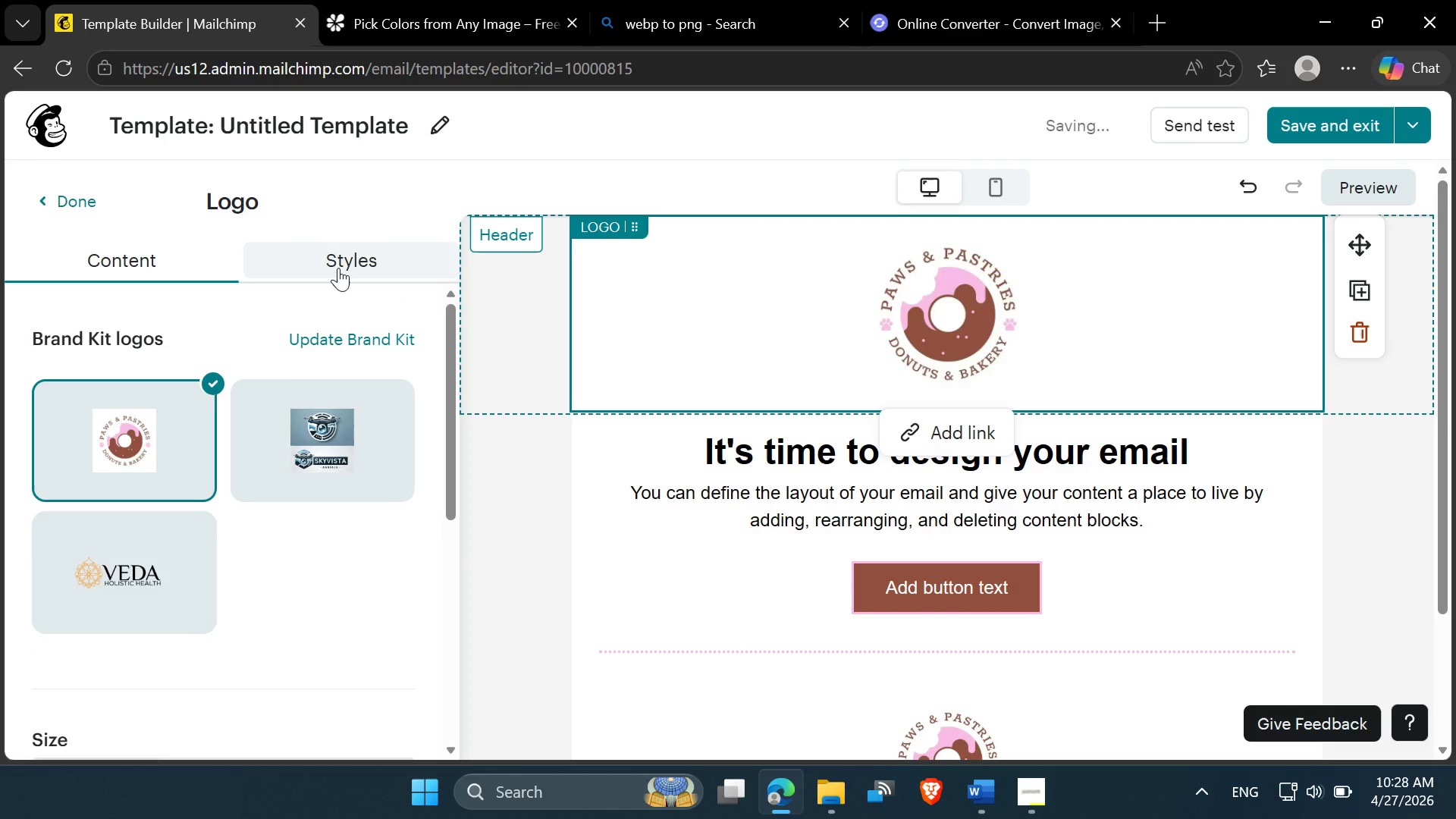 
left_click([338, 268])
 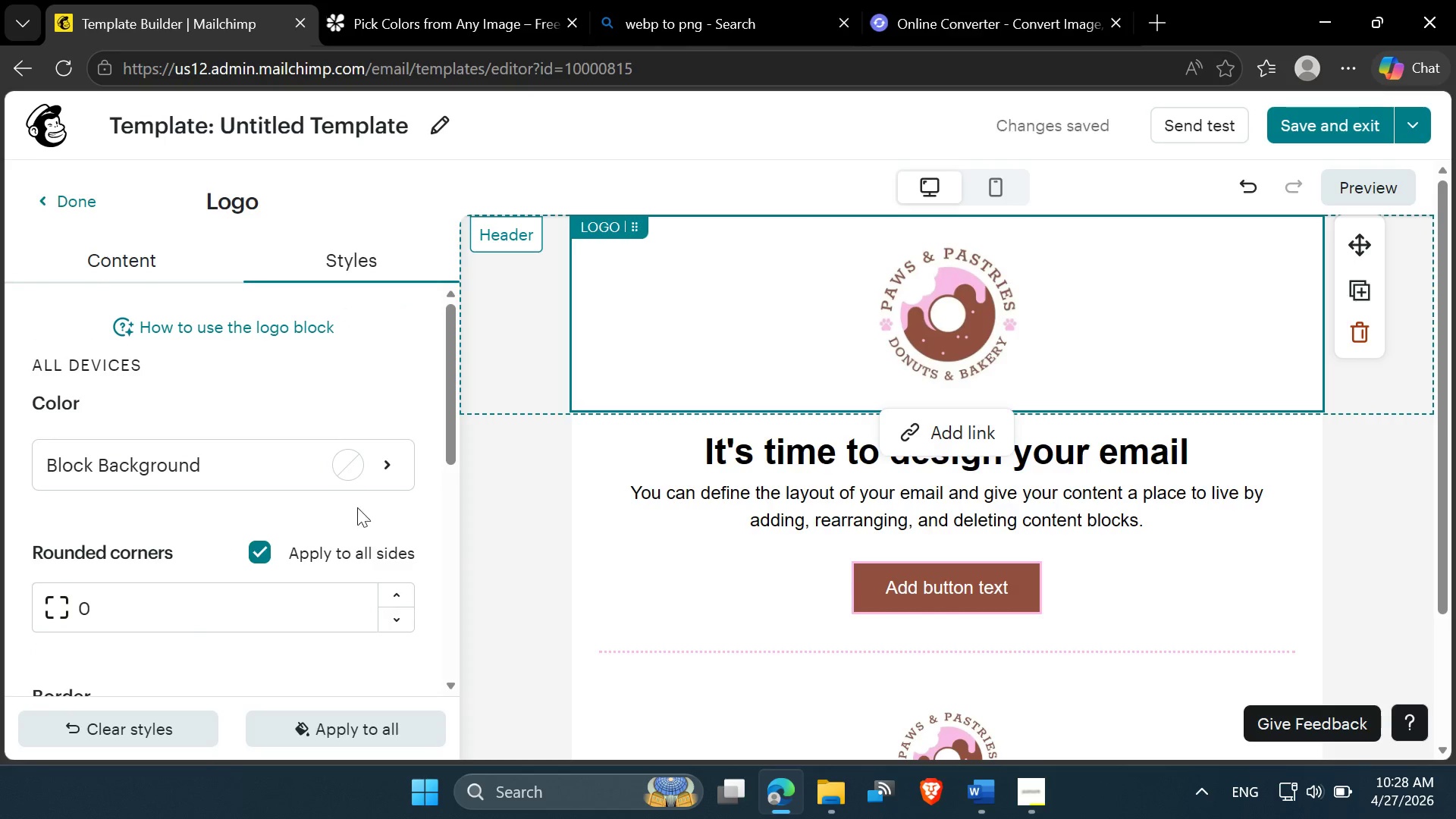 
left_click([347, 468])
 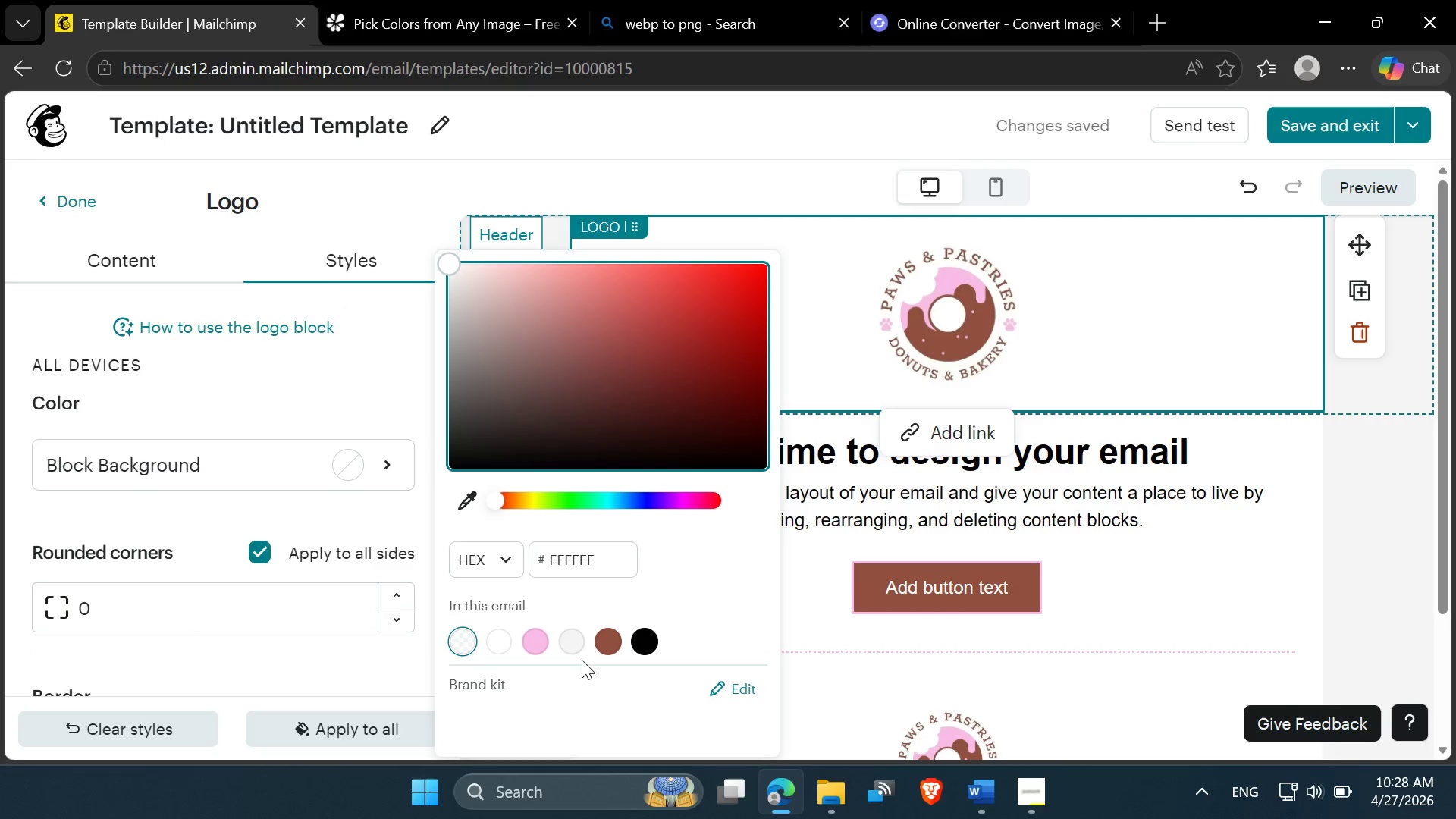 
left_click([578, 652])
 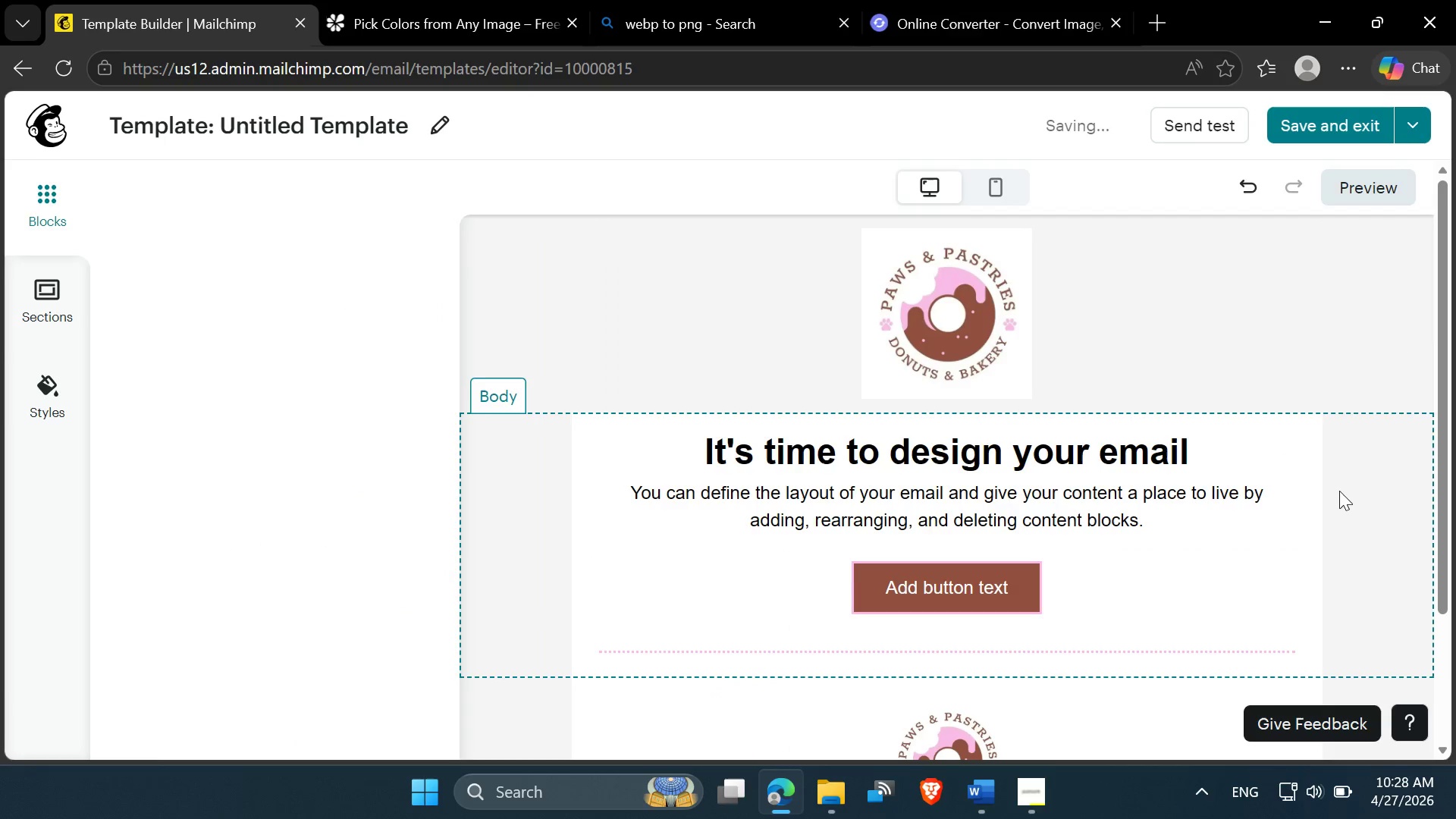 
left_click([948, 334])
 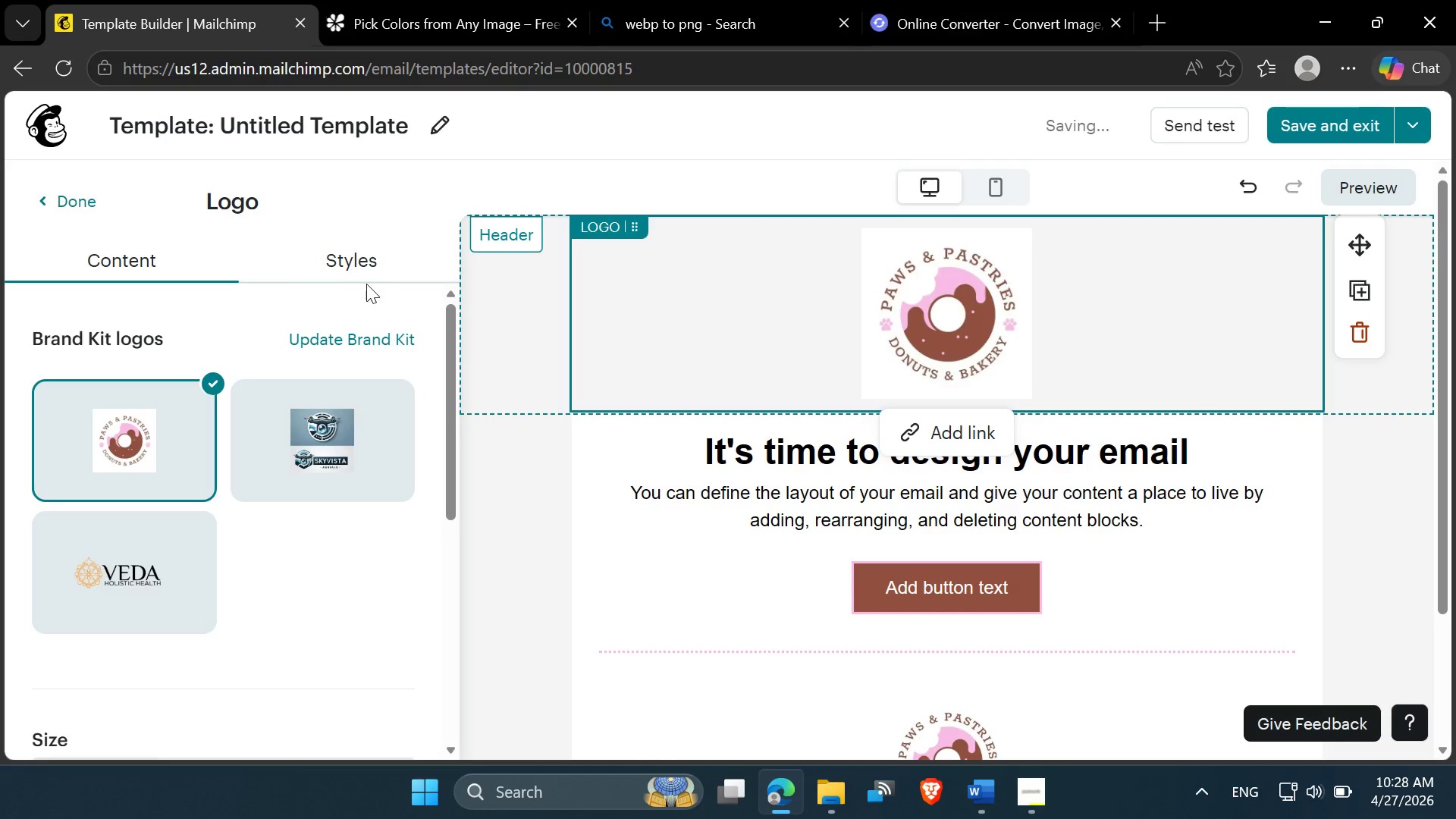 
left_click([358, 264])
 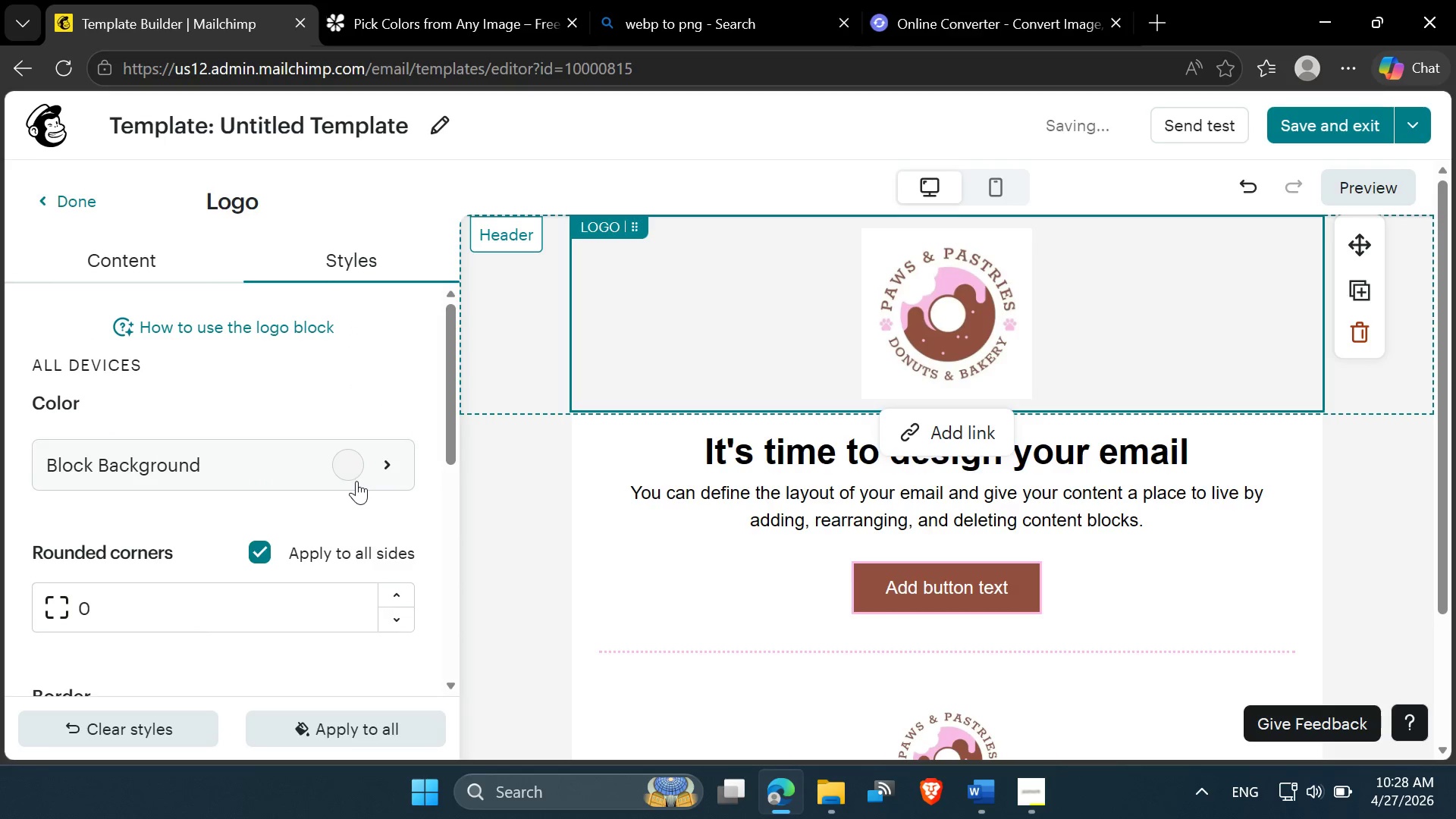 
scroll: coordinate [367, 538], scroll_direction: down, amount: 1.0
 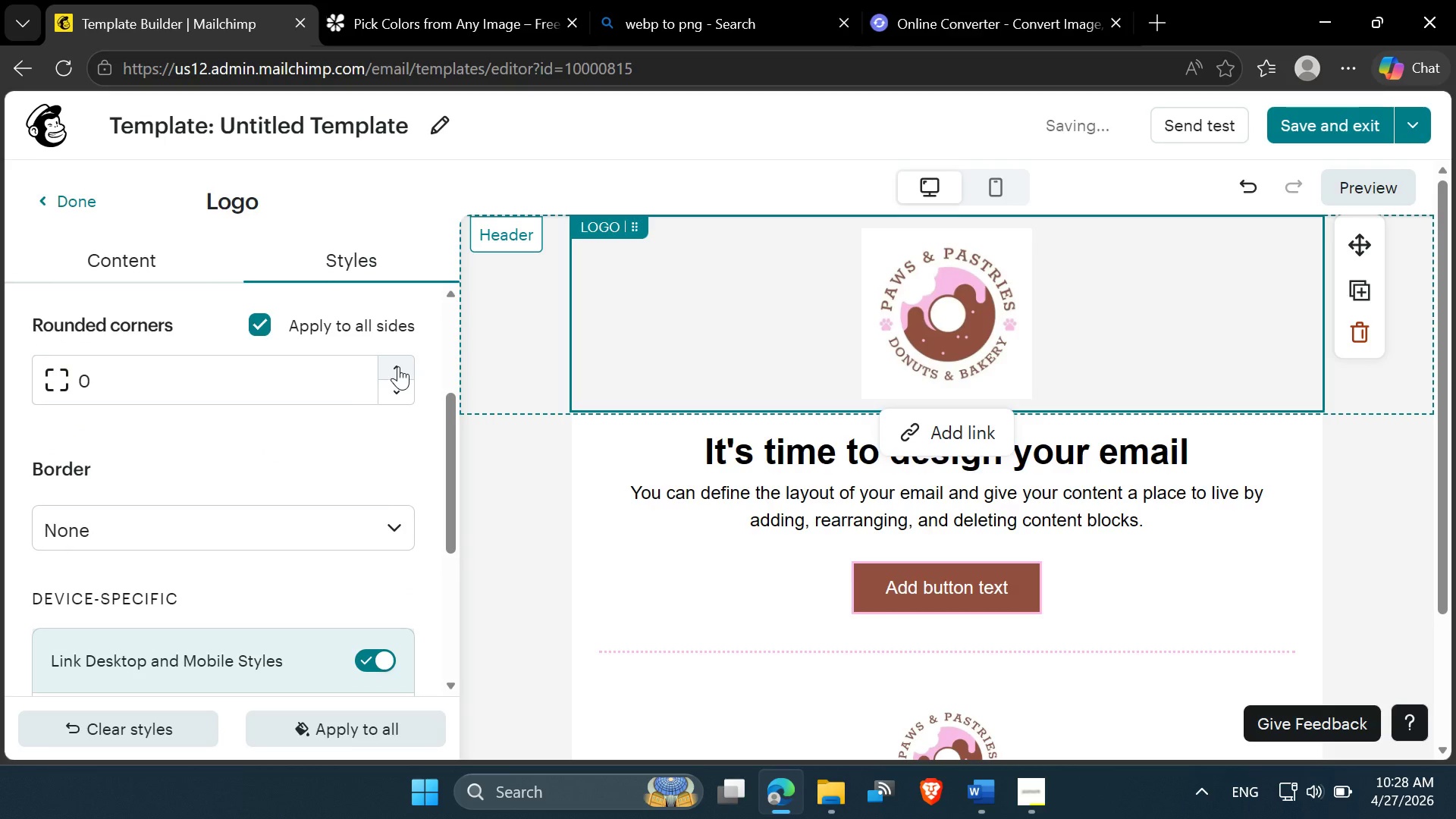 
double_click([398, 366])
 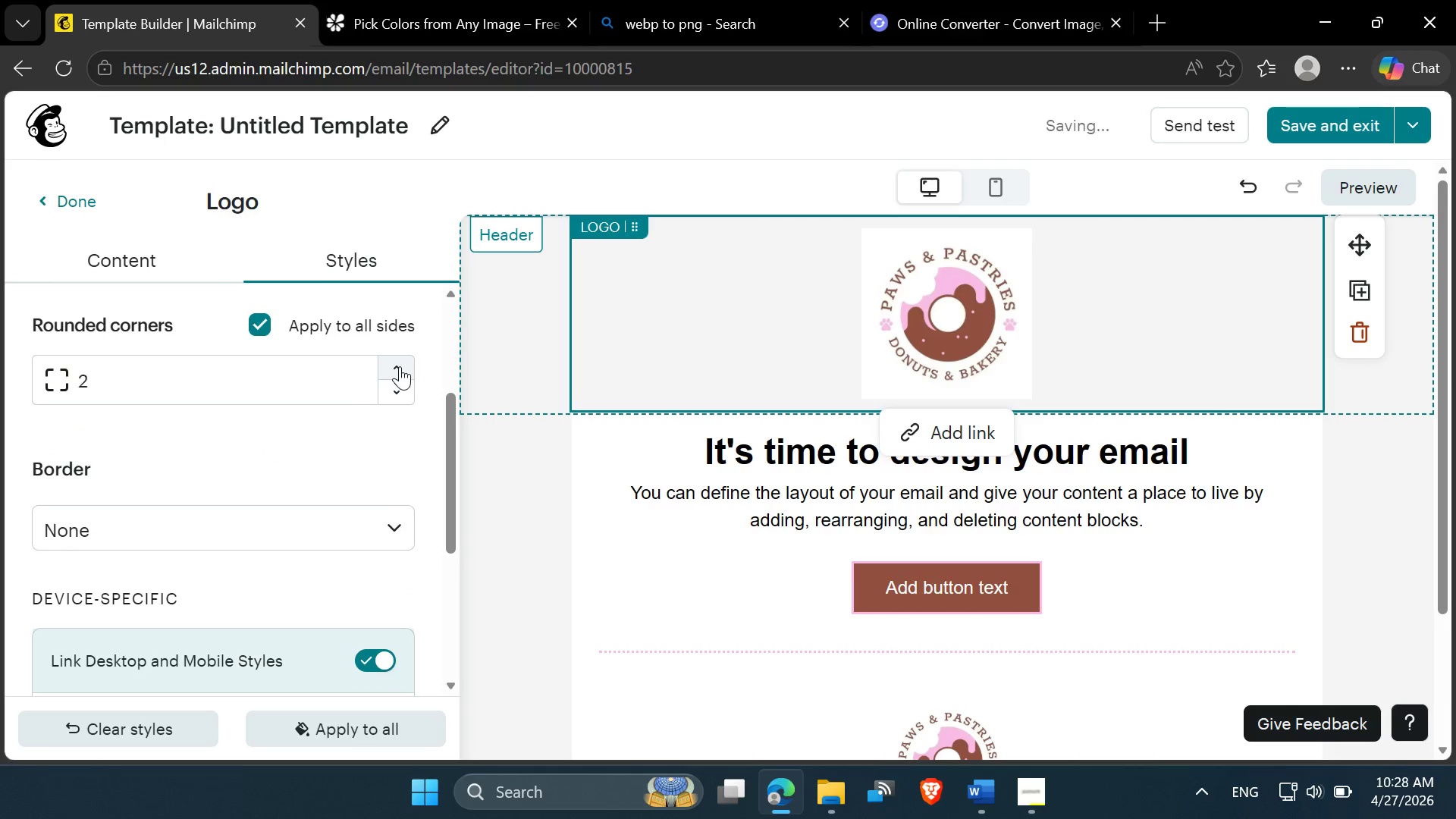 
triple_click([400, 366])
 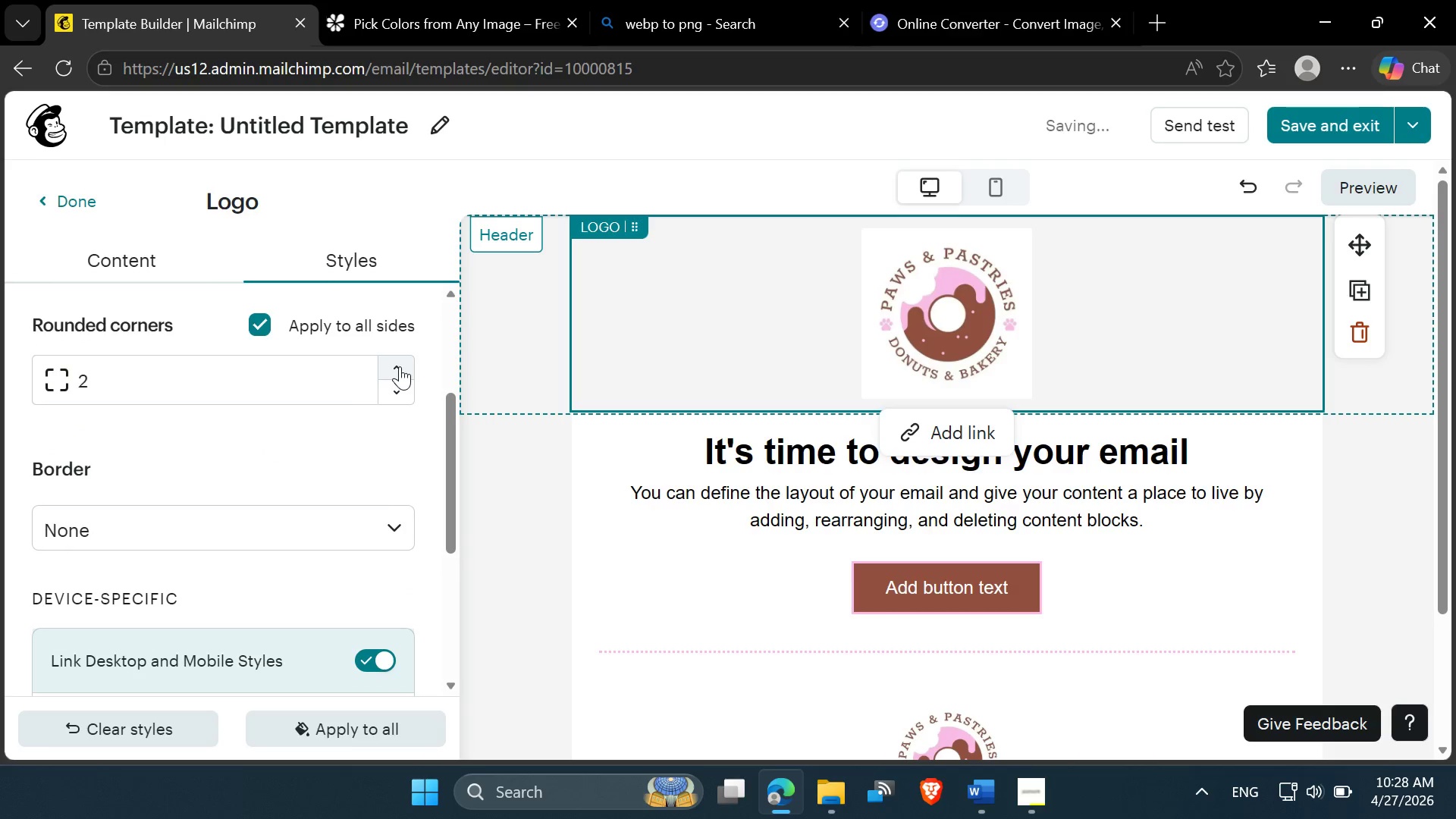 
triple_click([400, 366])
 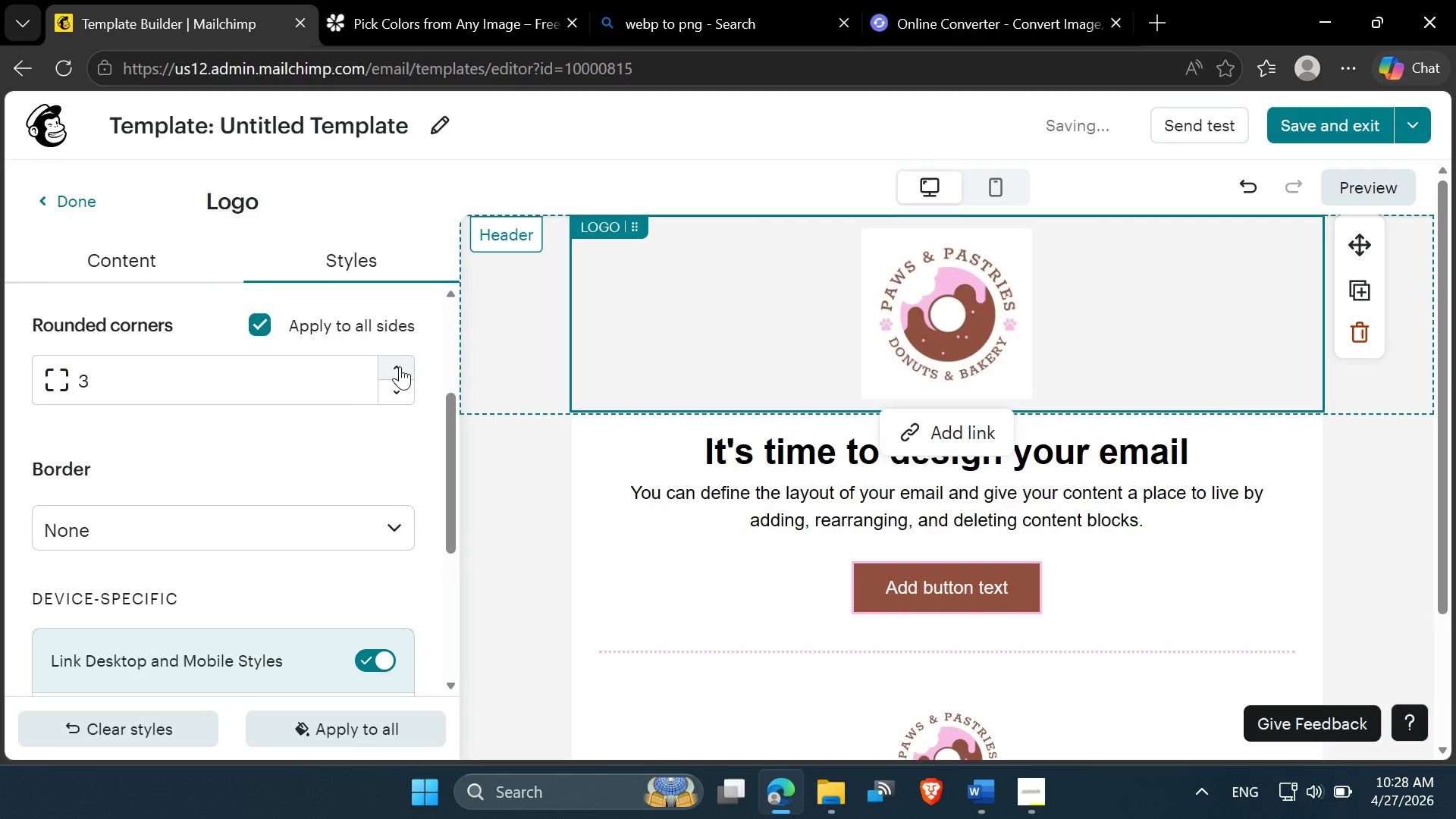 
triple_click([400, 366])
 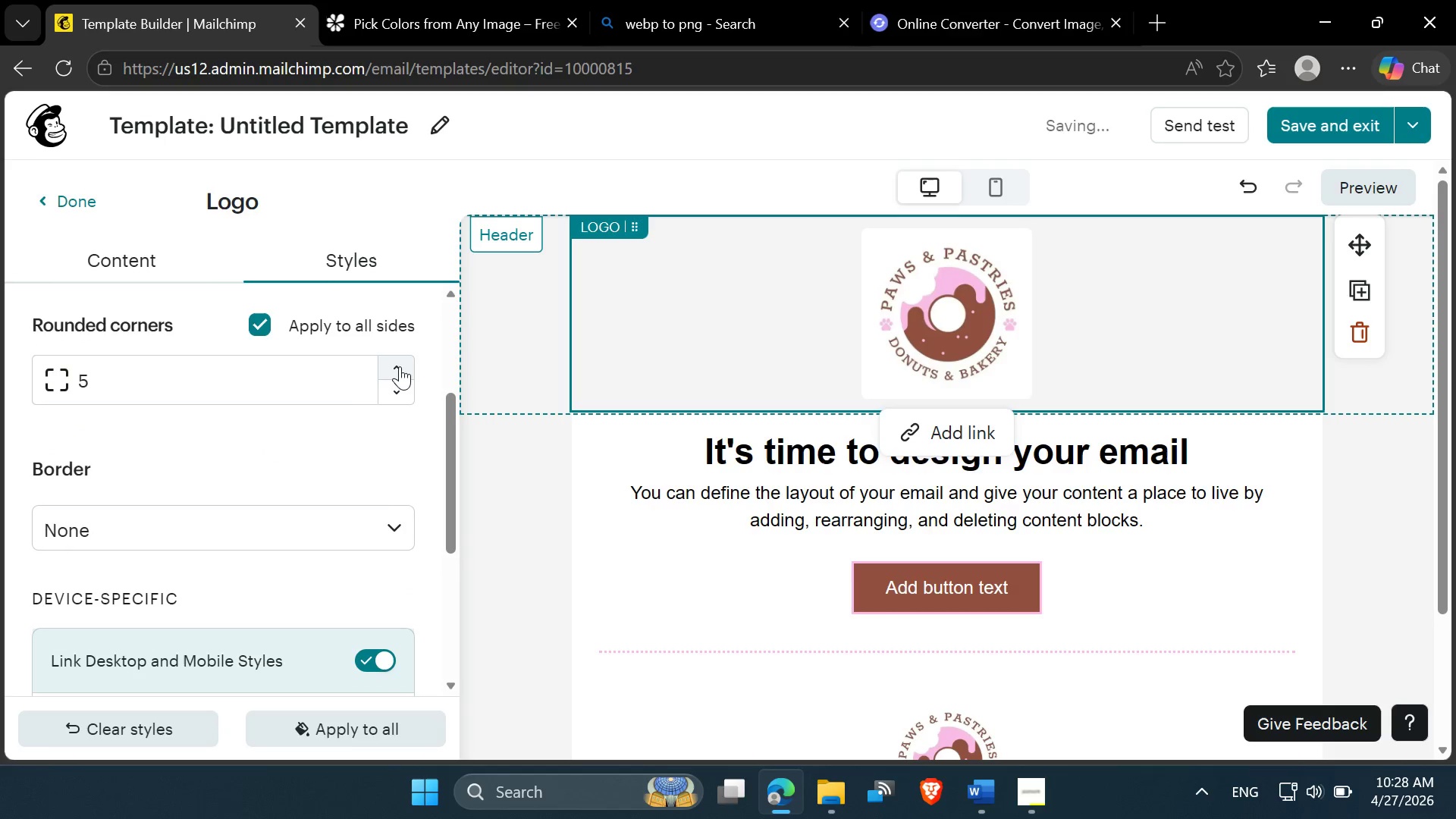 
triple_click([400, 366])
 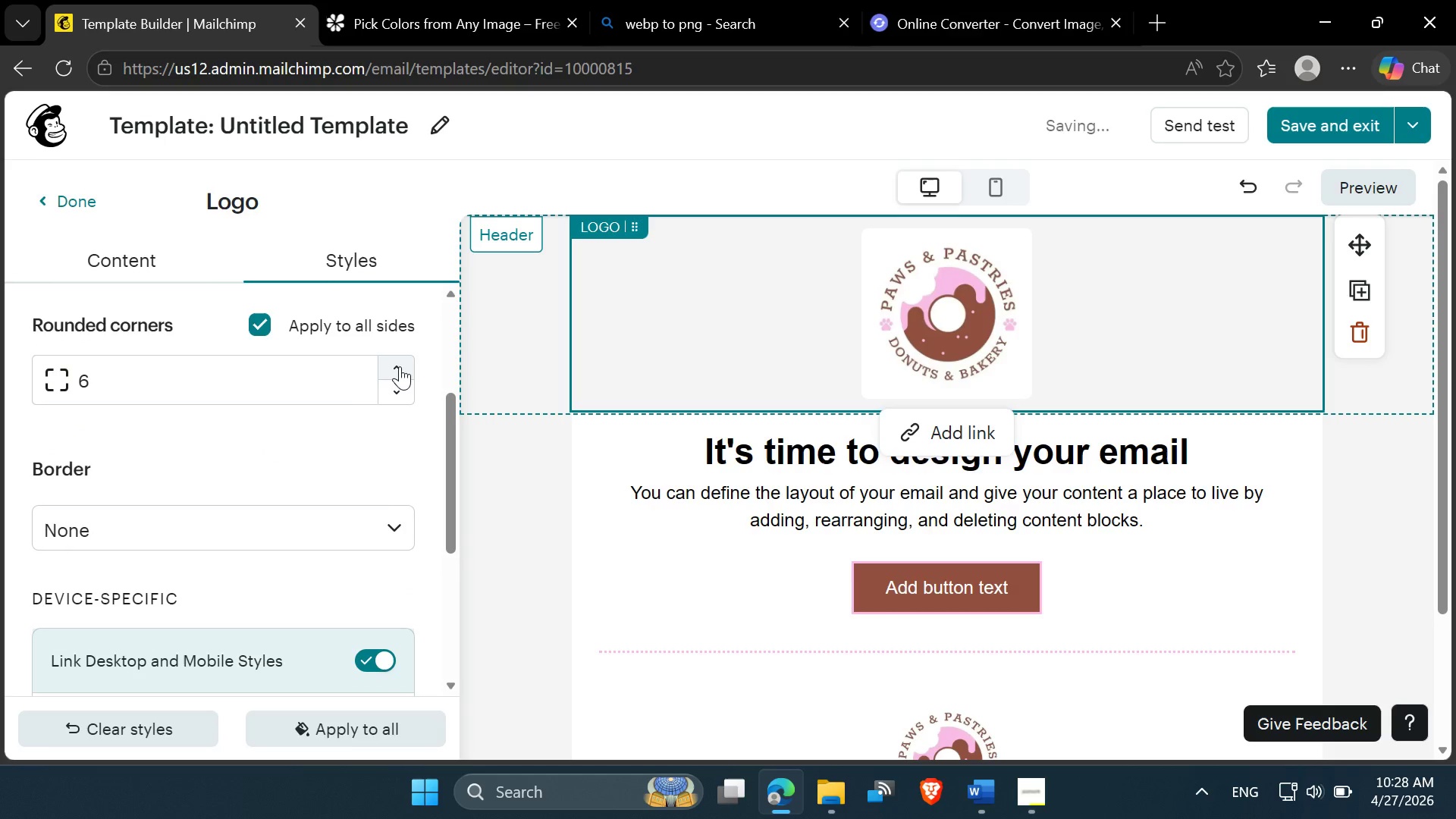 
triple_click([400, 366])
 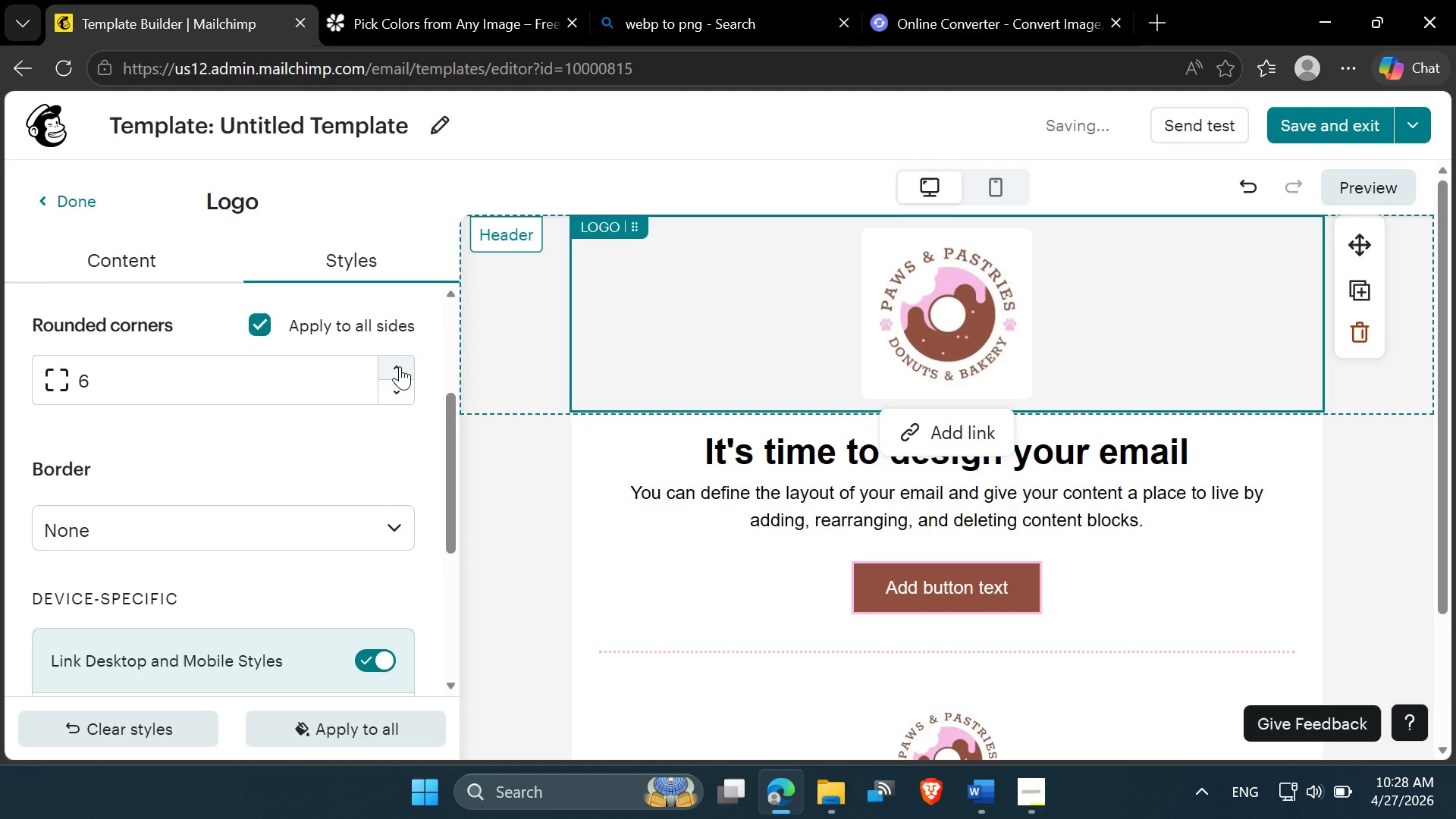 
triple_click([400, 366])
 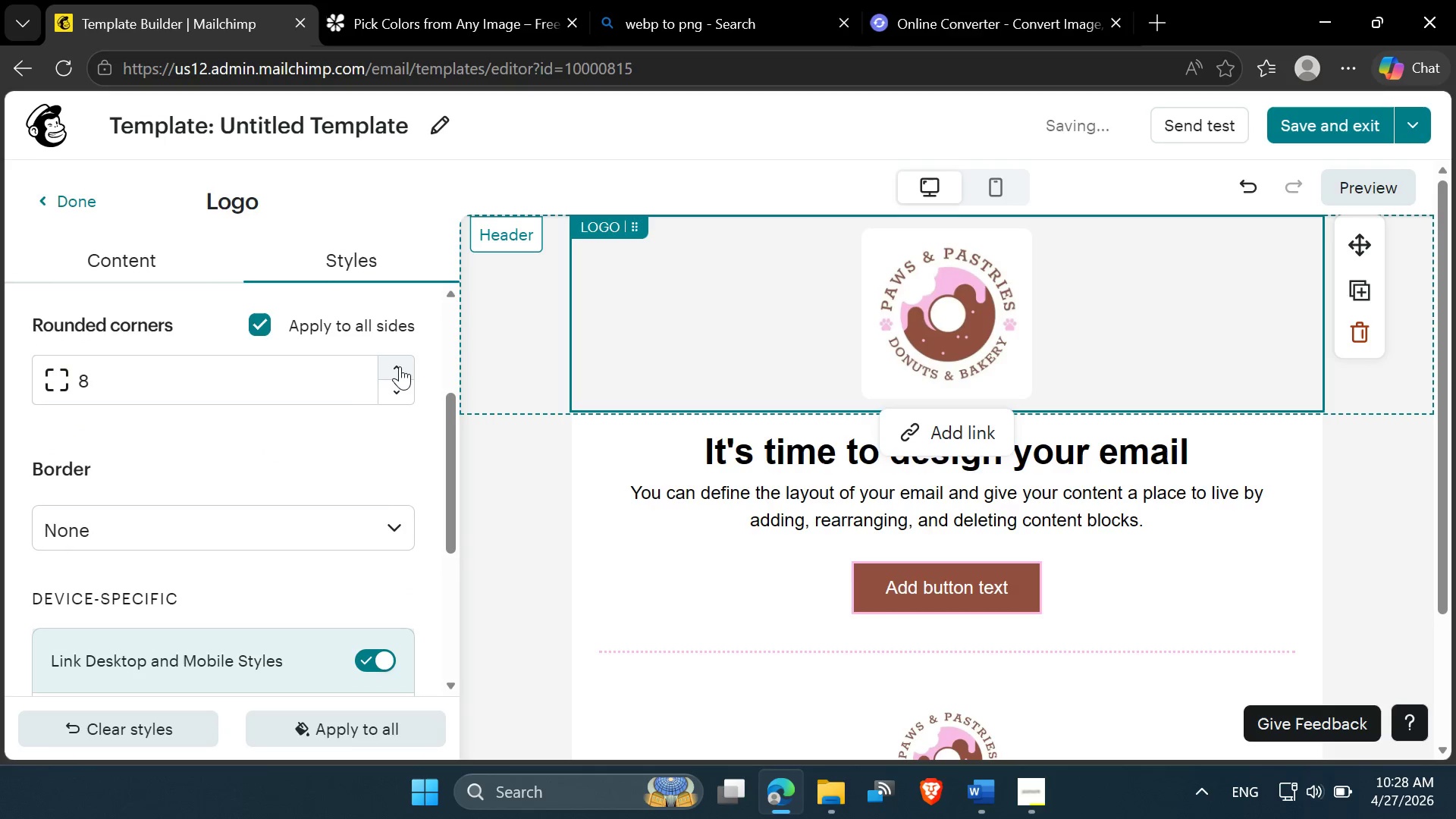 
triple_click([400, 366])
 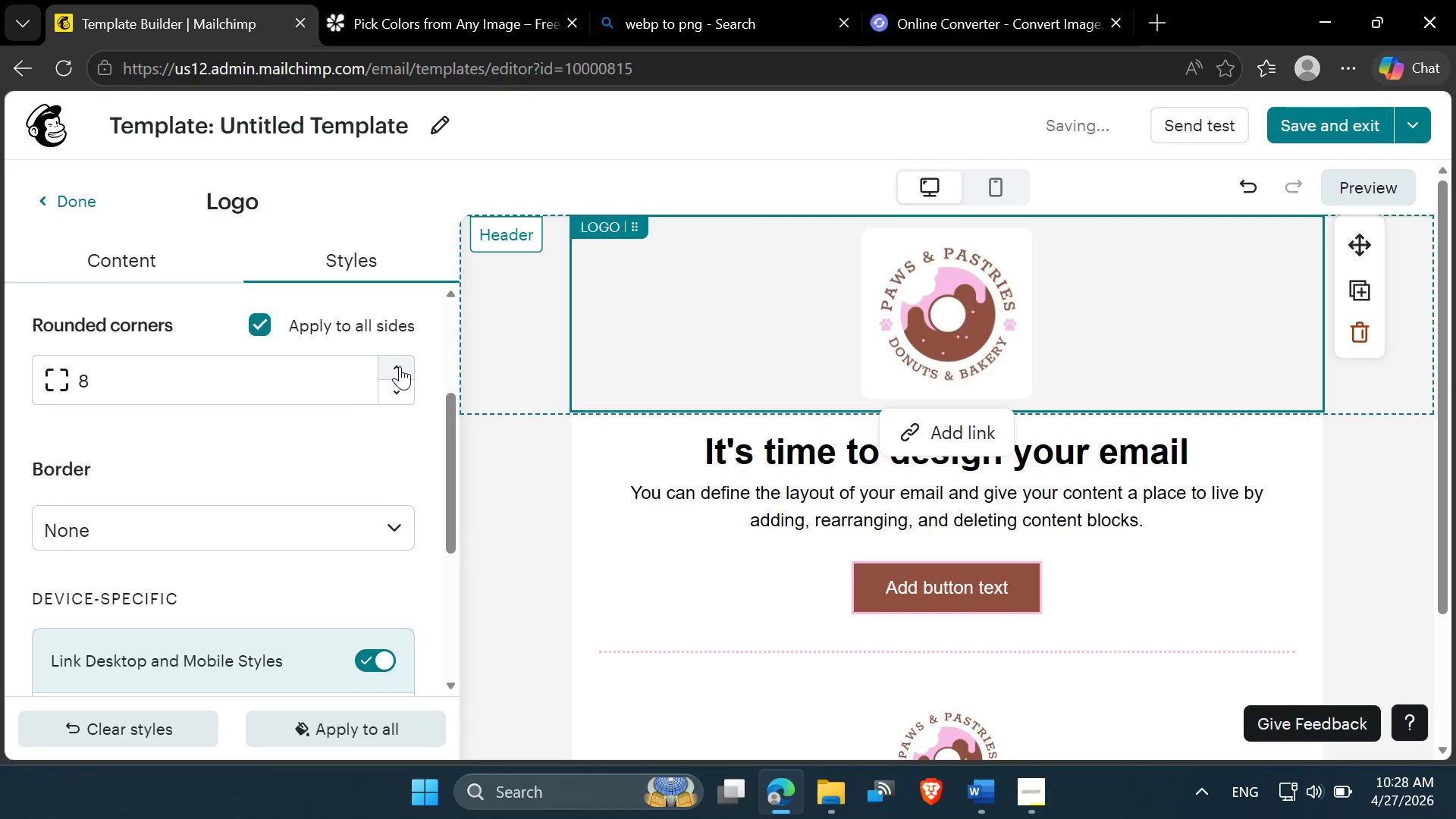 
triple_click([400, 366])
 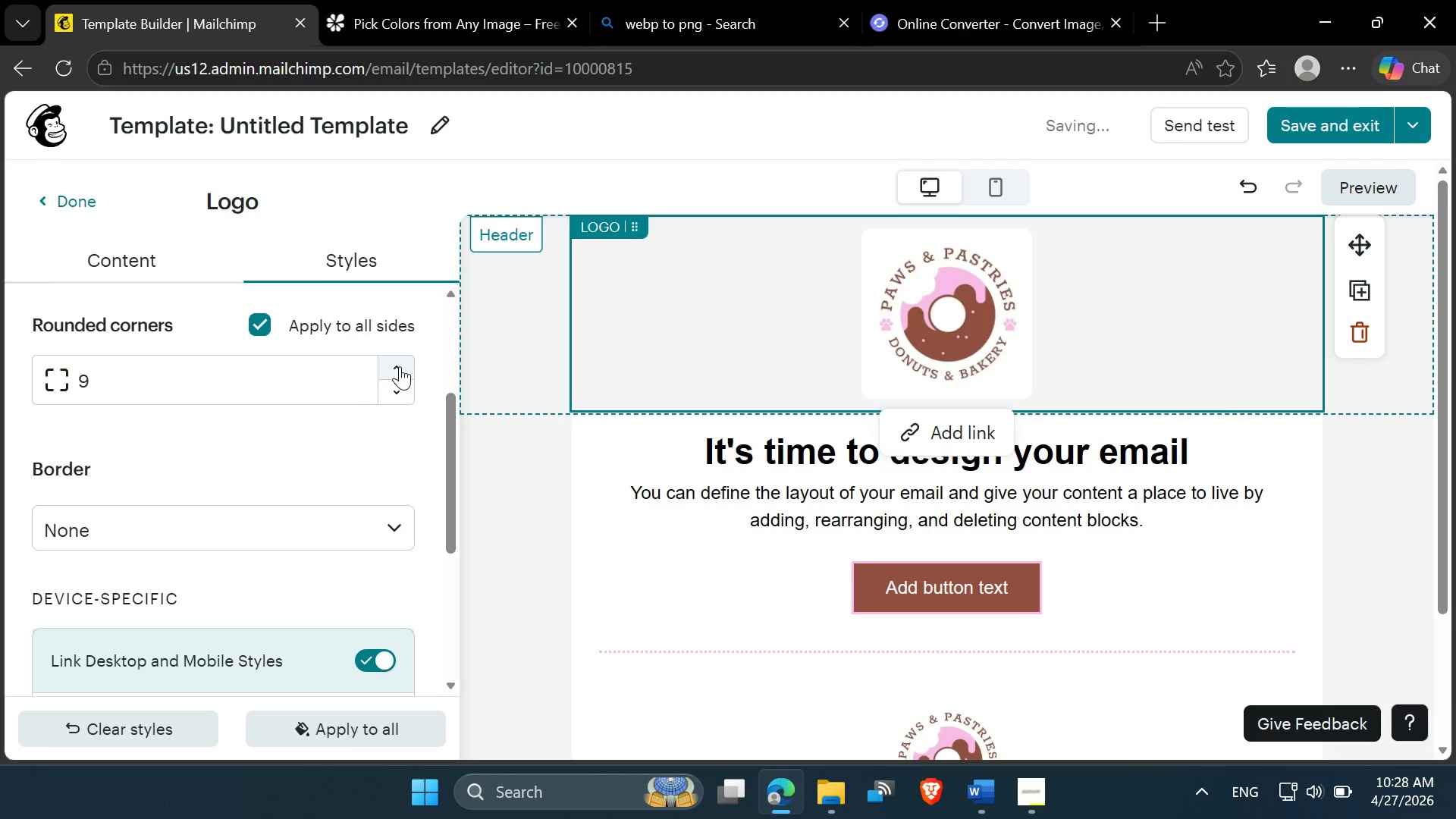 
triple_click([400, 366])
 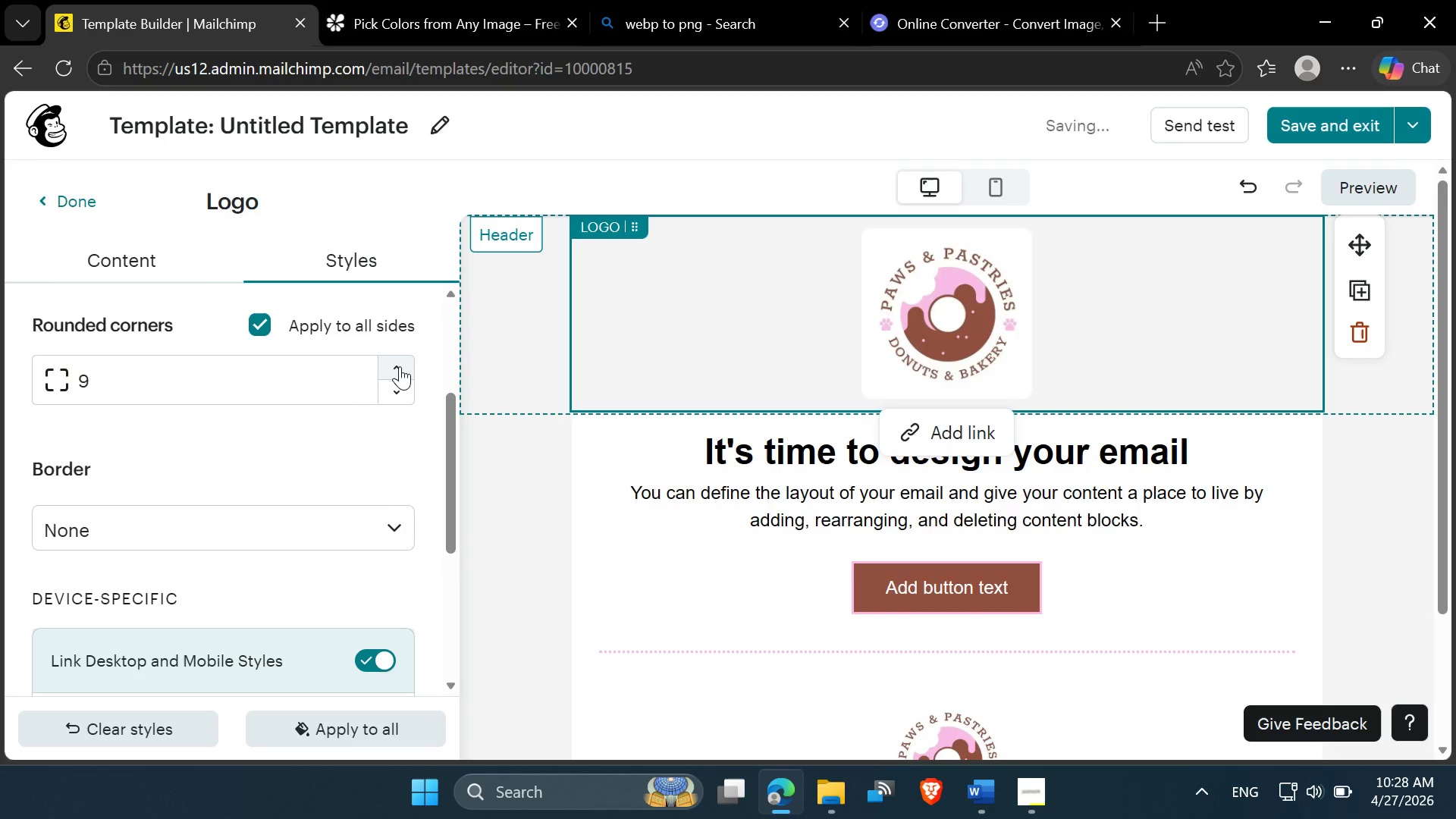 
triple_click([400, 366])
 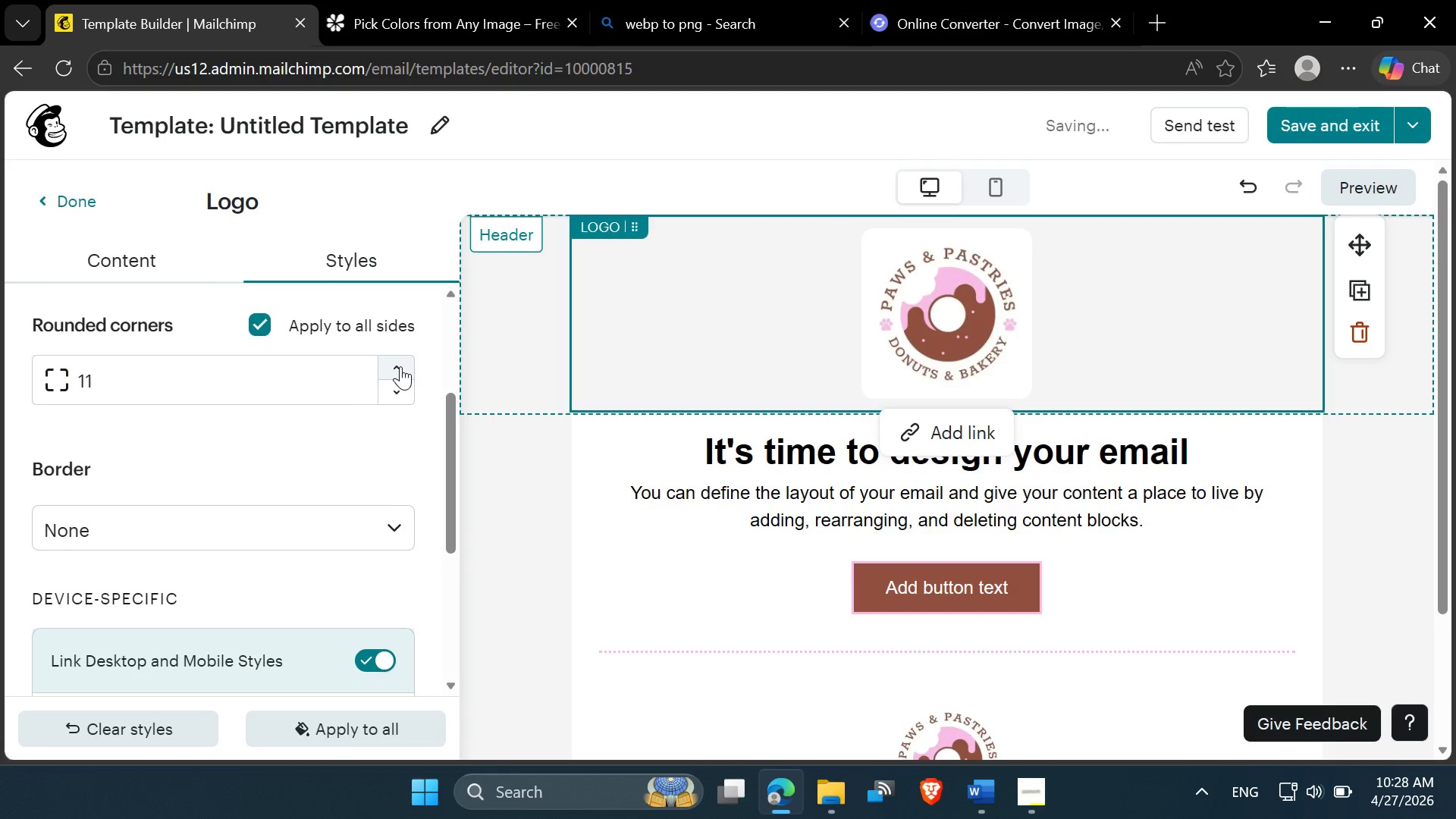 
triple_click([400, 366])
 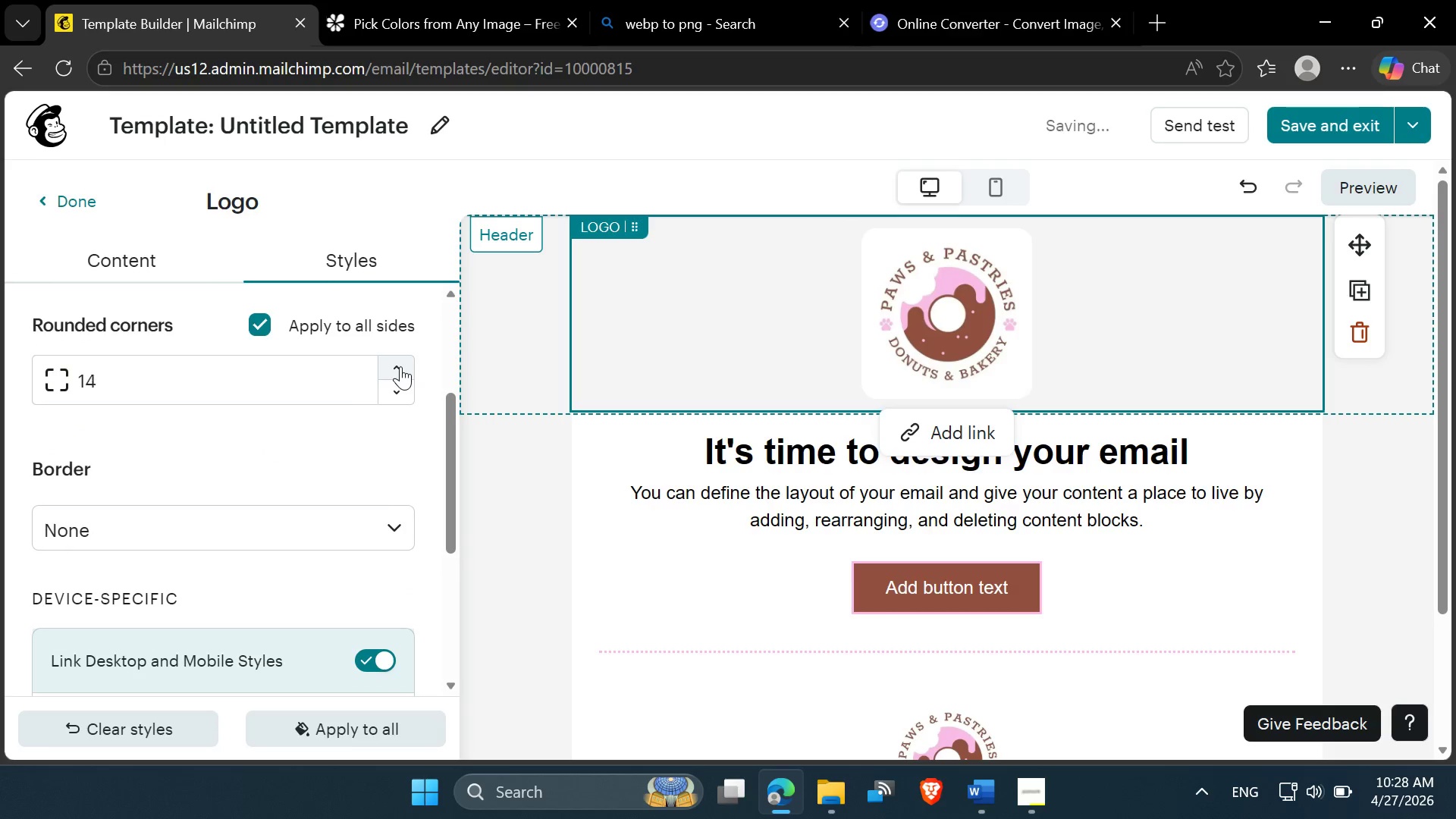 
triple_click([400, 366])
 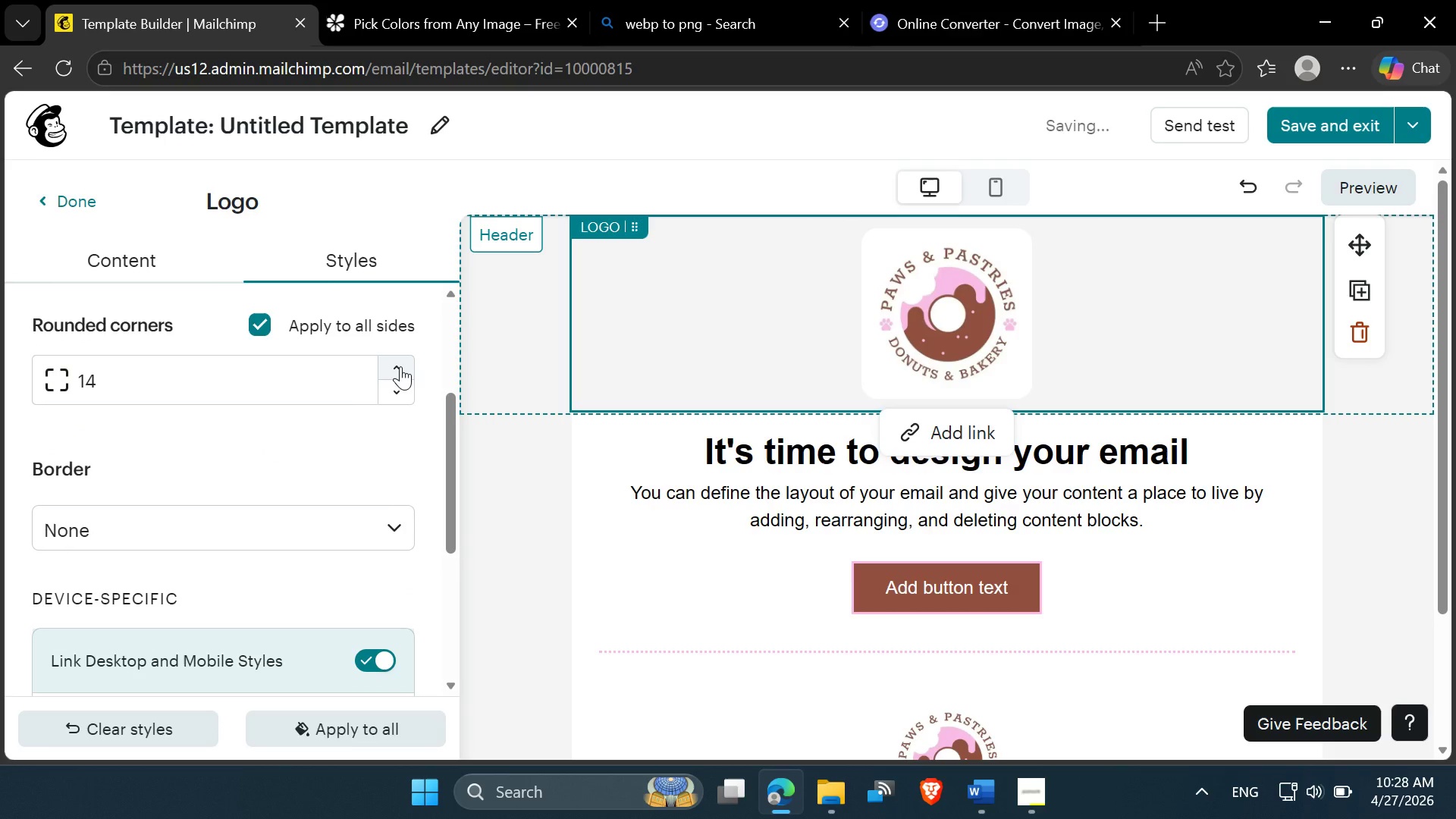 
triple_click([400, 366])
 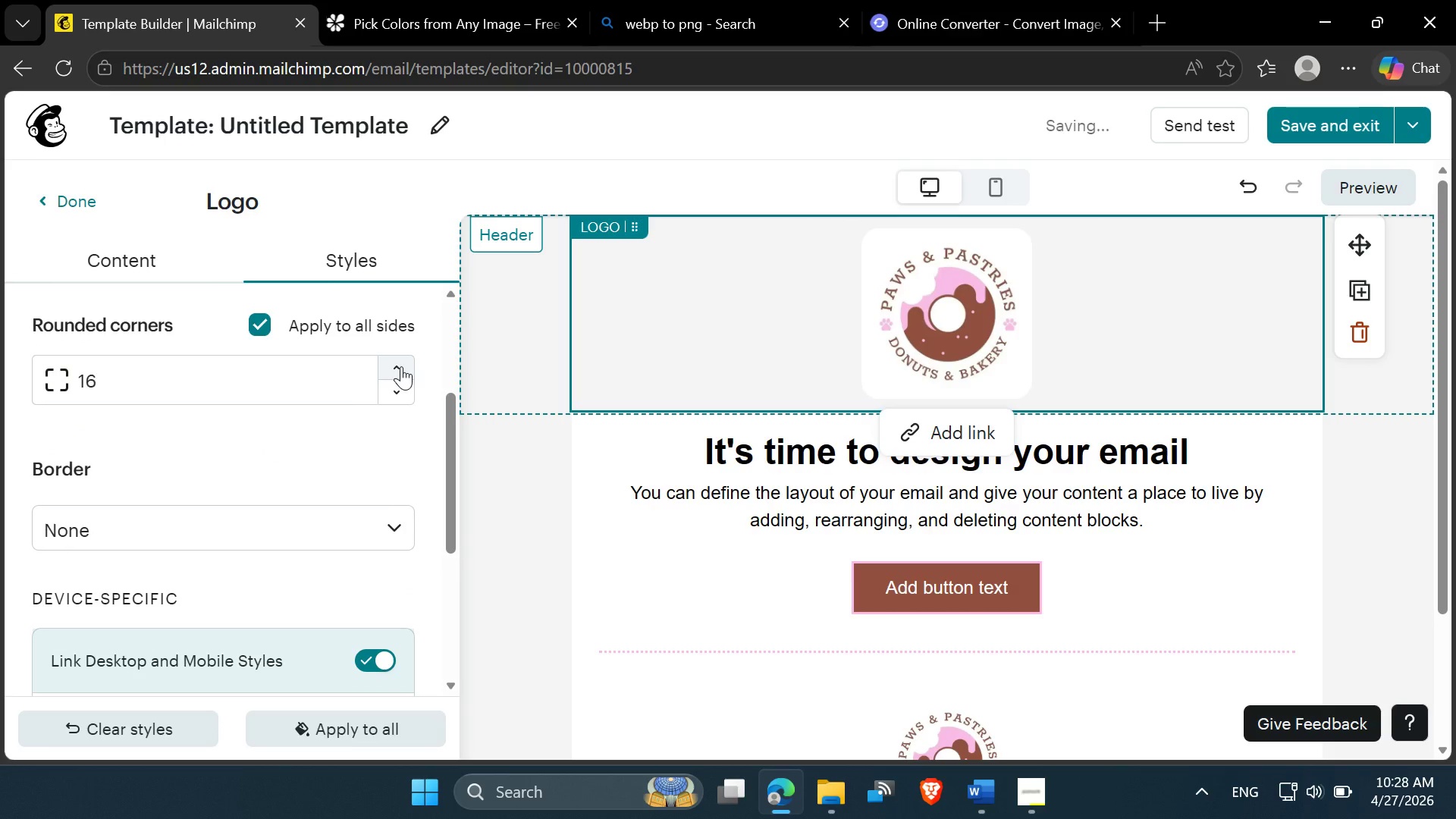 
triple_click([400, 366])
 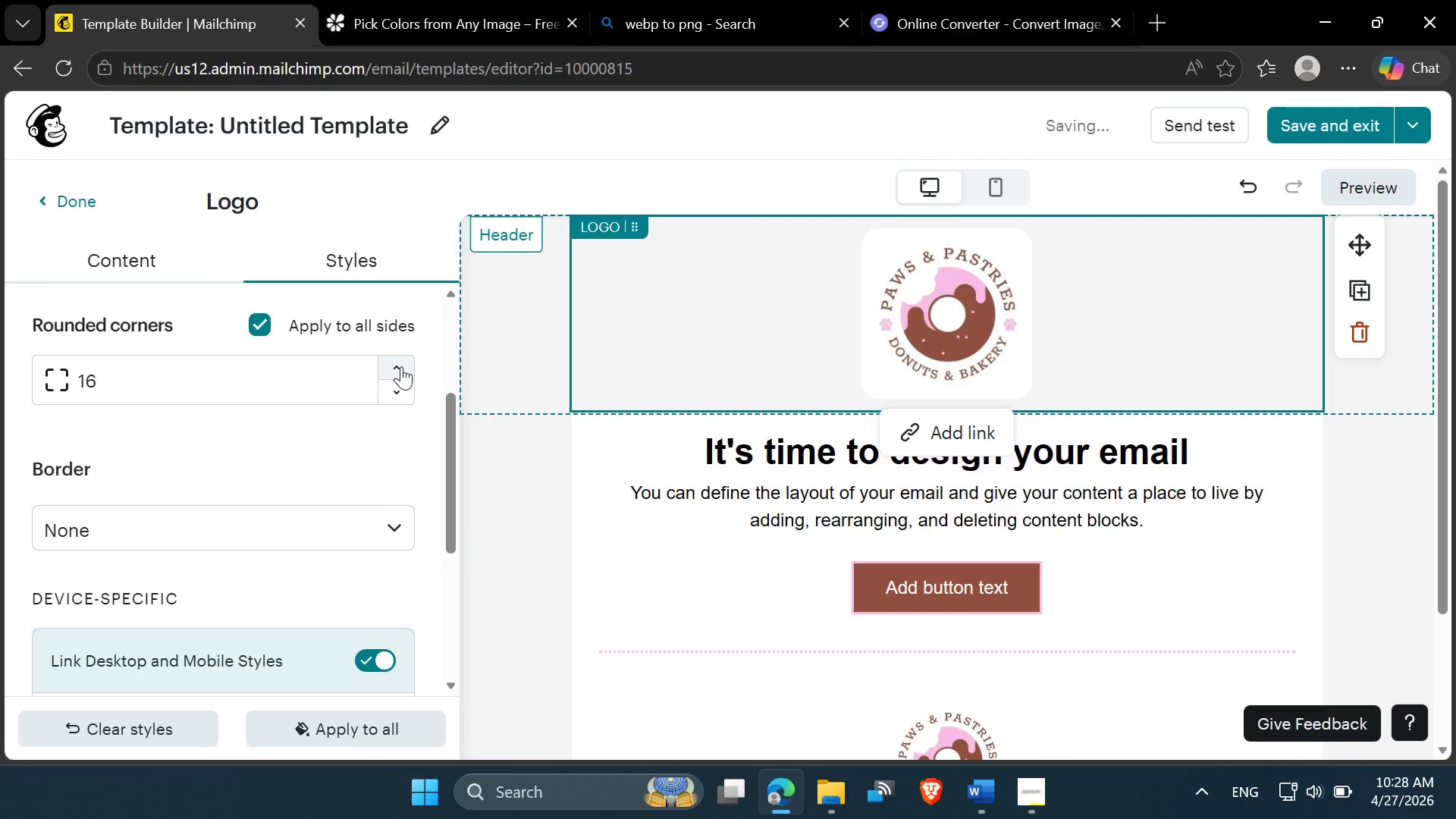 
triple_click([401, 366])
 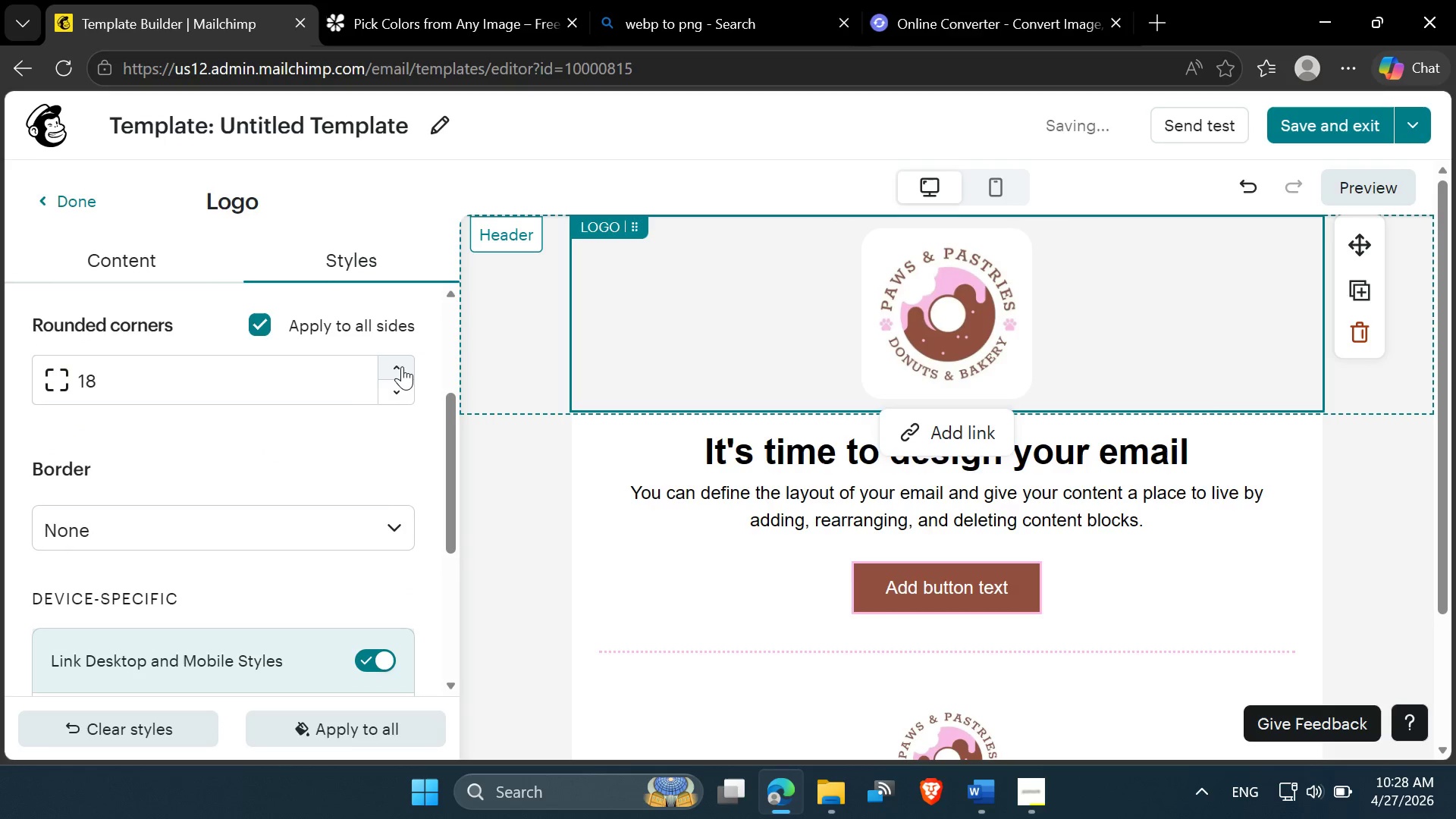 
triple_click([402, 366])
 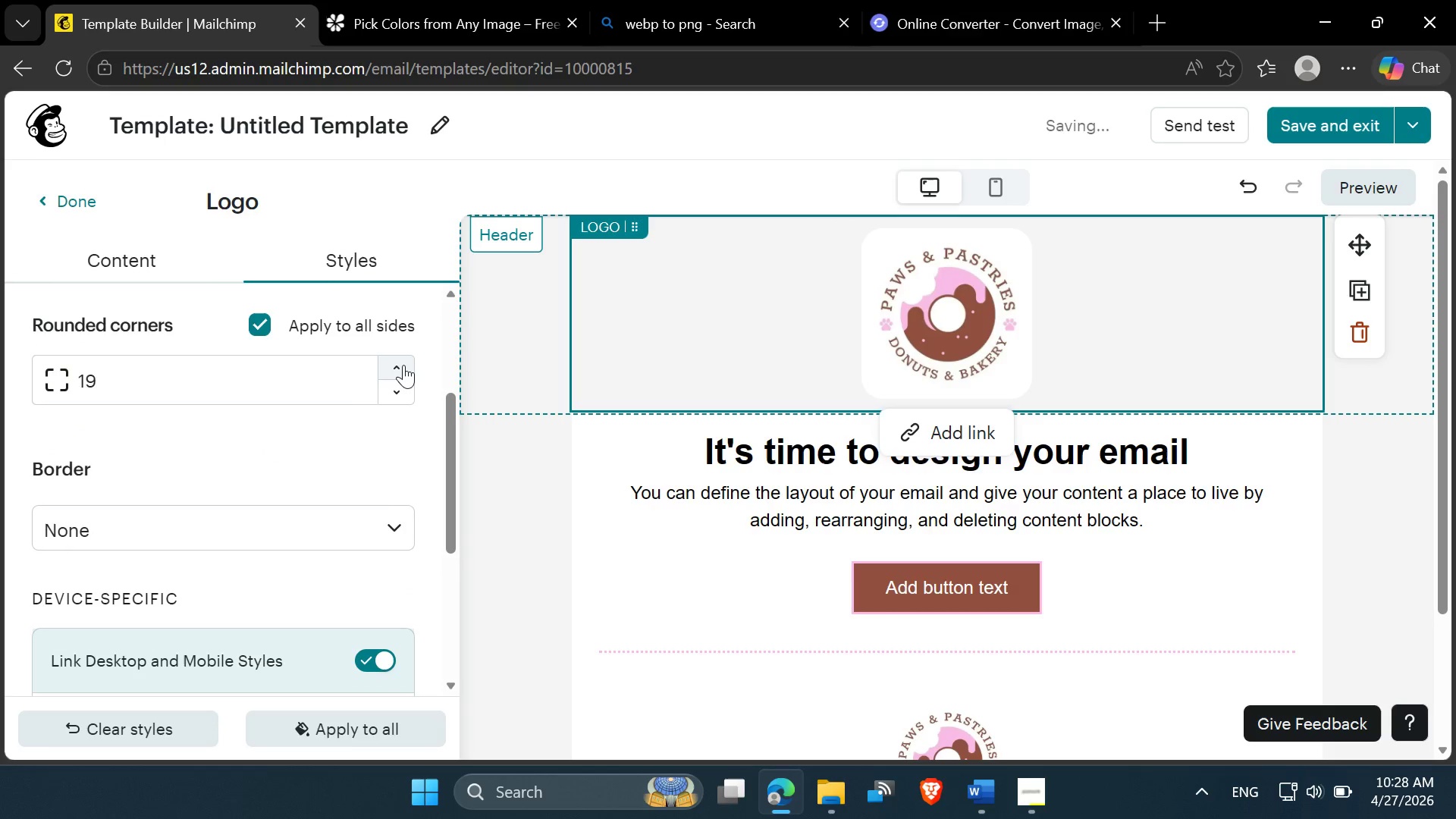 
triple_click([403, 365])
 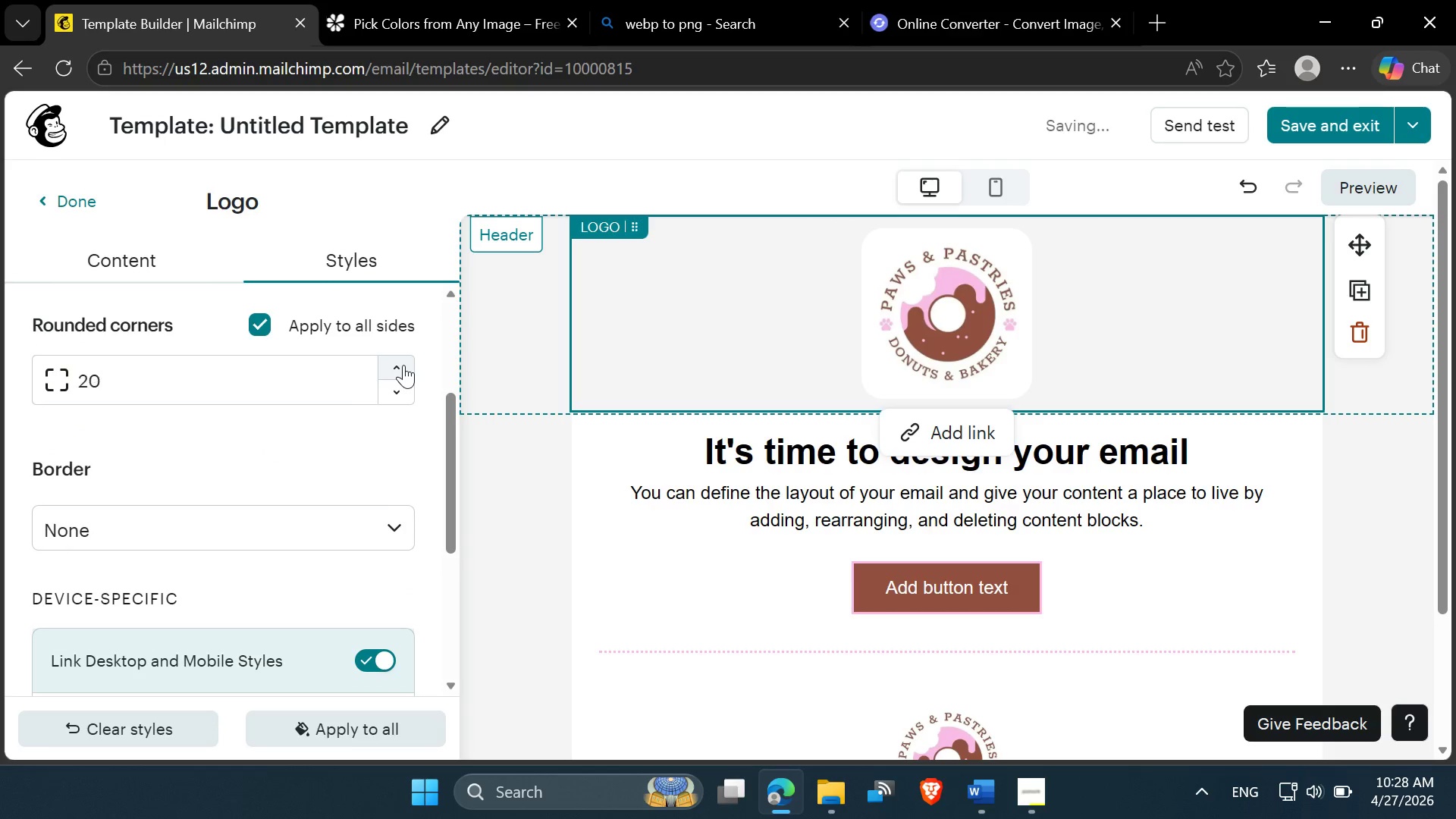 
triple_click([403, 365])
 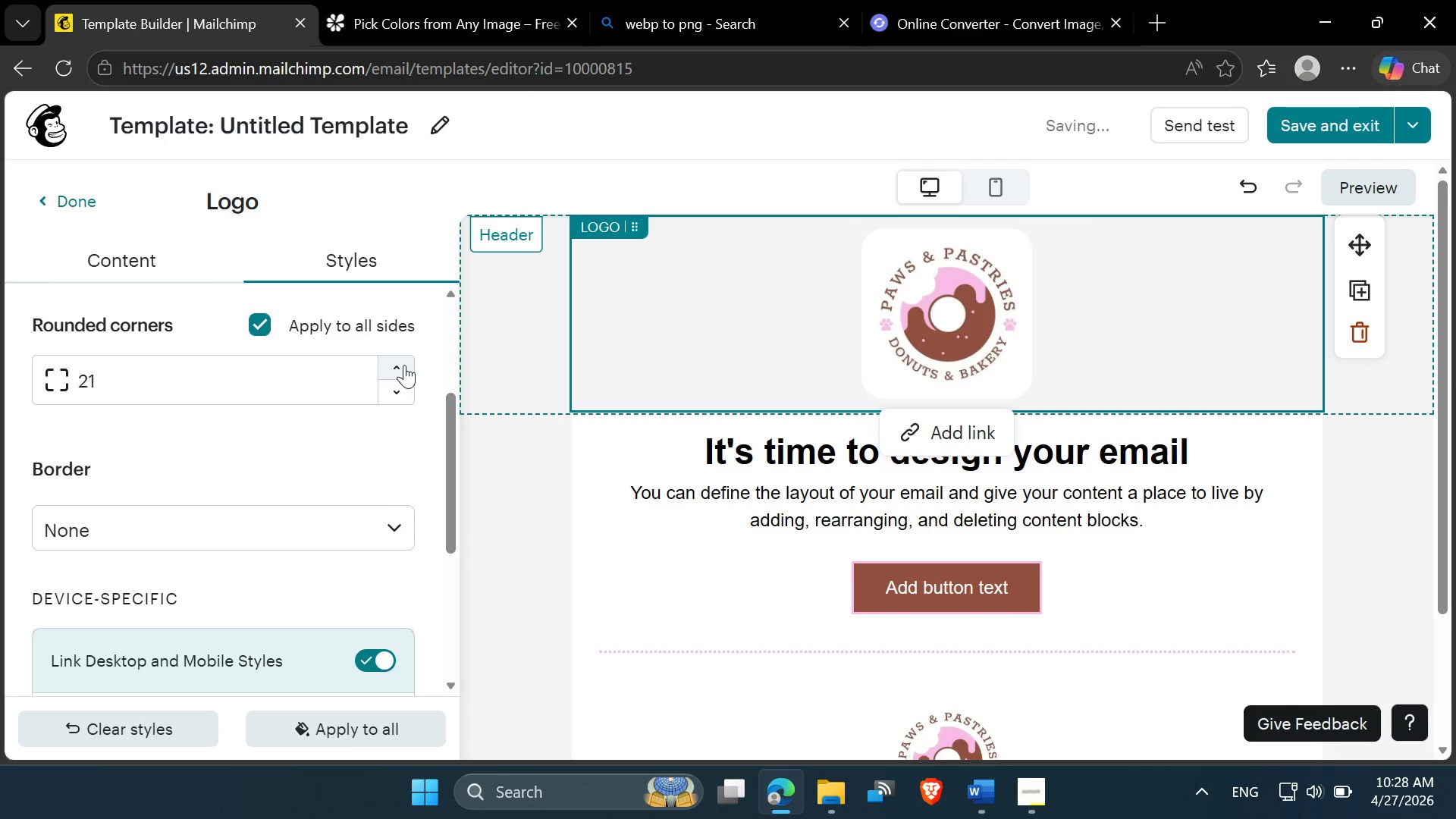 
triple_click([404, 365])
 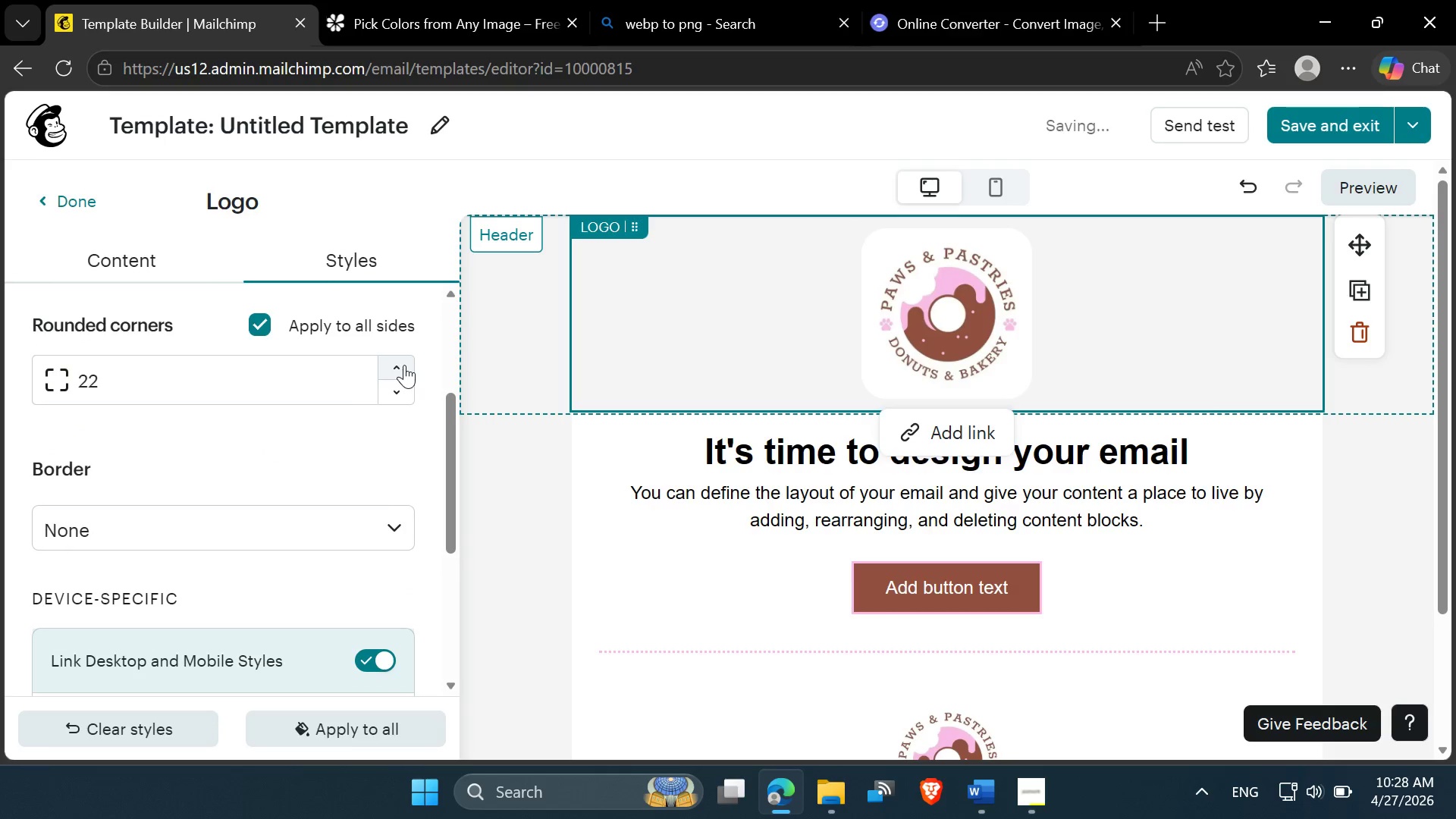 
triple_click([404, 365])
 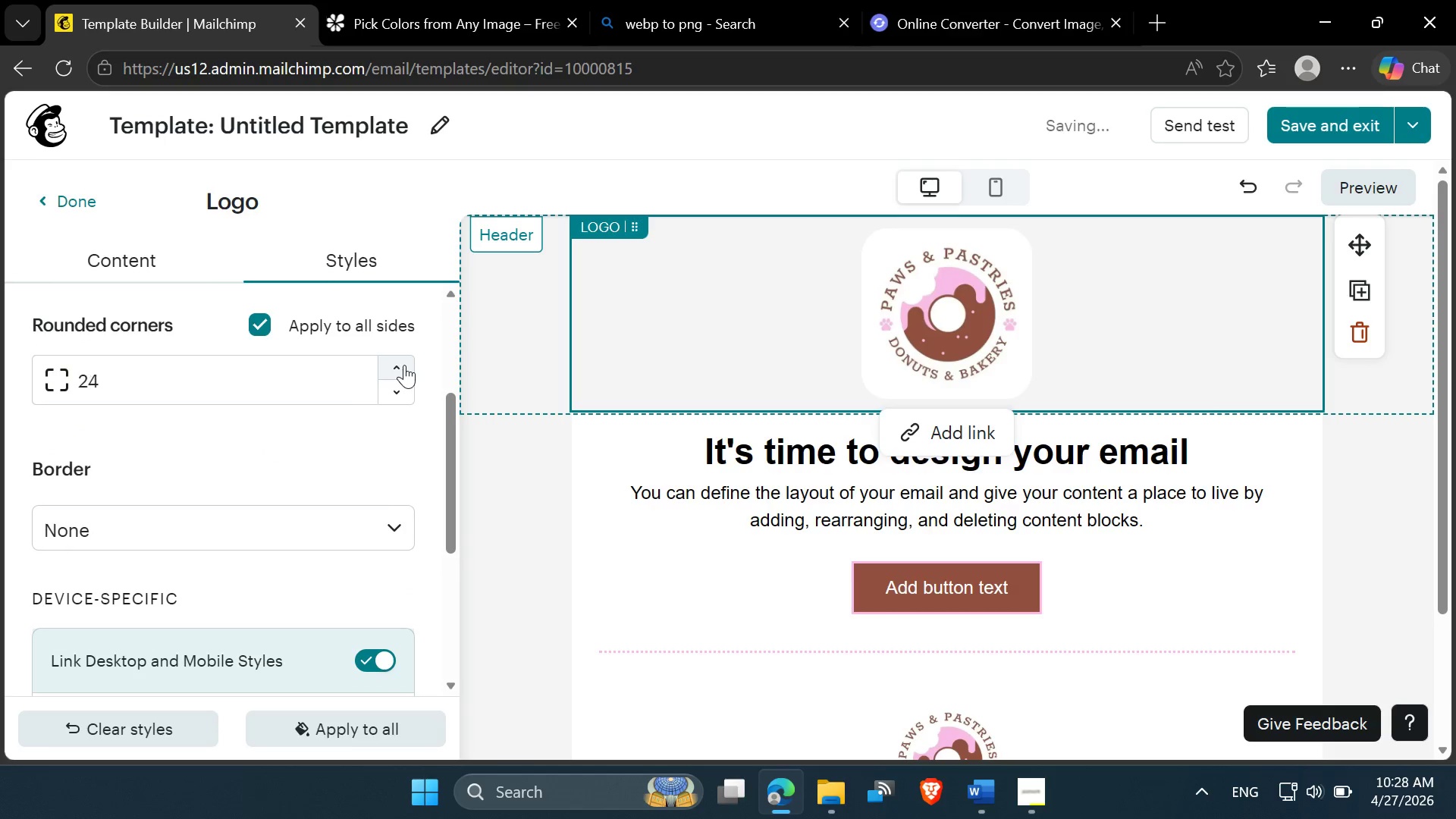 
triple_click([404, 365])
 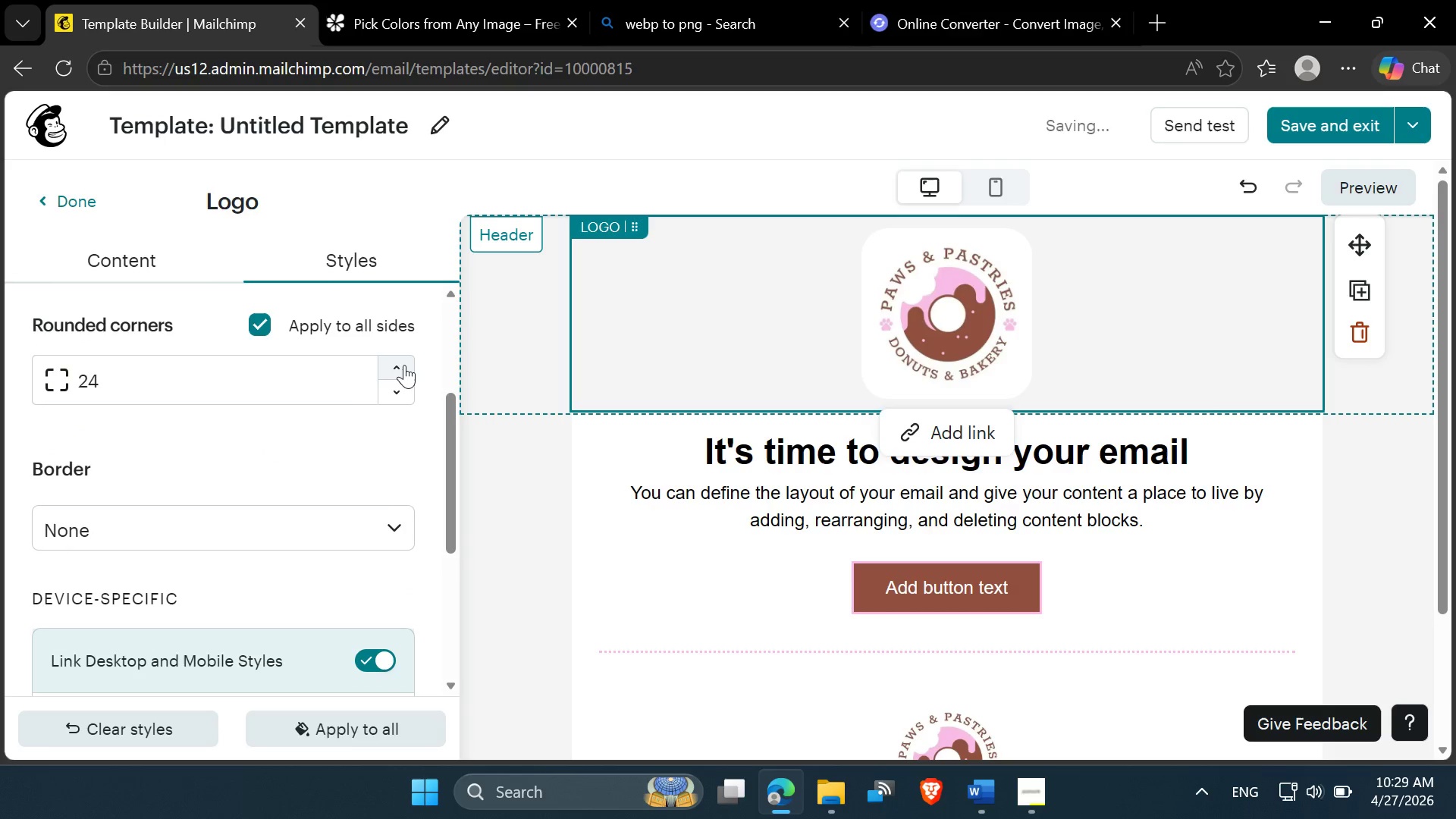 
triple_click([404, 365])
 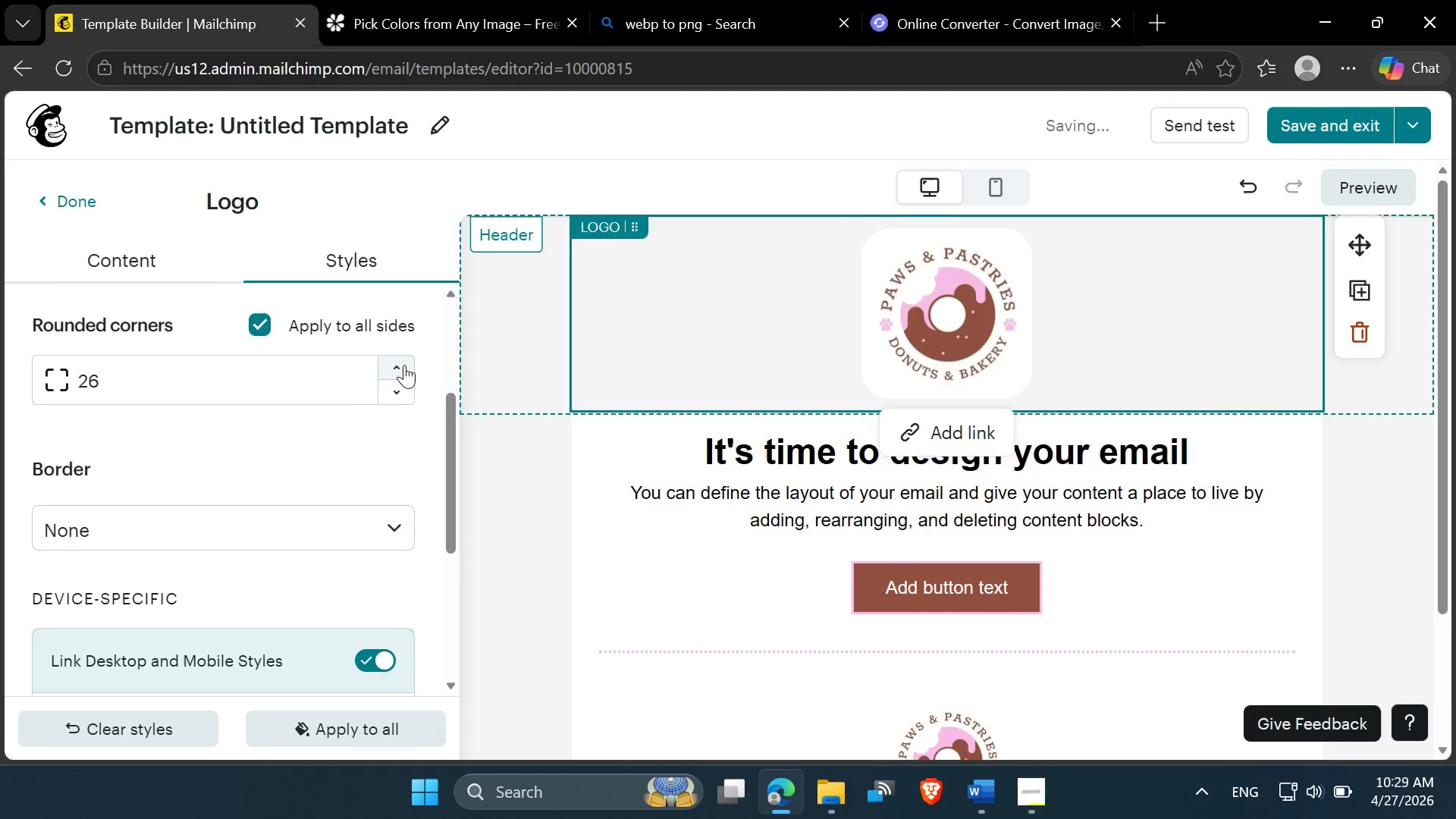 
triple_click([404, 365])
 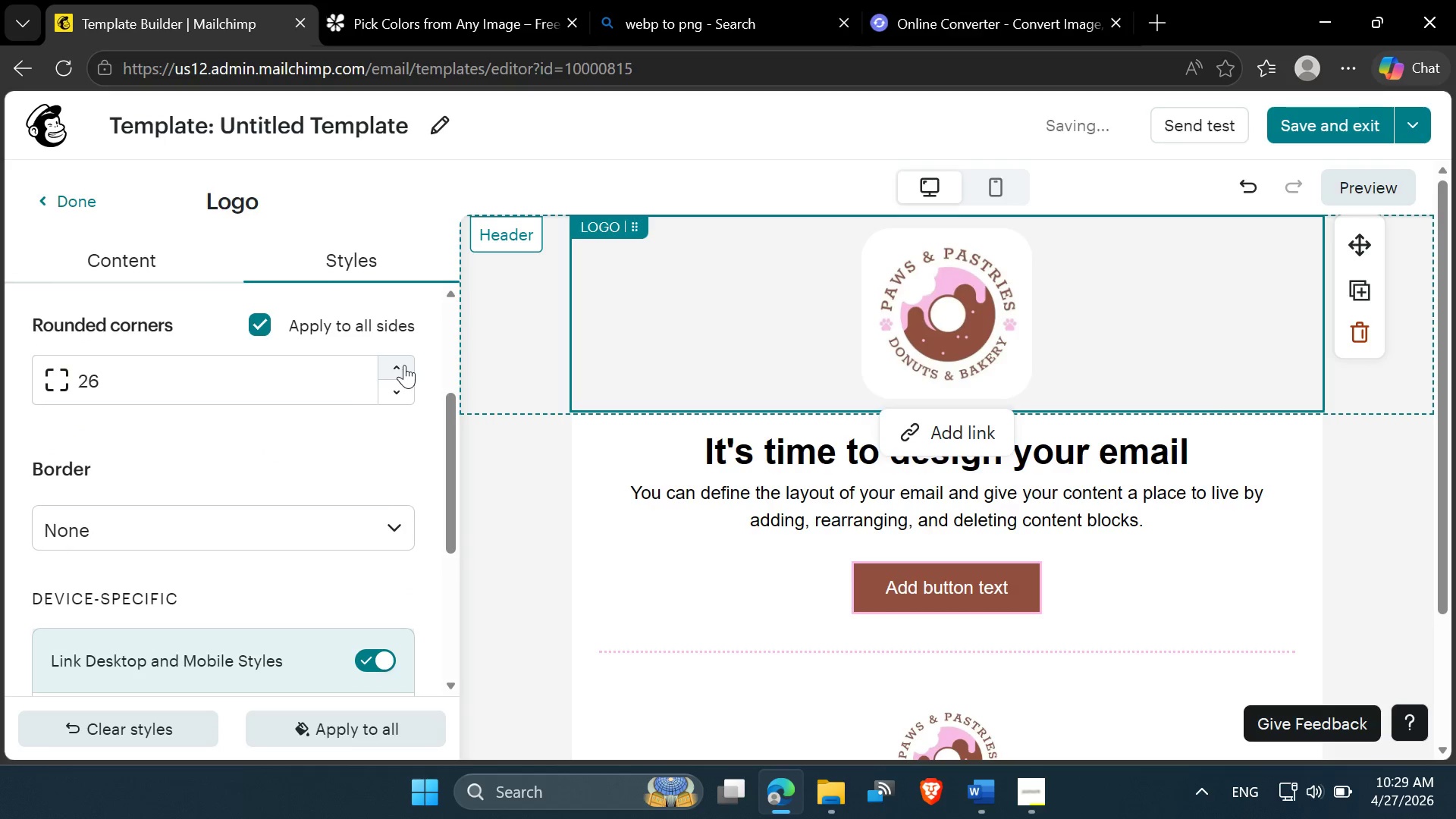 
triple_click([404, 365])
 